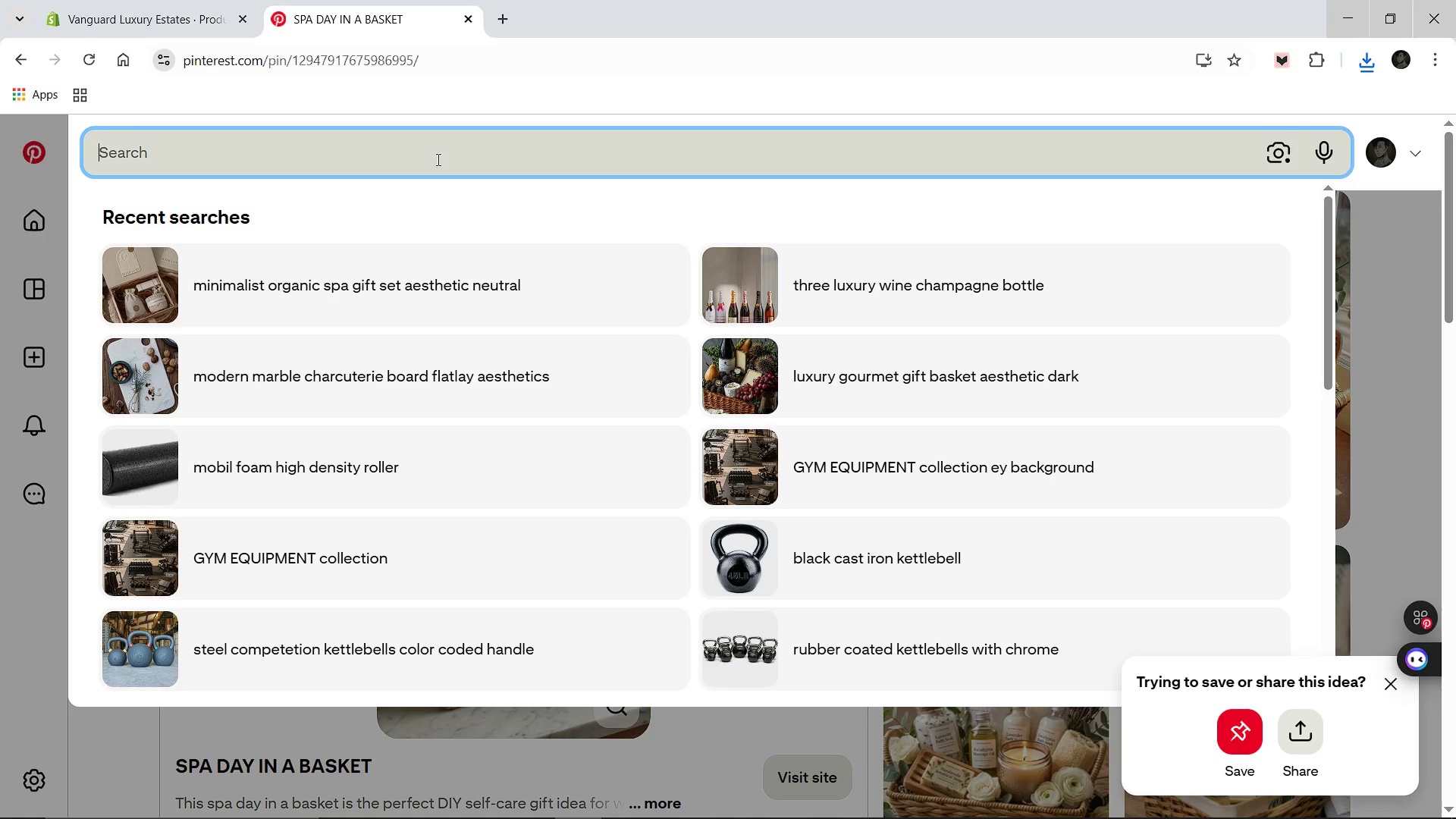 
type(Coffe pi)
key(Backspace)
type(our over set brass and glass aesthetic)
 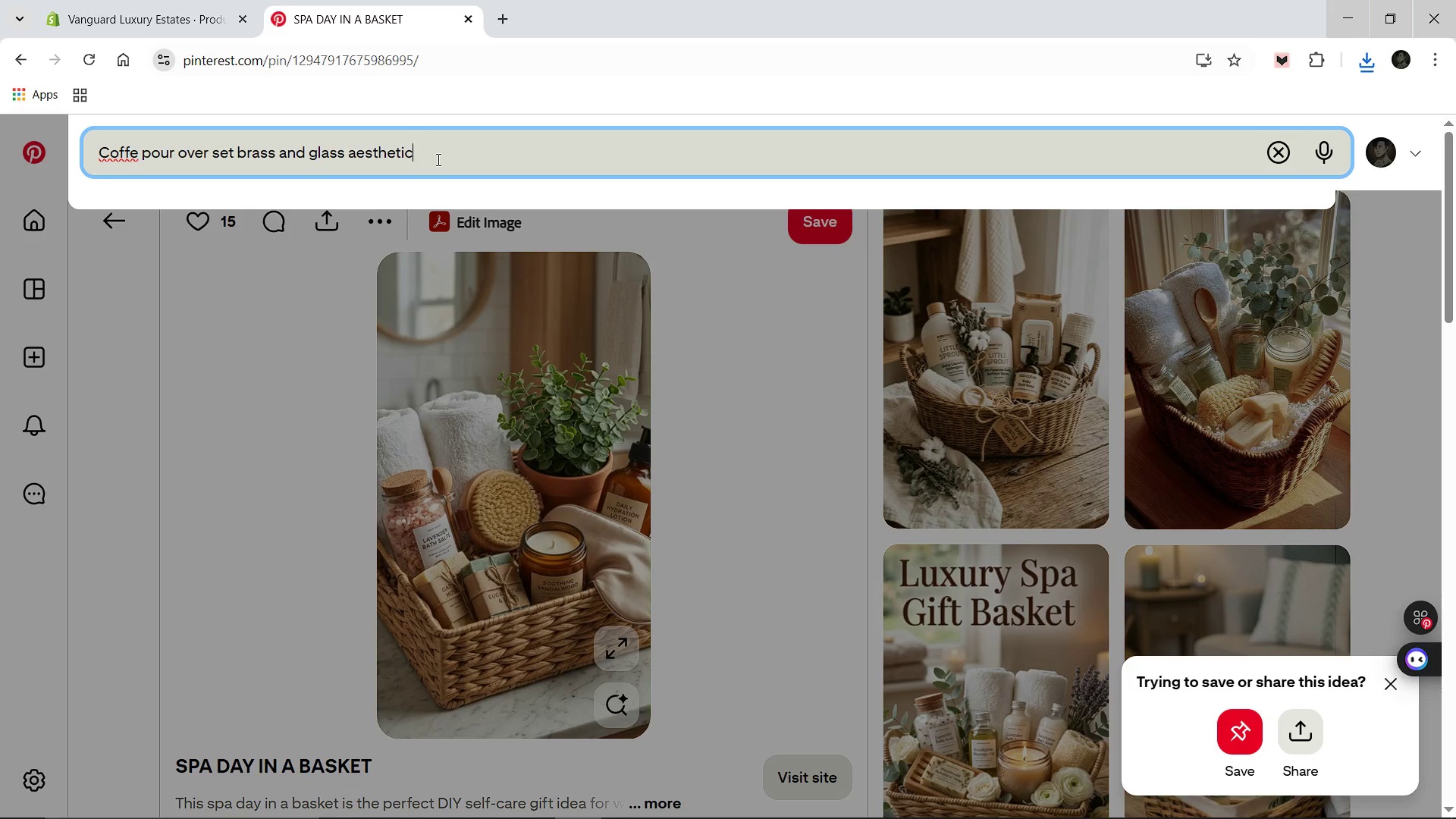 
key(Enter)
 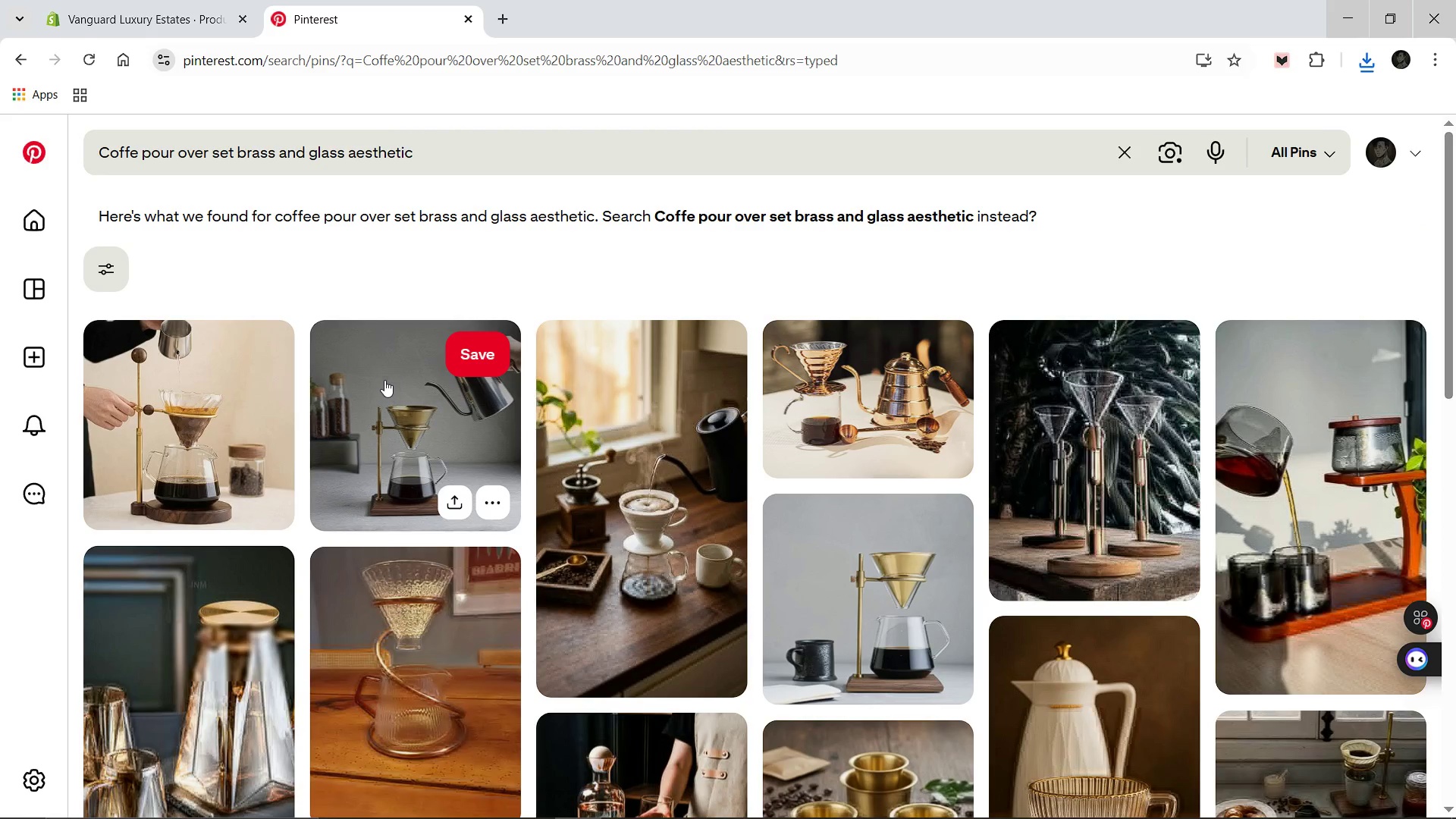 
wait(9.53)
 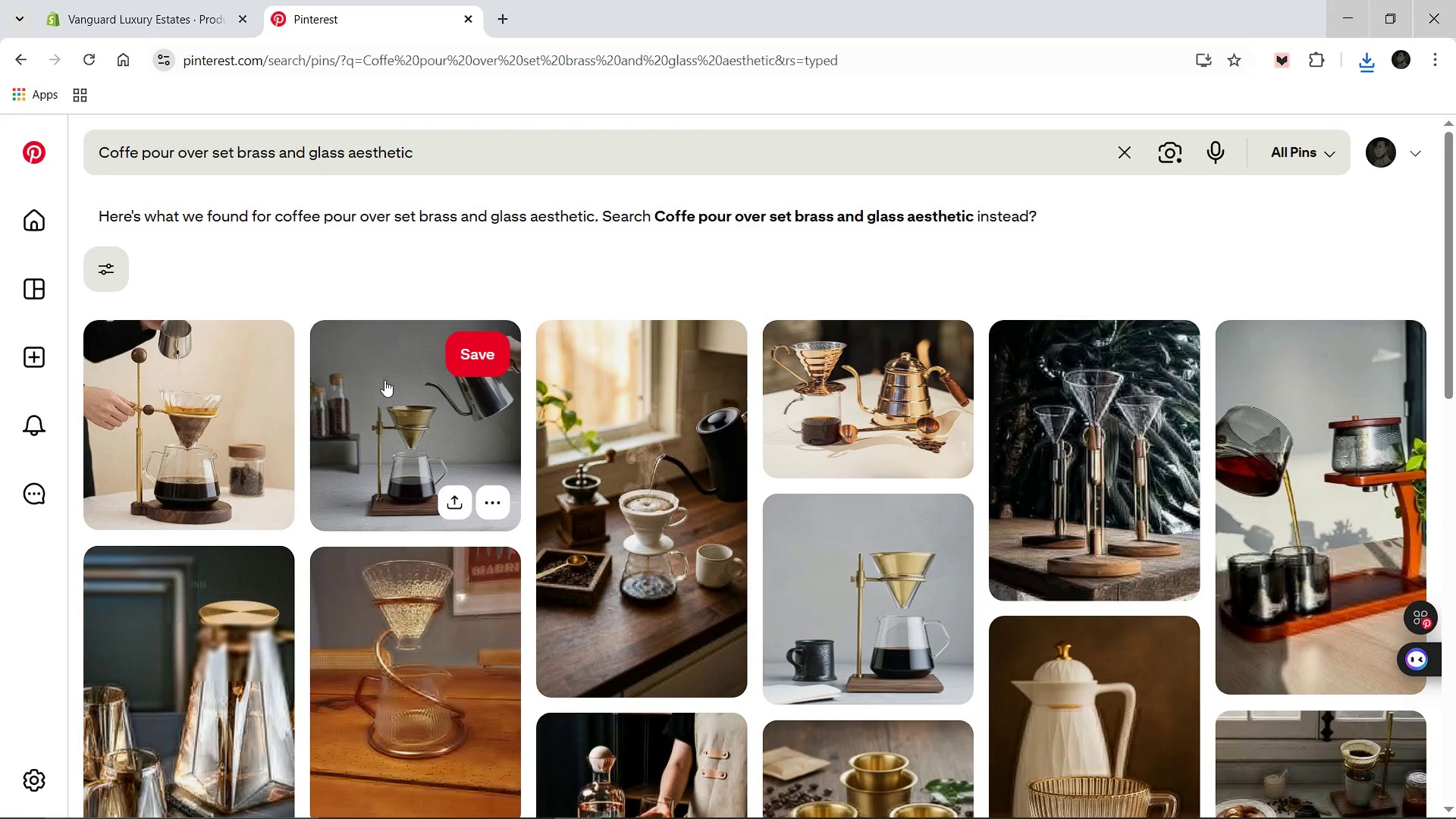 
left_click([419, 410])
 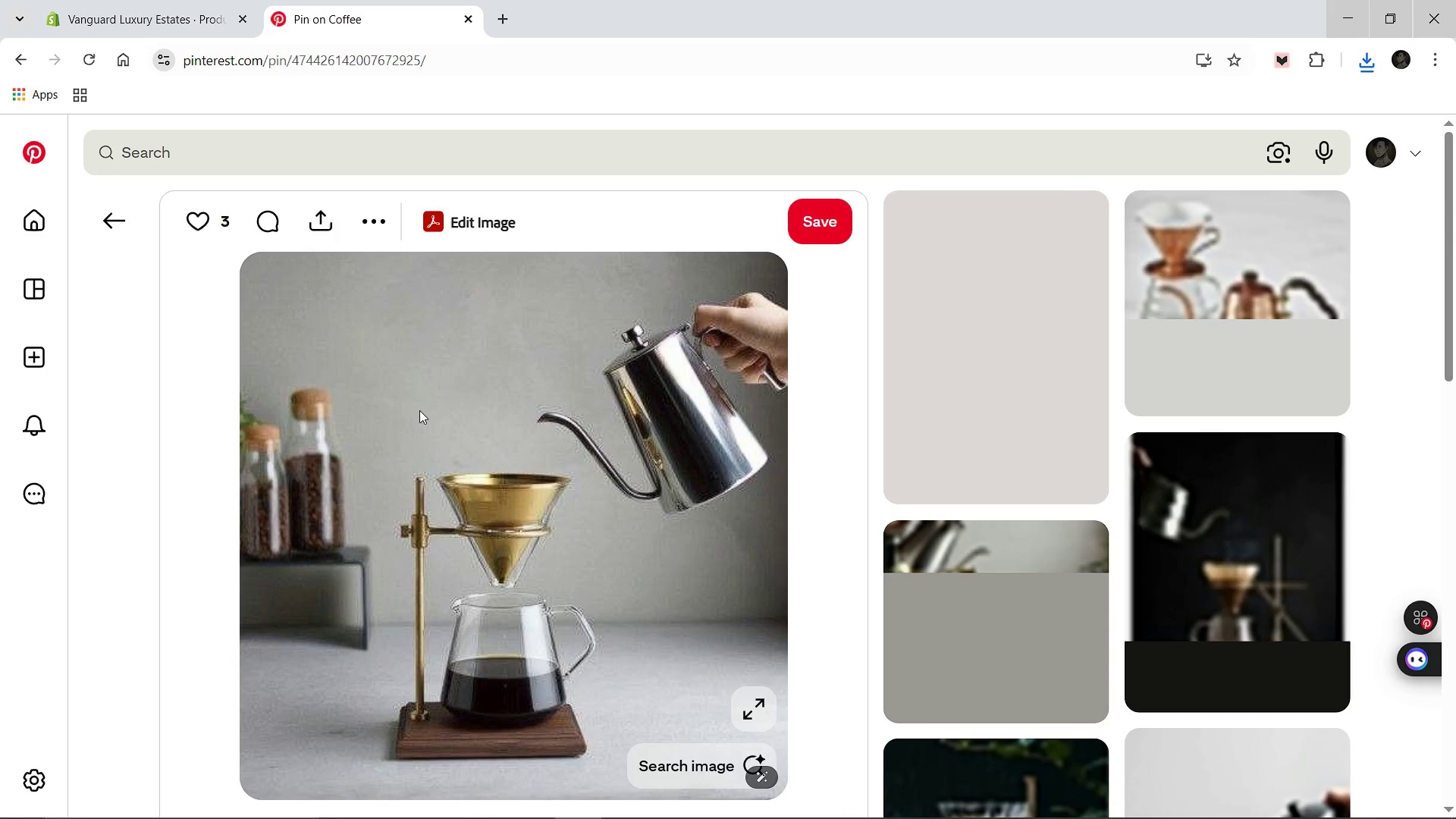 
right_click([419, 410])
 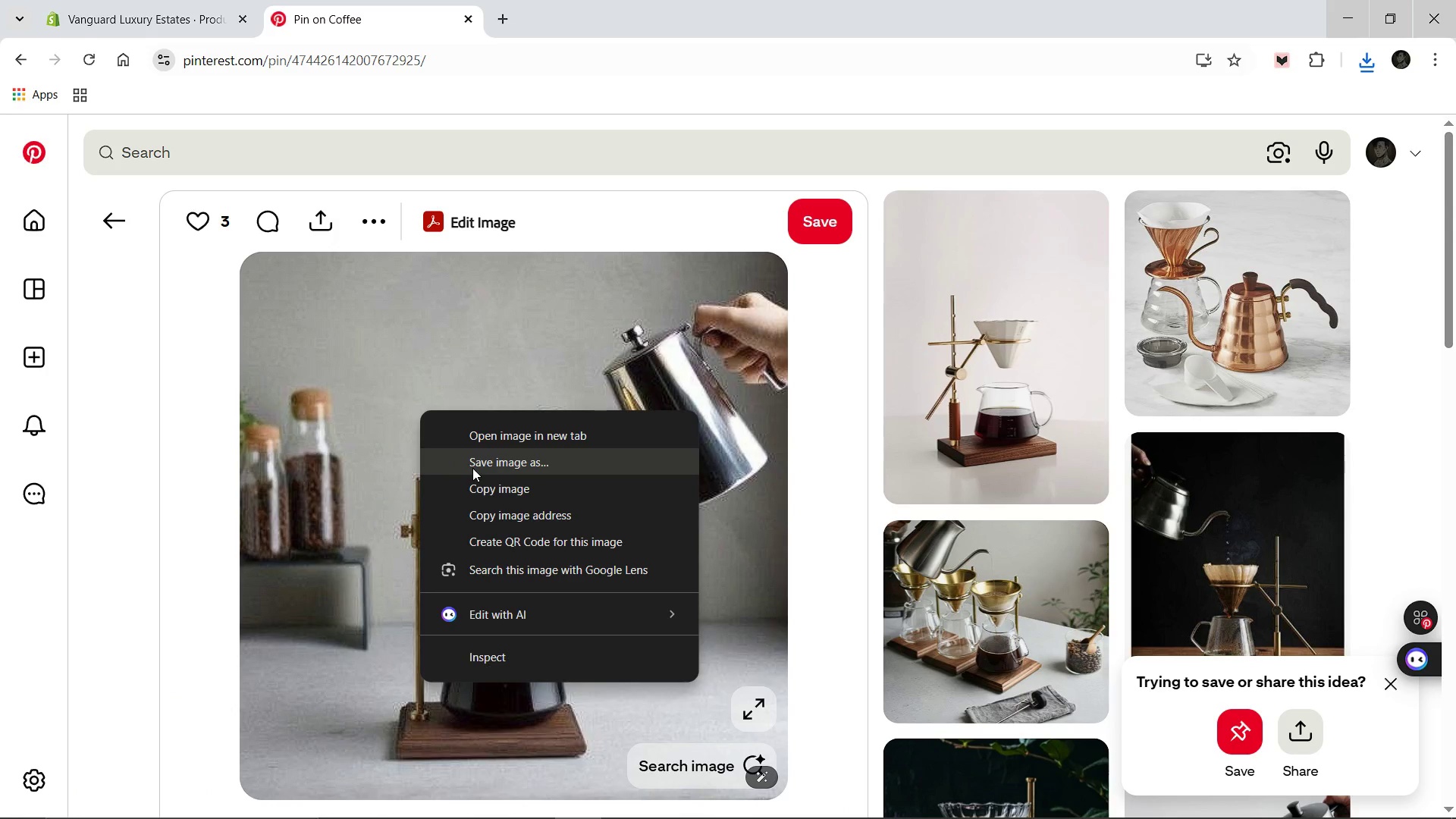 
left_click([472, 468])
 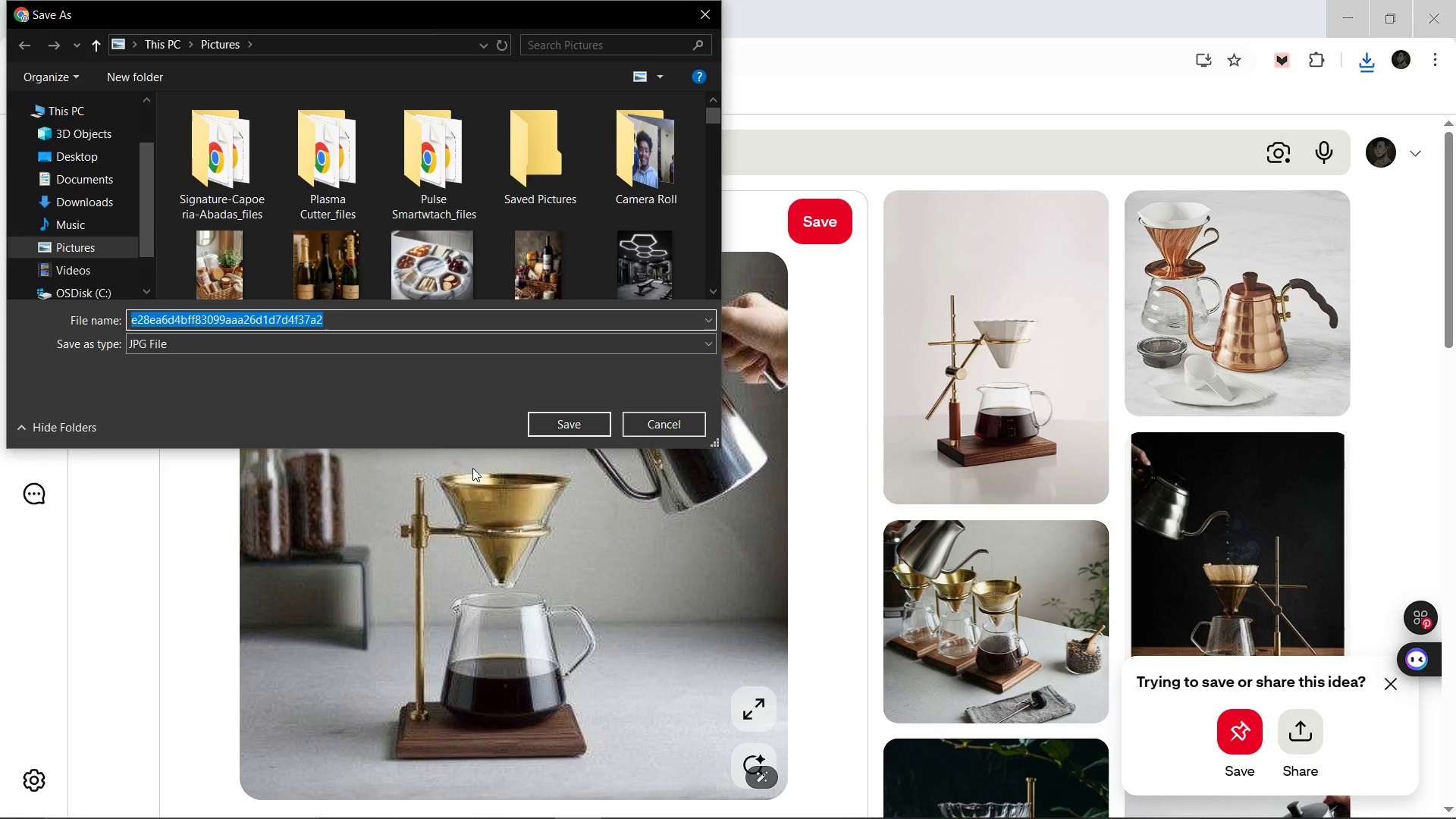 
type(Gourmet-Coffe-Connoisseur-Kit)
 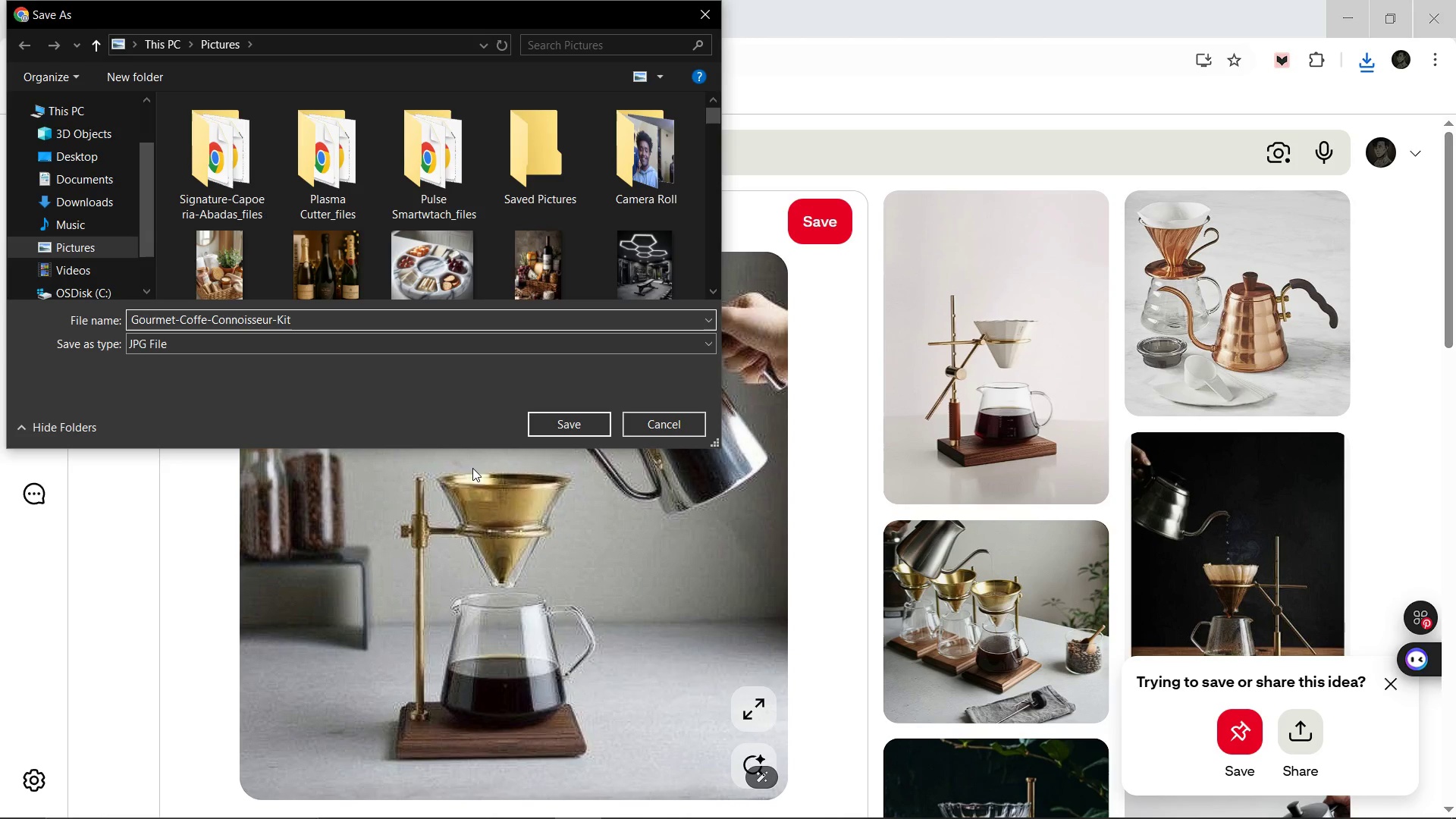 
key(Enter)
 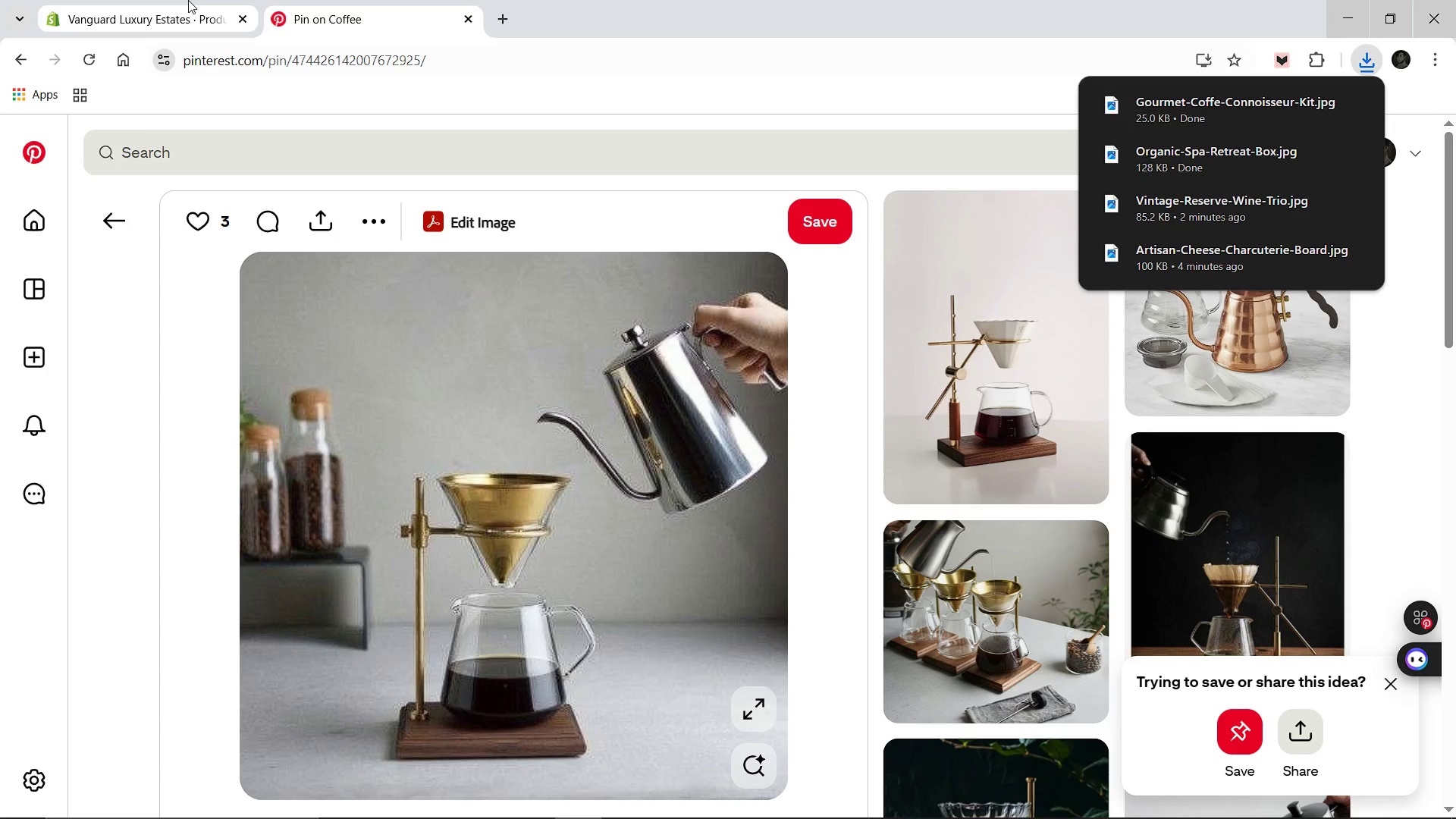 
left_click([188, 0])
 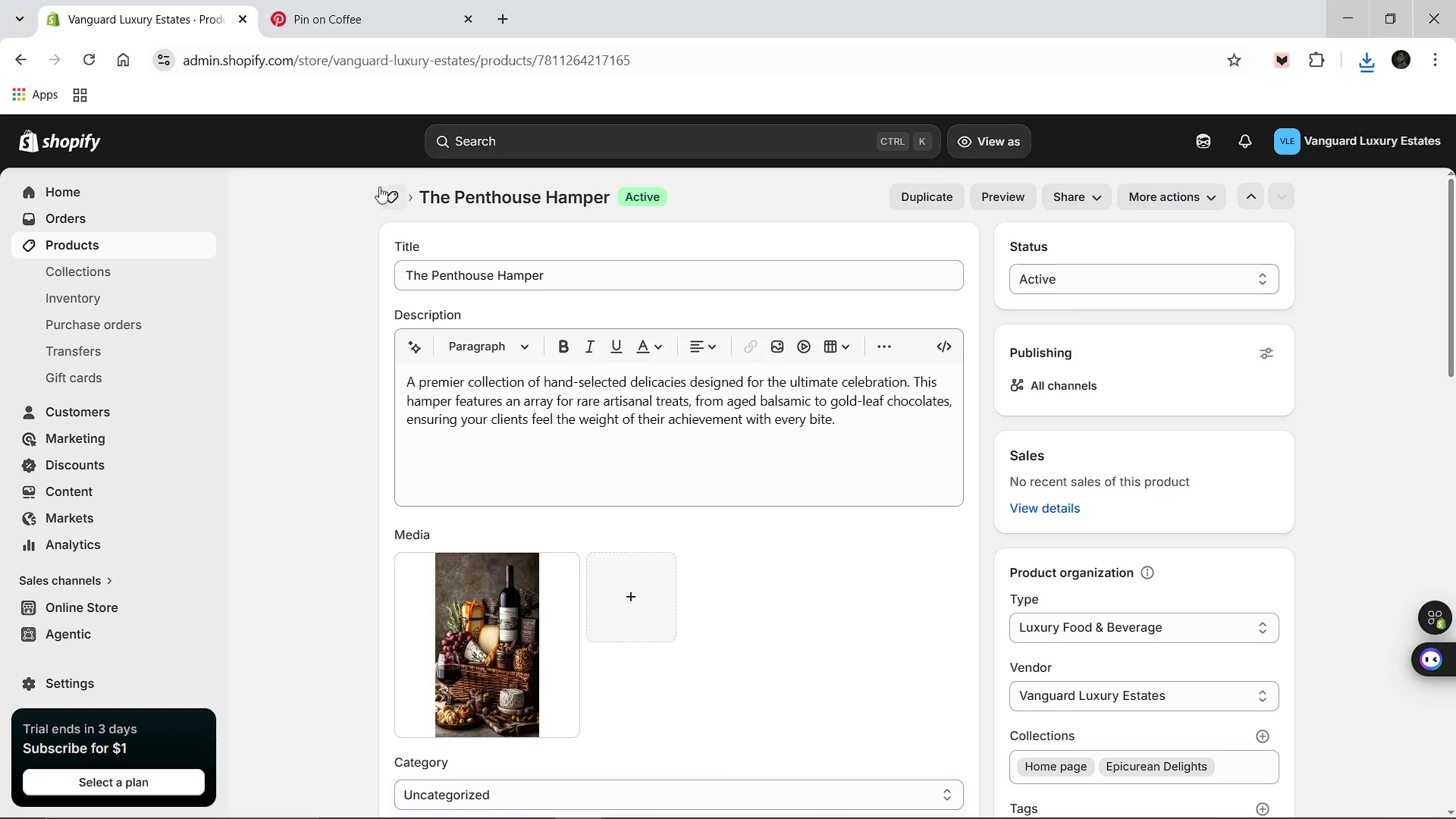 
left_click([394, 187])
 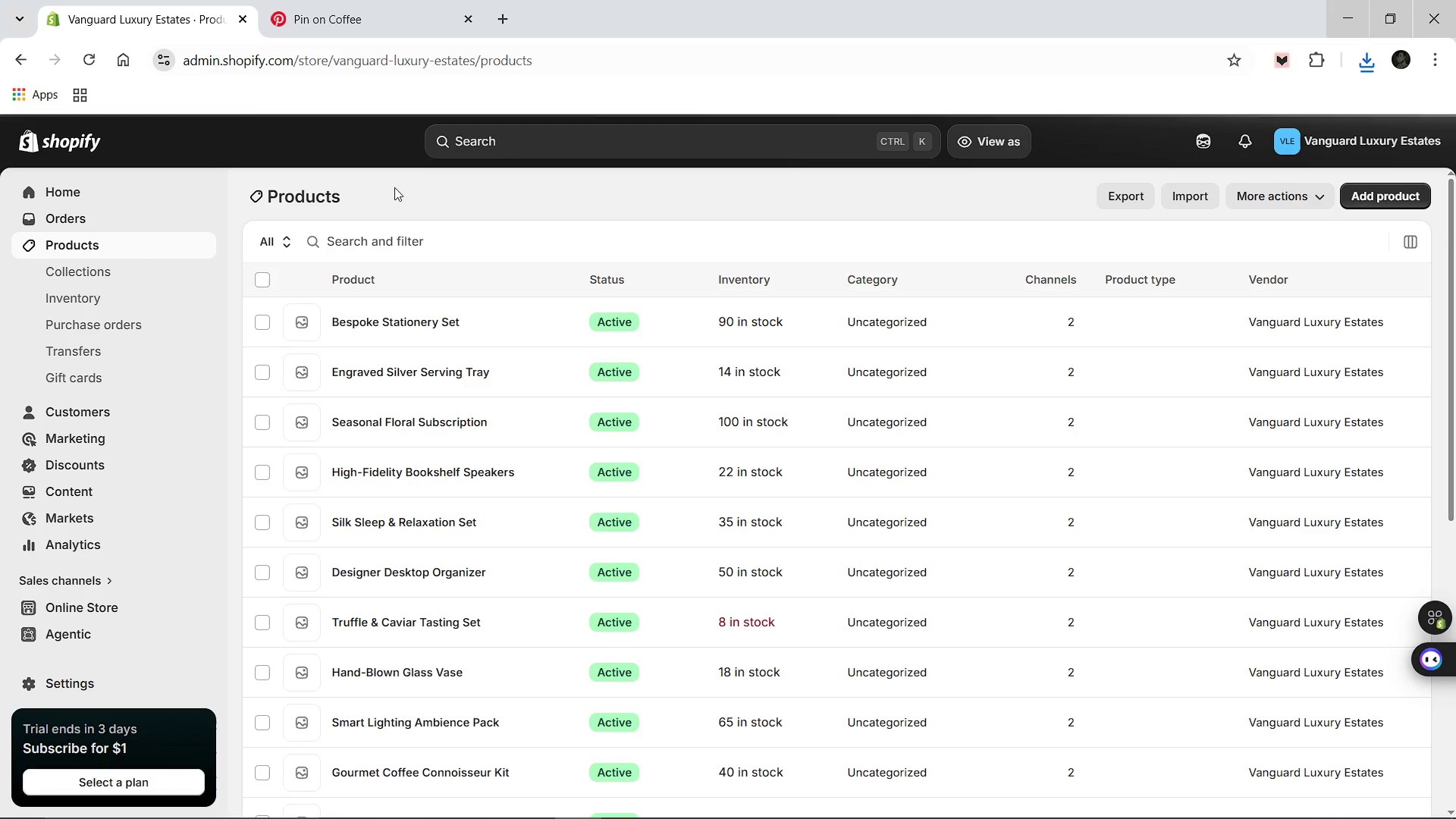 
scroll: coordinate [620, 351], scroll_direction: down, amount: 10.0
 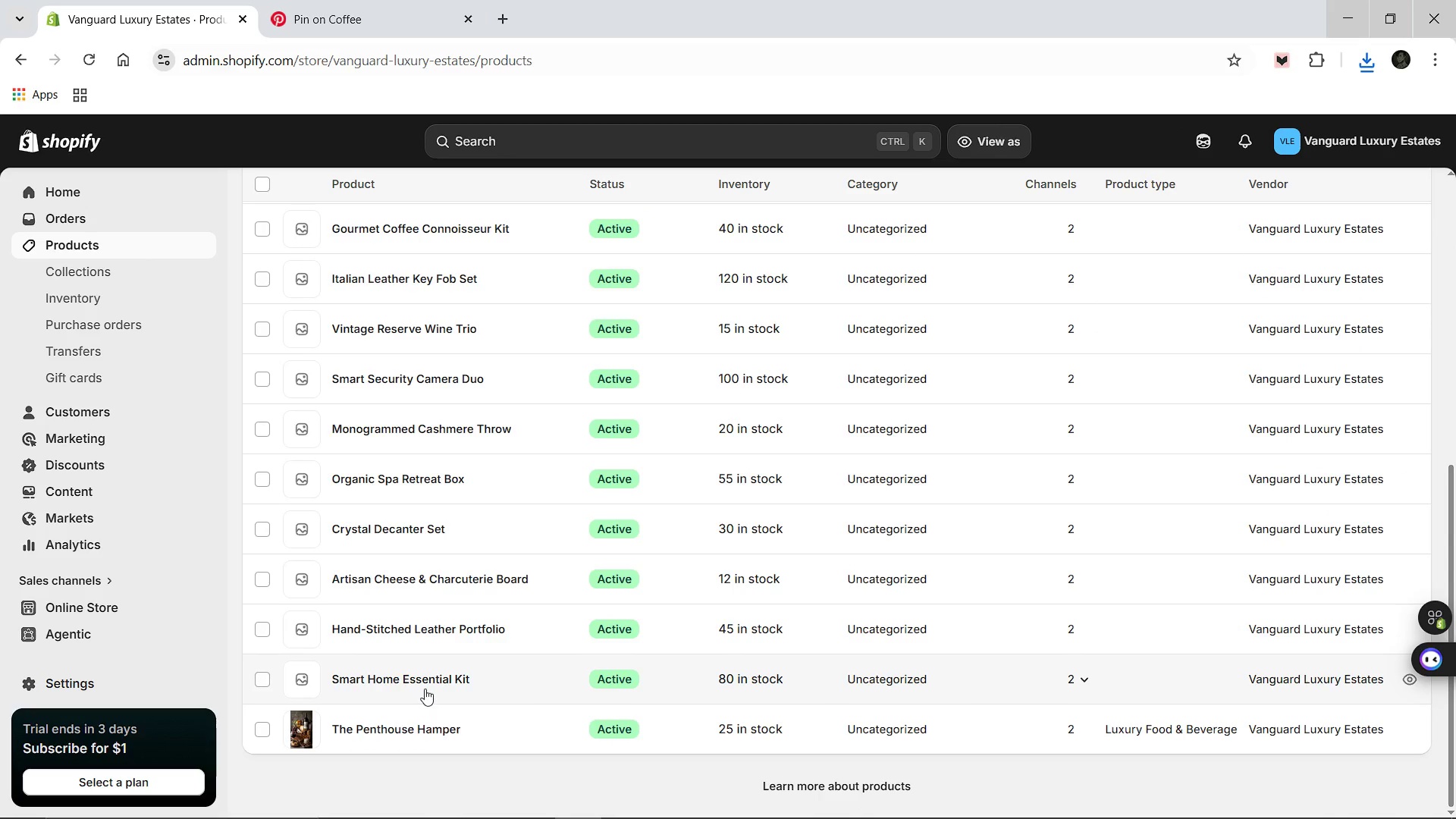 
left_click([417, 679])
 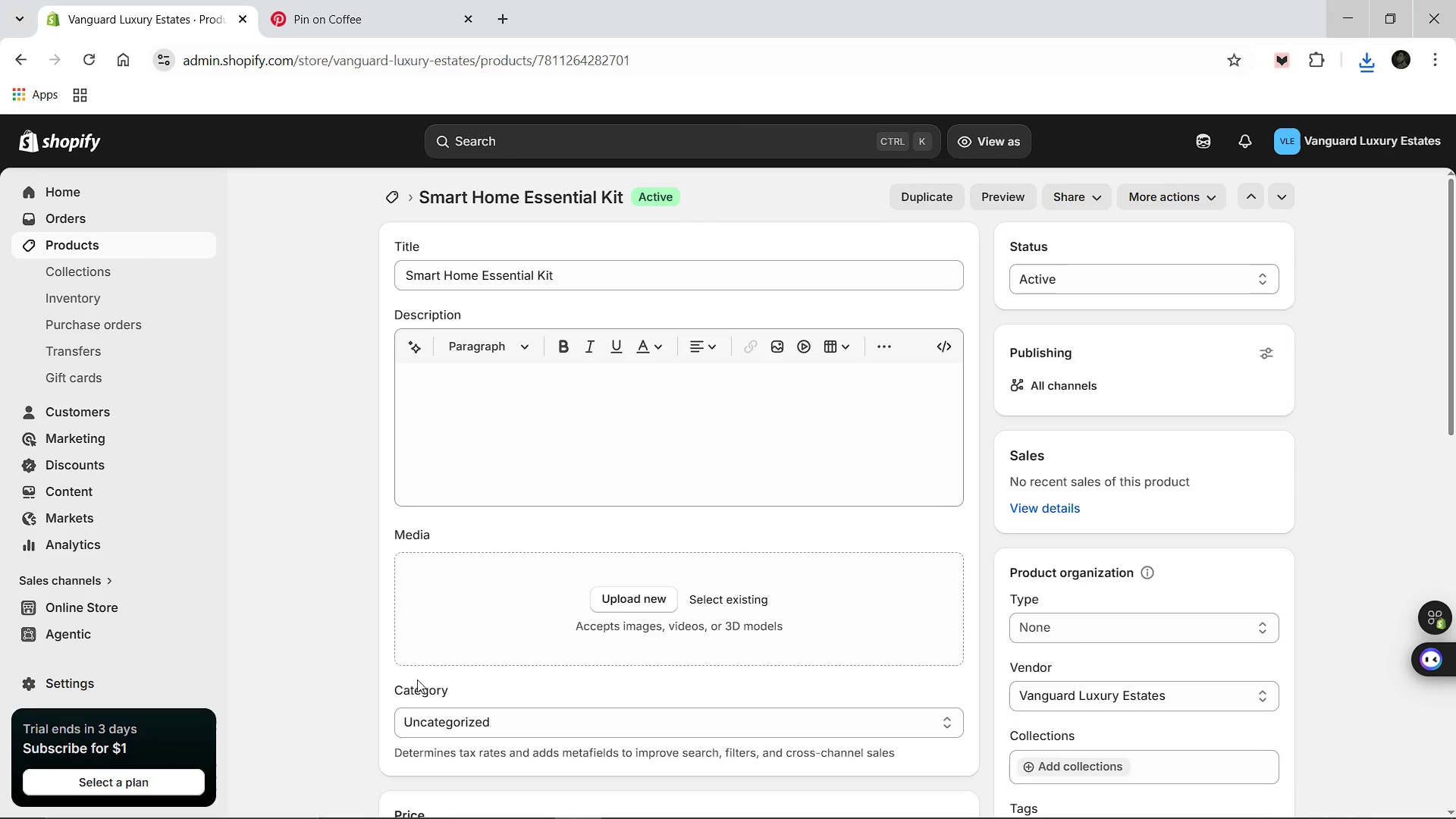 
wait(7.72)
 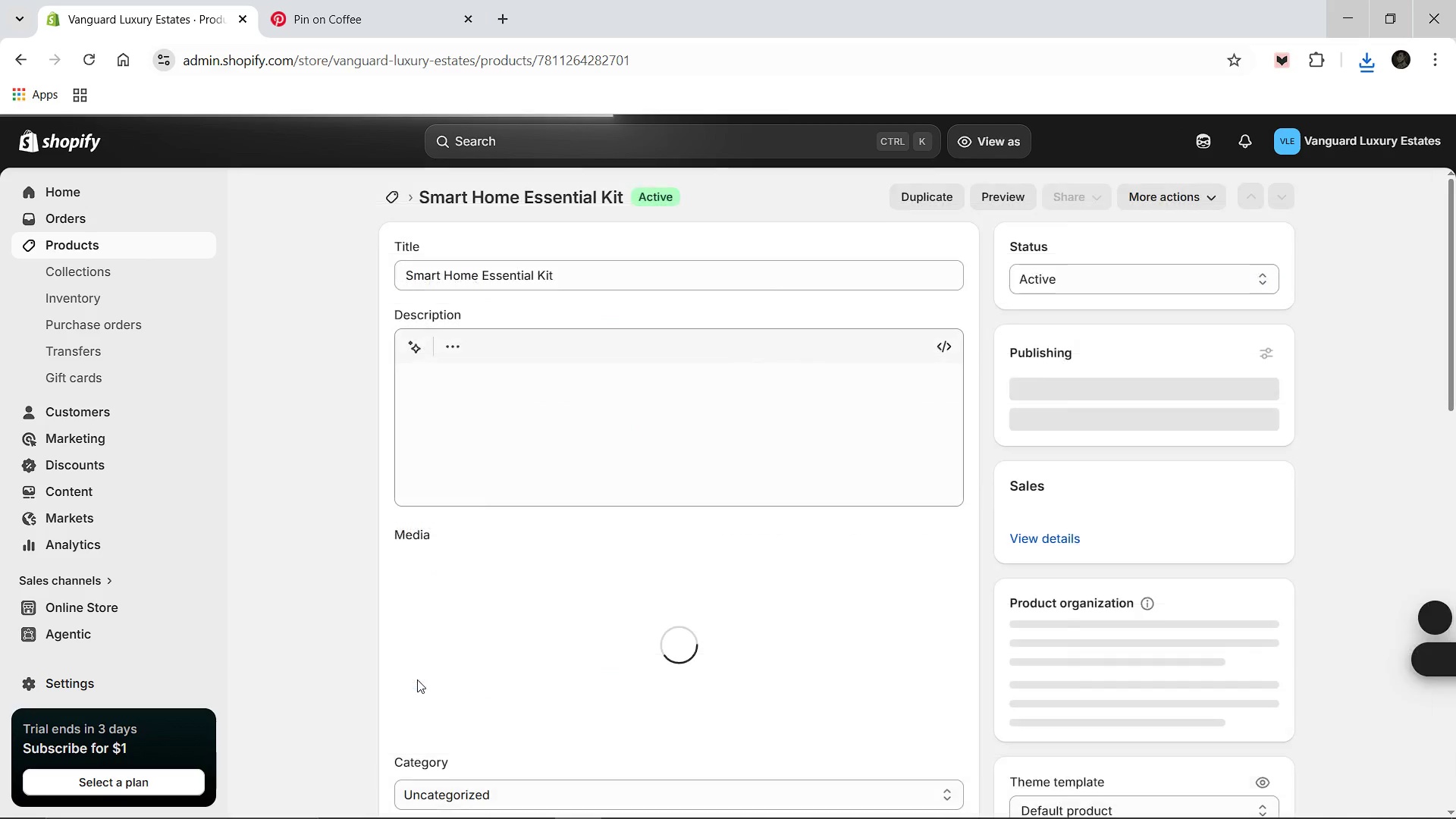 
left_click([394, 203])
 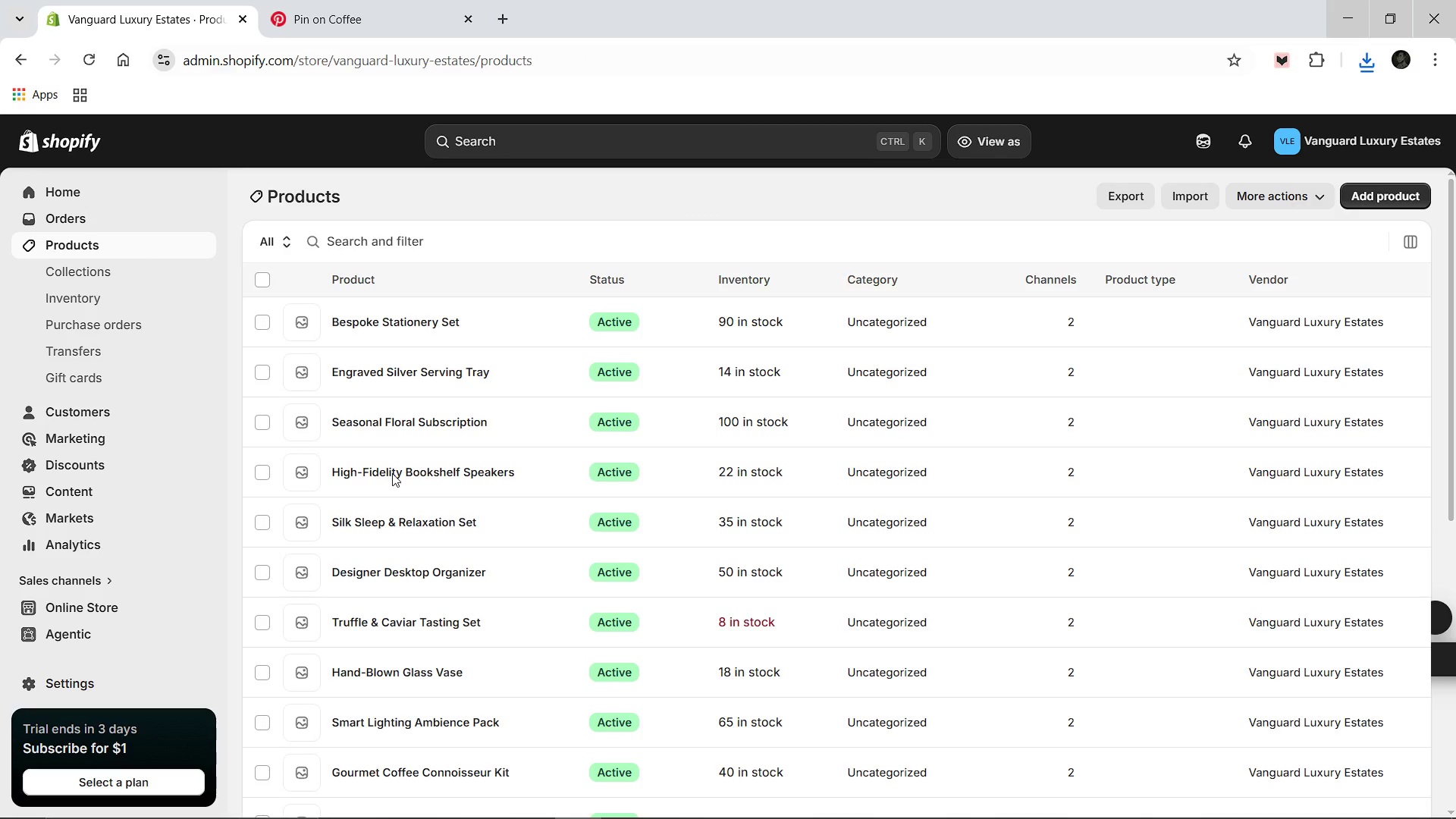 
scroll: coordinate [381, 624], scroll_direction: down, amount: 1.0
 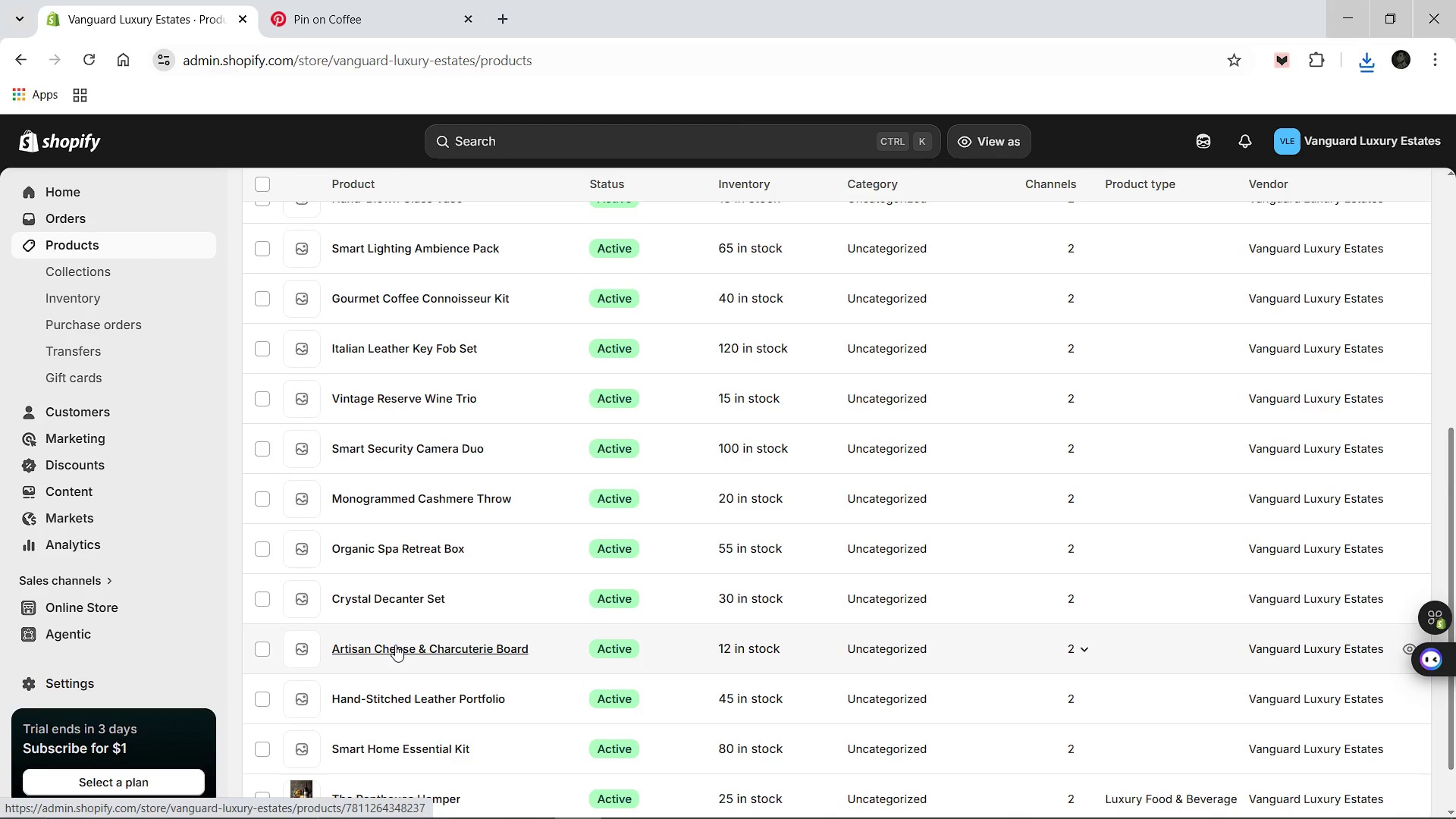 
left_click([395, 645])
 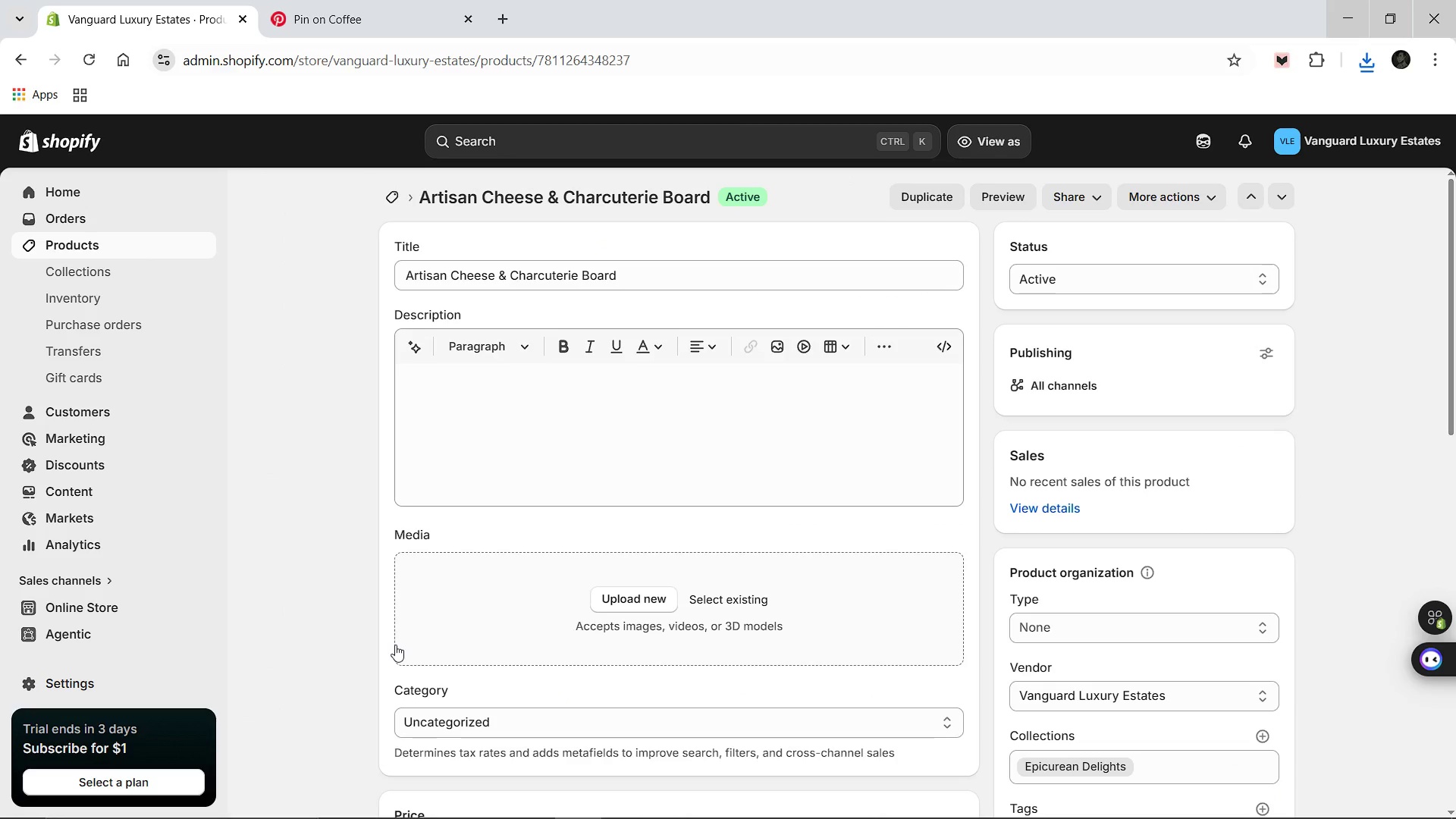 
wait(5.97)
 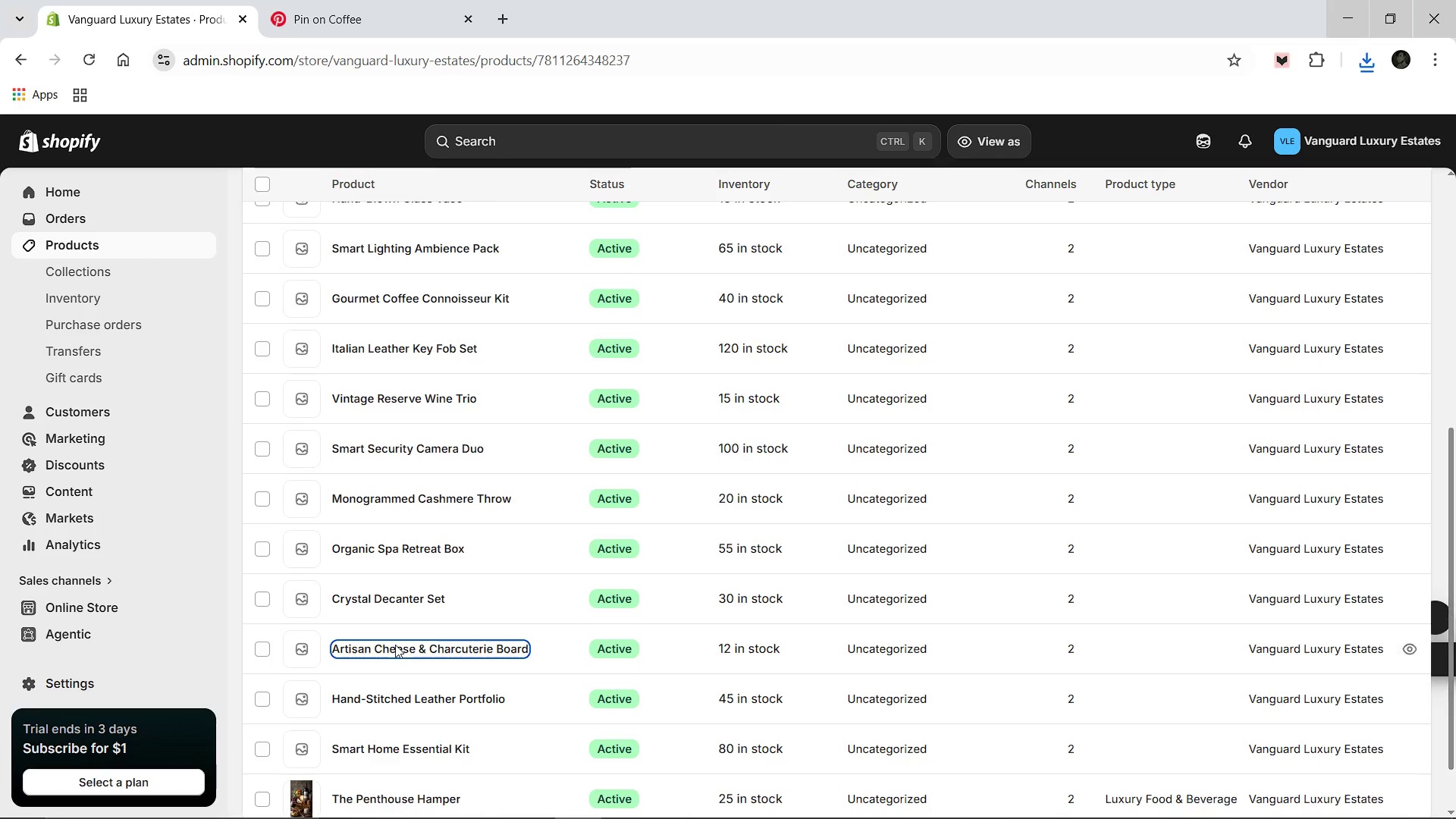 
type(An elegant spread featuring small-batch cheeses and premium cured meats sourced from local heritage farms. This set includes a hand-carved marble board, making it a )
 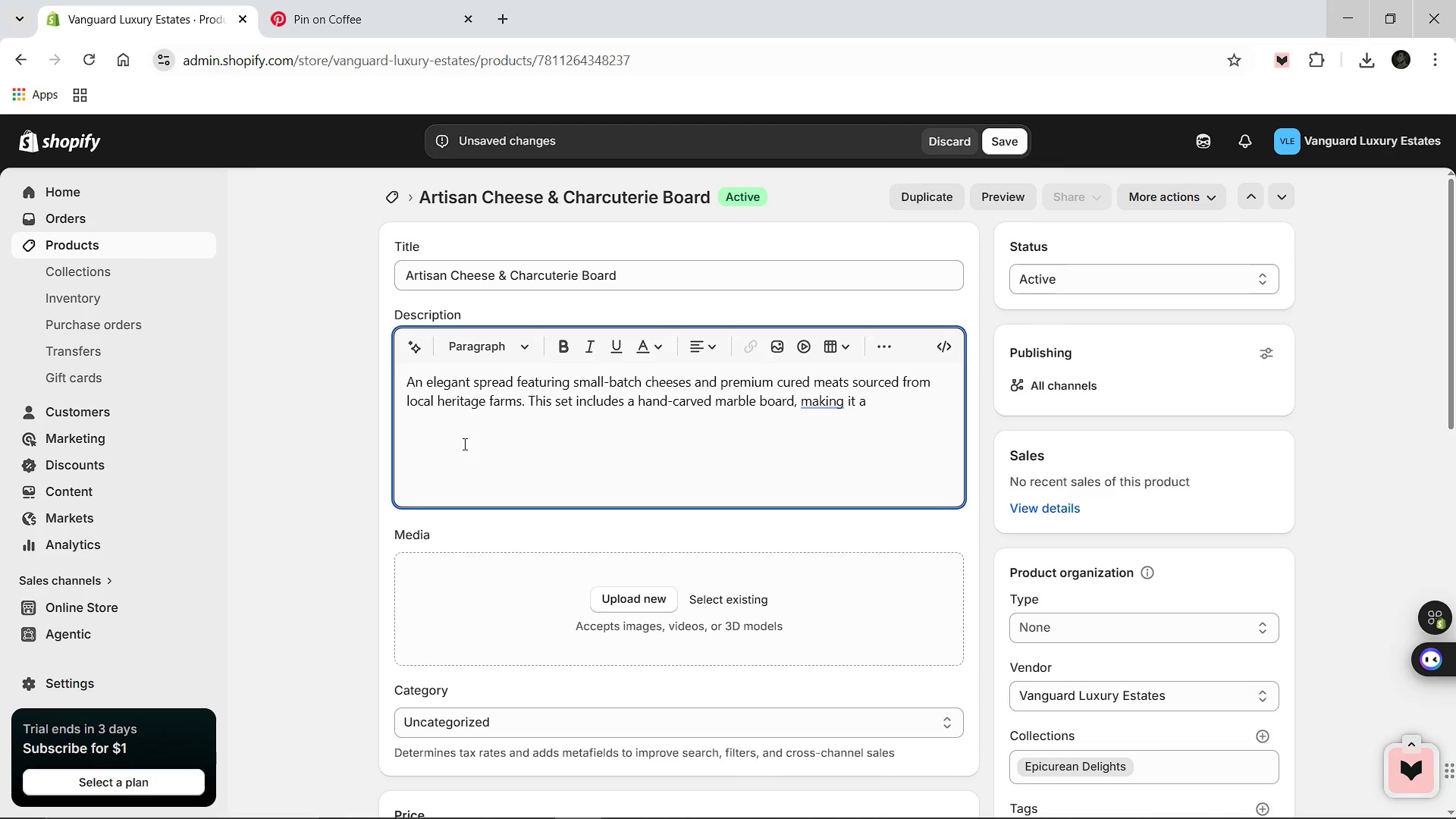 
wait(5.77)
 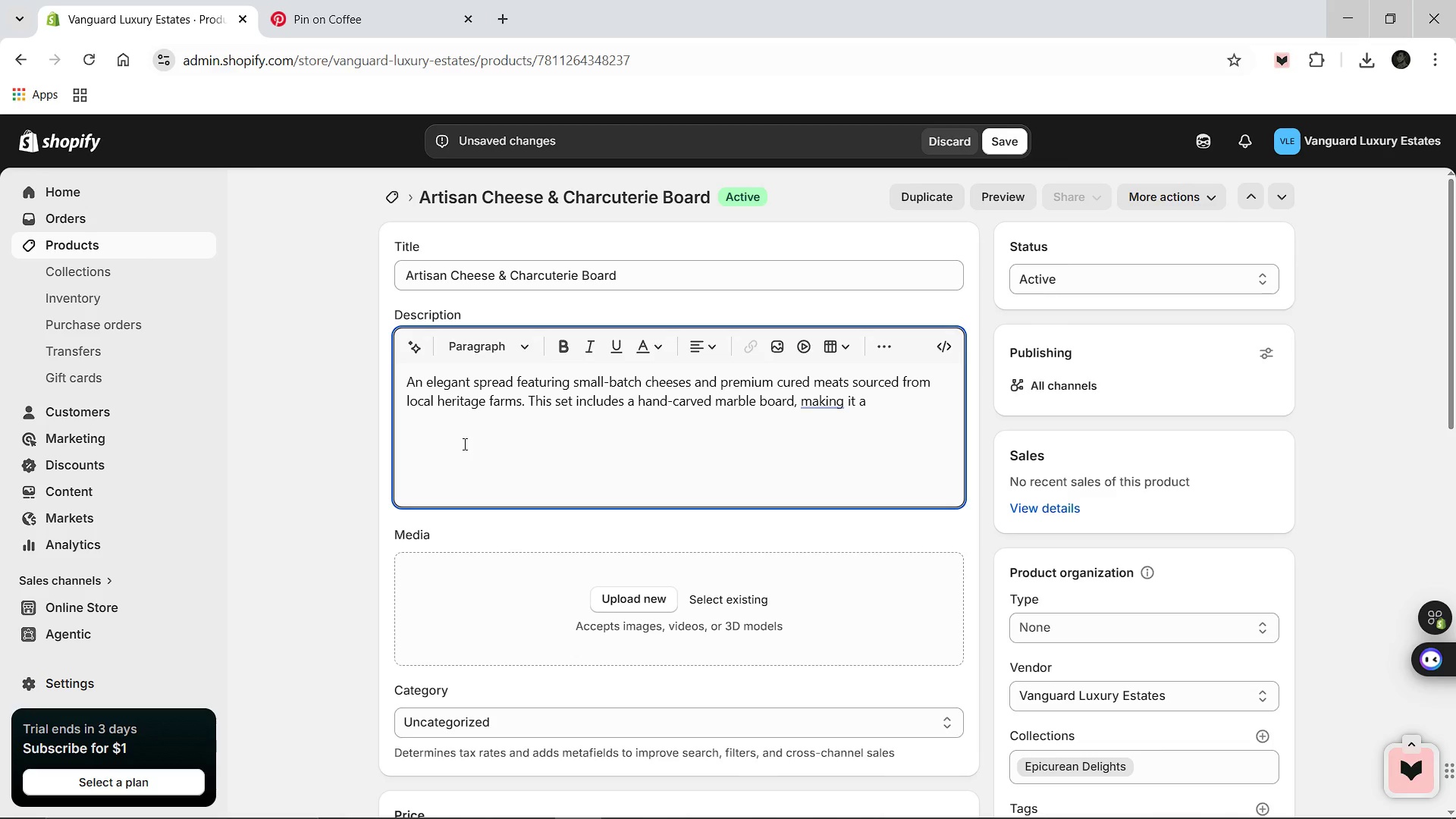 
type(permanent and tasteful addition t )
key(Backspace)
type(o your clients's)
key(Backspace)
key(Backspace)
key(Backspace)
type('s new kic)
key(Backspace)
type(tchen. It offers a s)
key(Backspace)
type(sophisticated tasting experience that wele)
key(Backspace)
type(comes them home with the finest flavors.)
 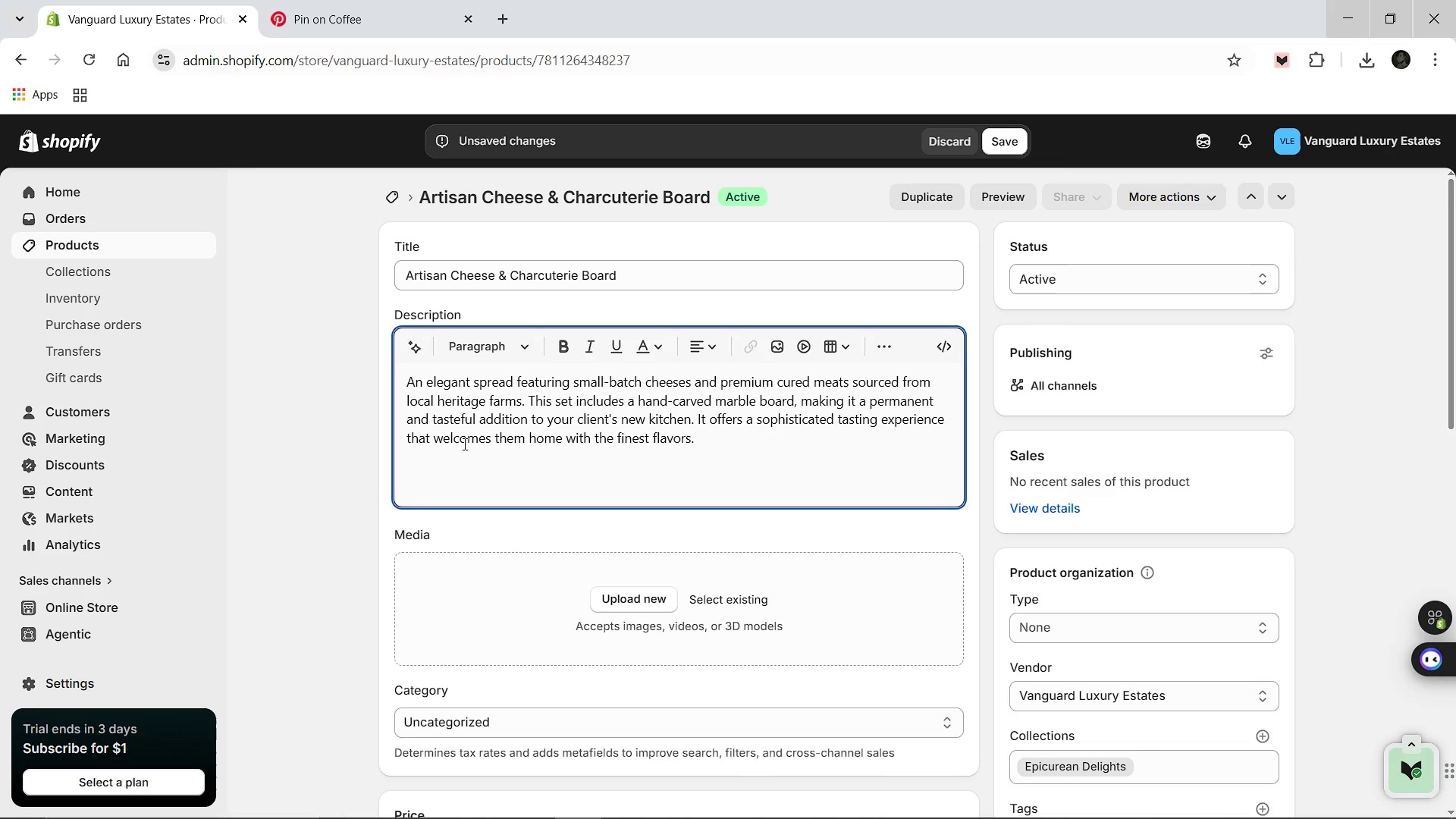 
scroll: coordinate [884, 422], scroll_direction: down, amount: 3.0
 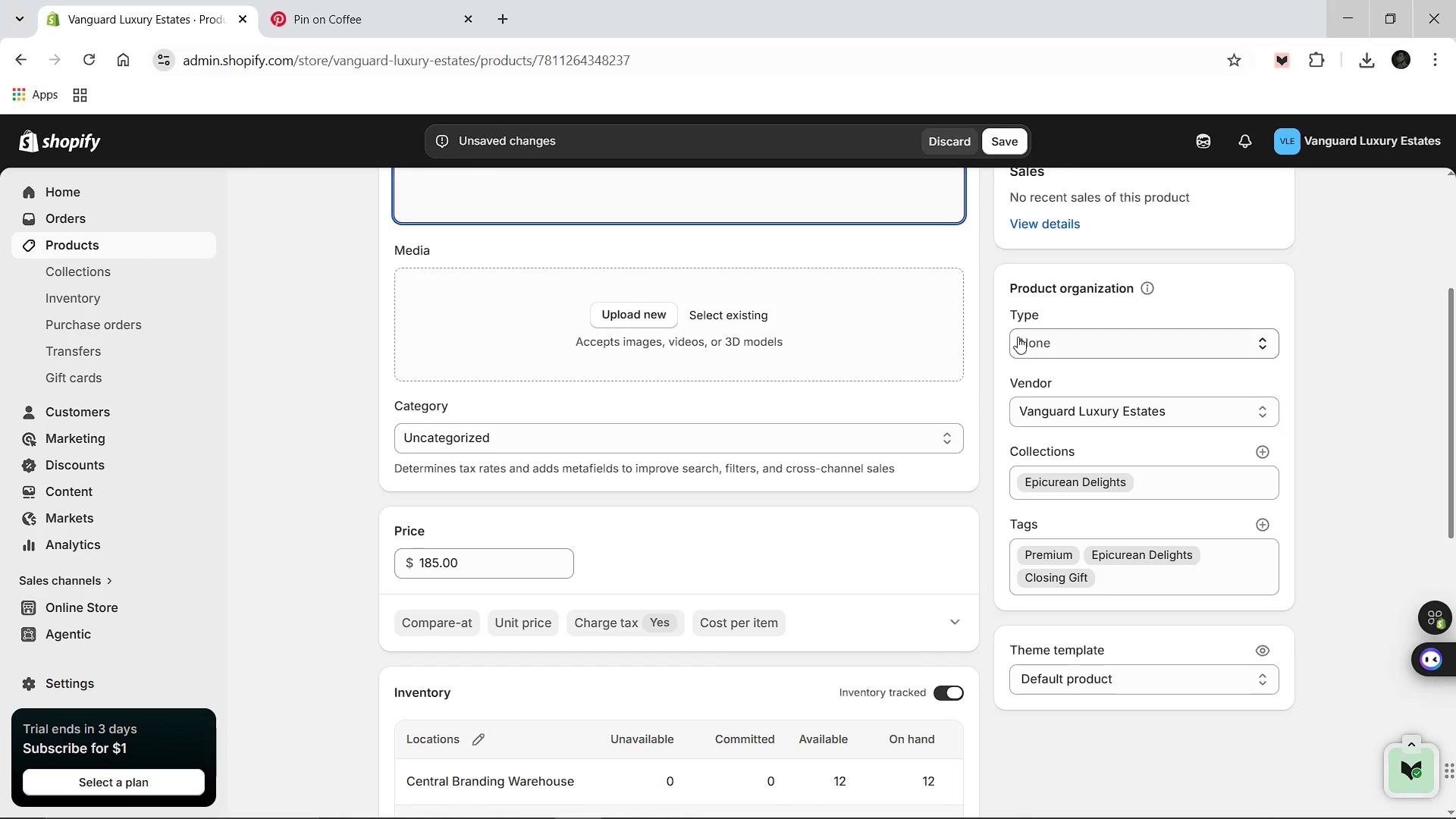 
left_click([1052, 346])
 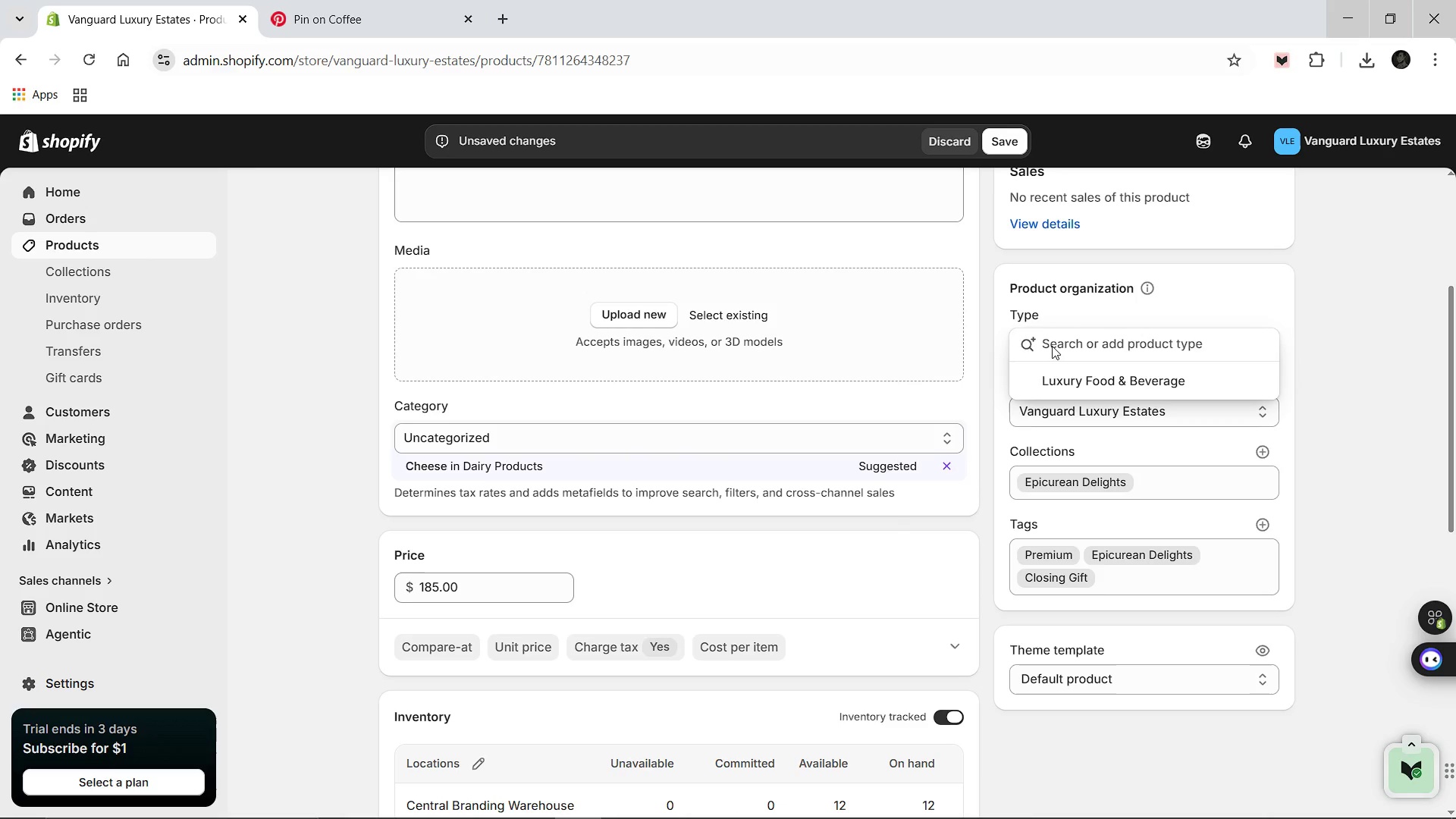 
type(Epicurean Delights)
 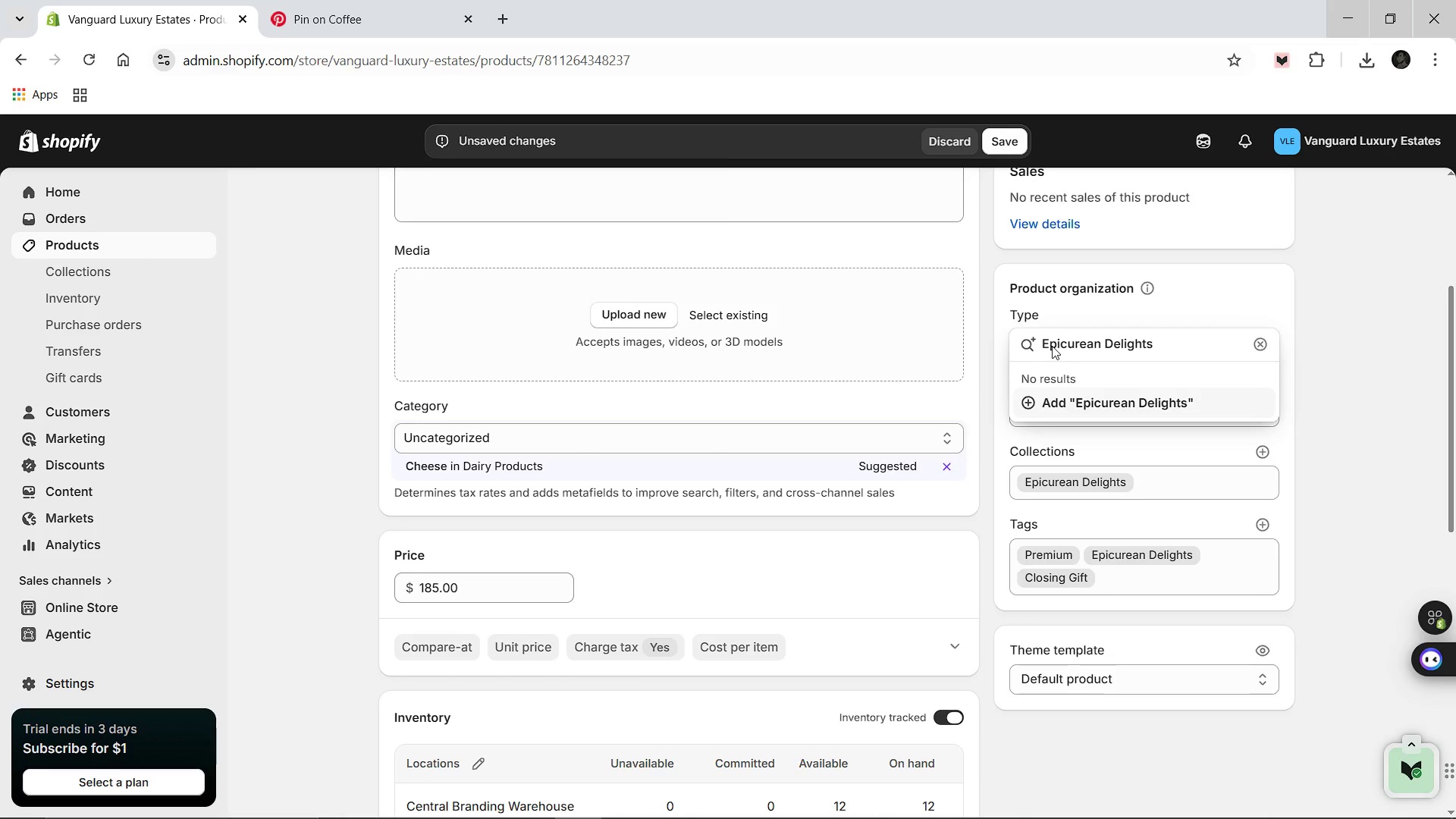 
key(Enter)
 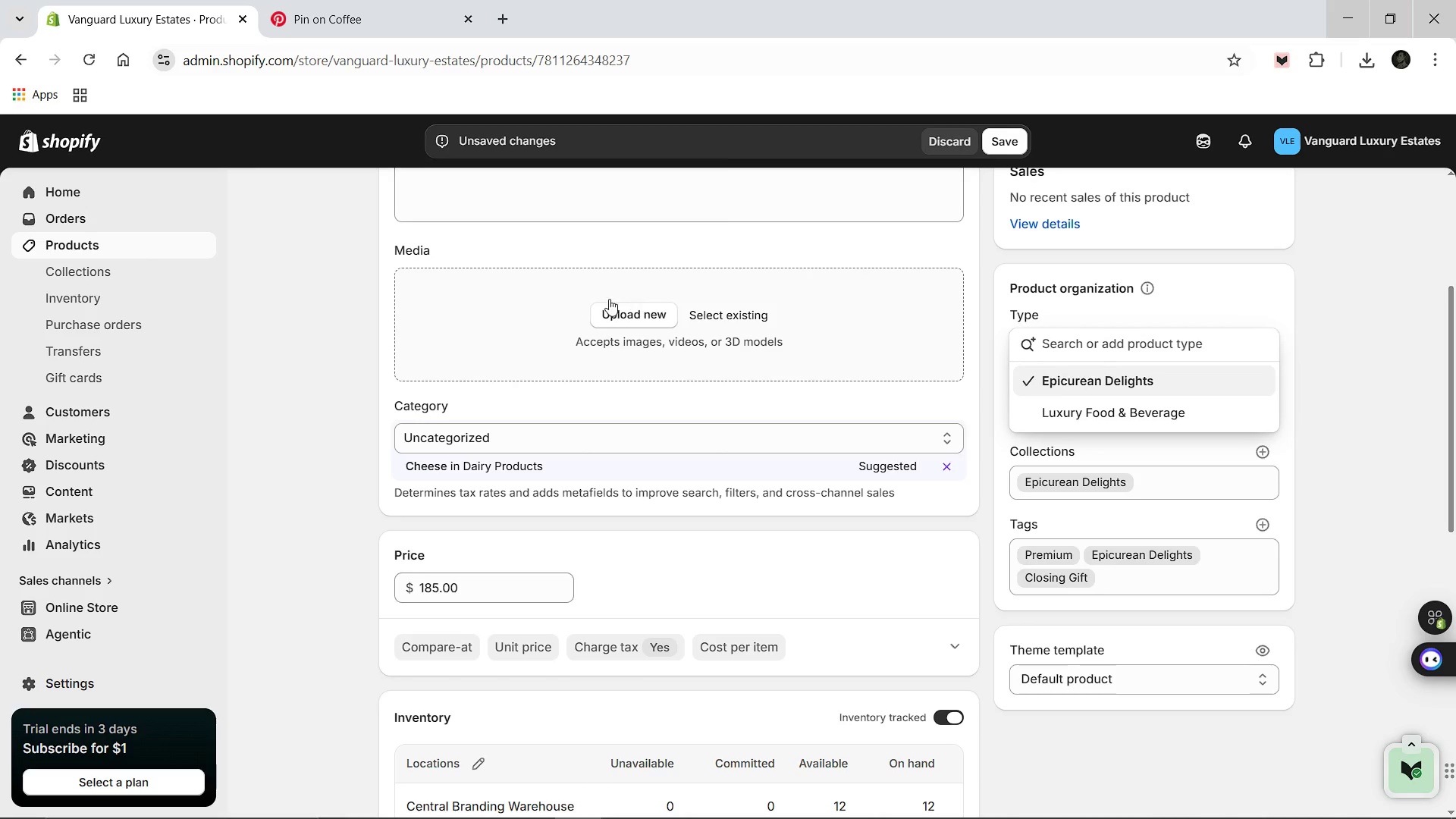 
scroll: coordinate [645, 486], scroll_direction: down, amount: 9.0
 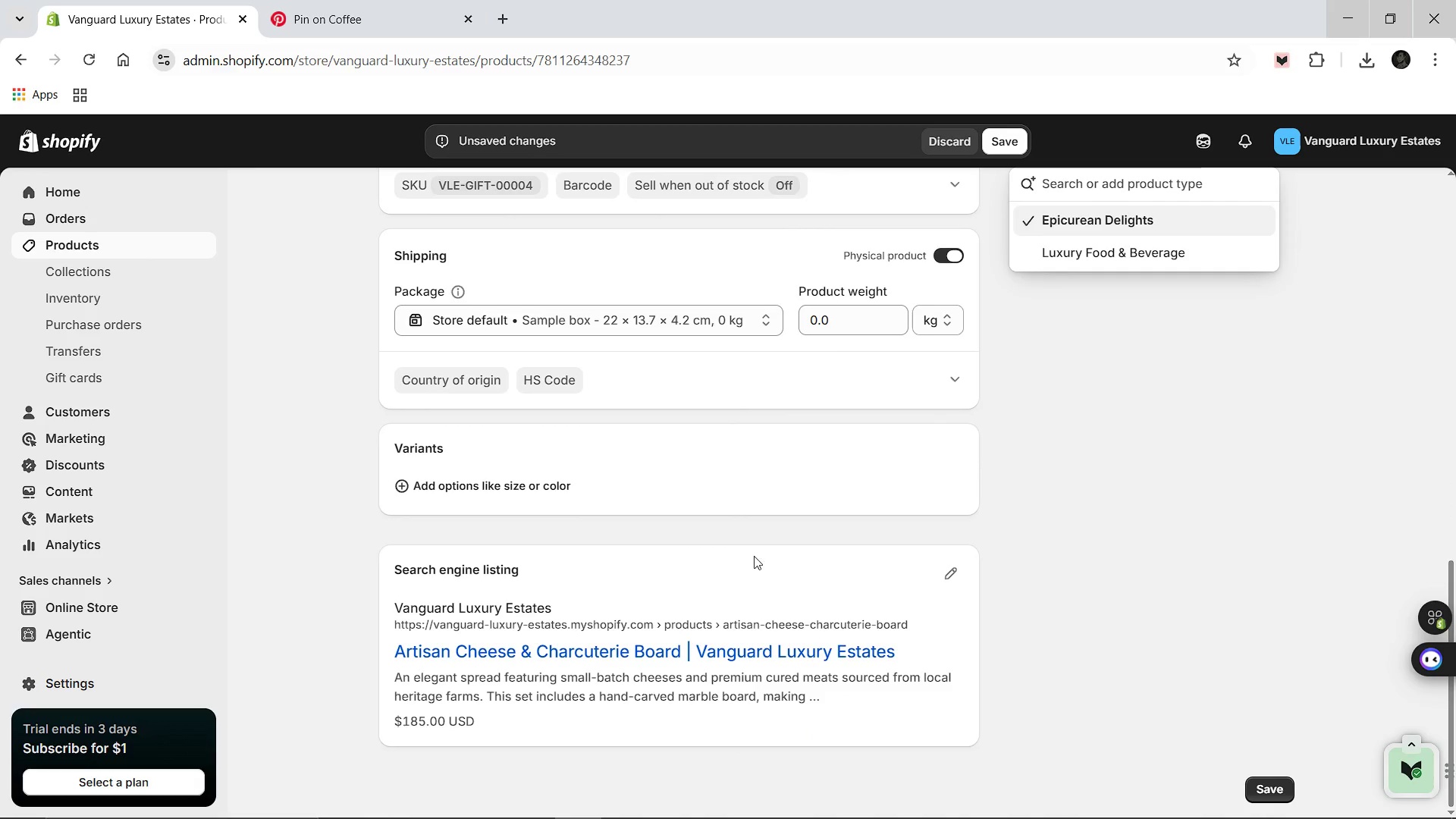 
left_click([960, 570])
 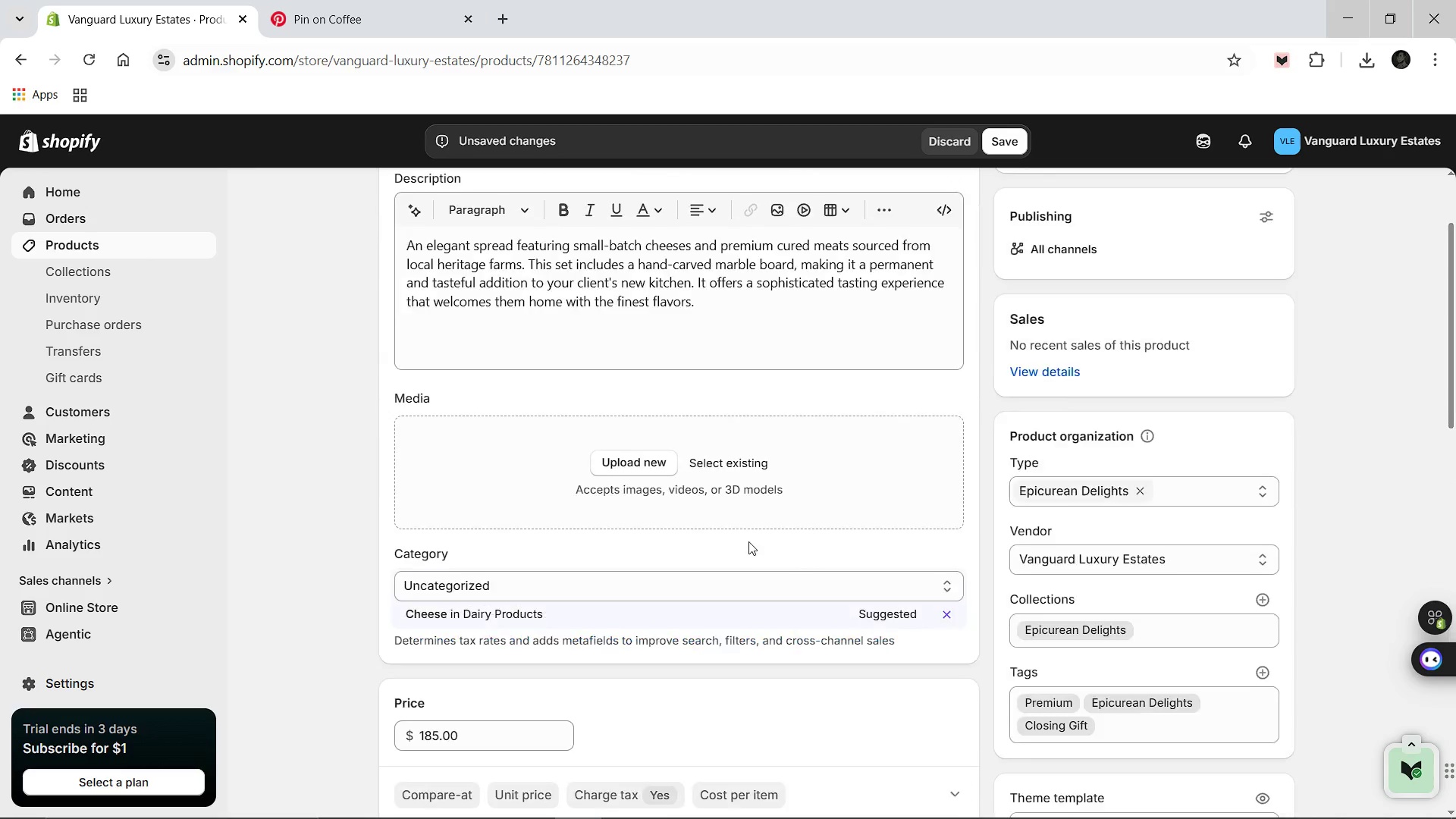 
scroll: coordinate [735, 543], scroll_direction: down, amount: 13.0
 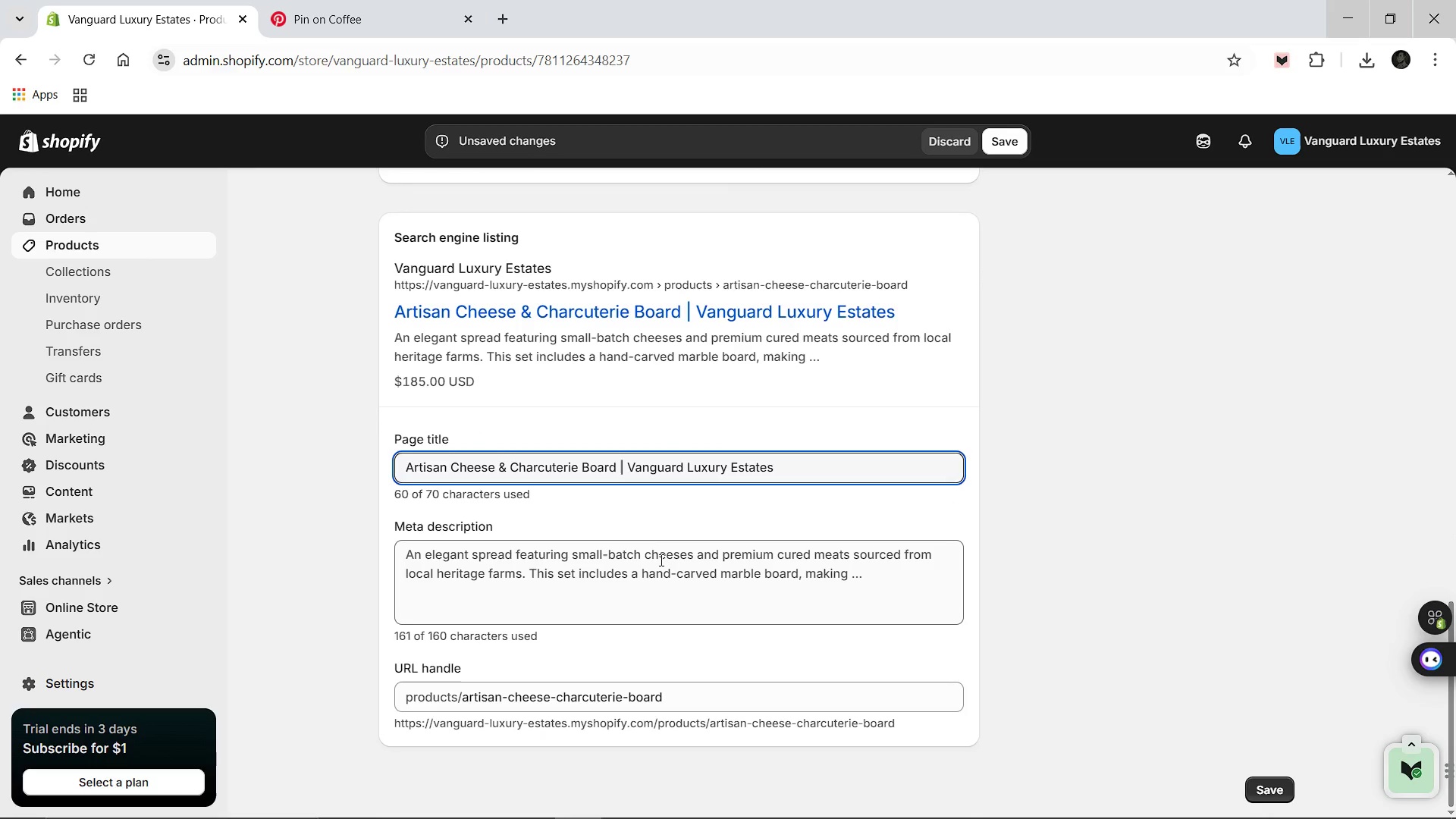 
left_click([632, 558])
 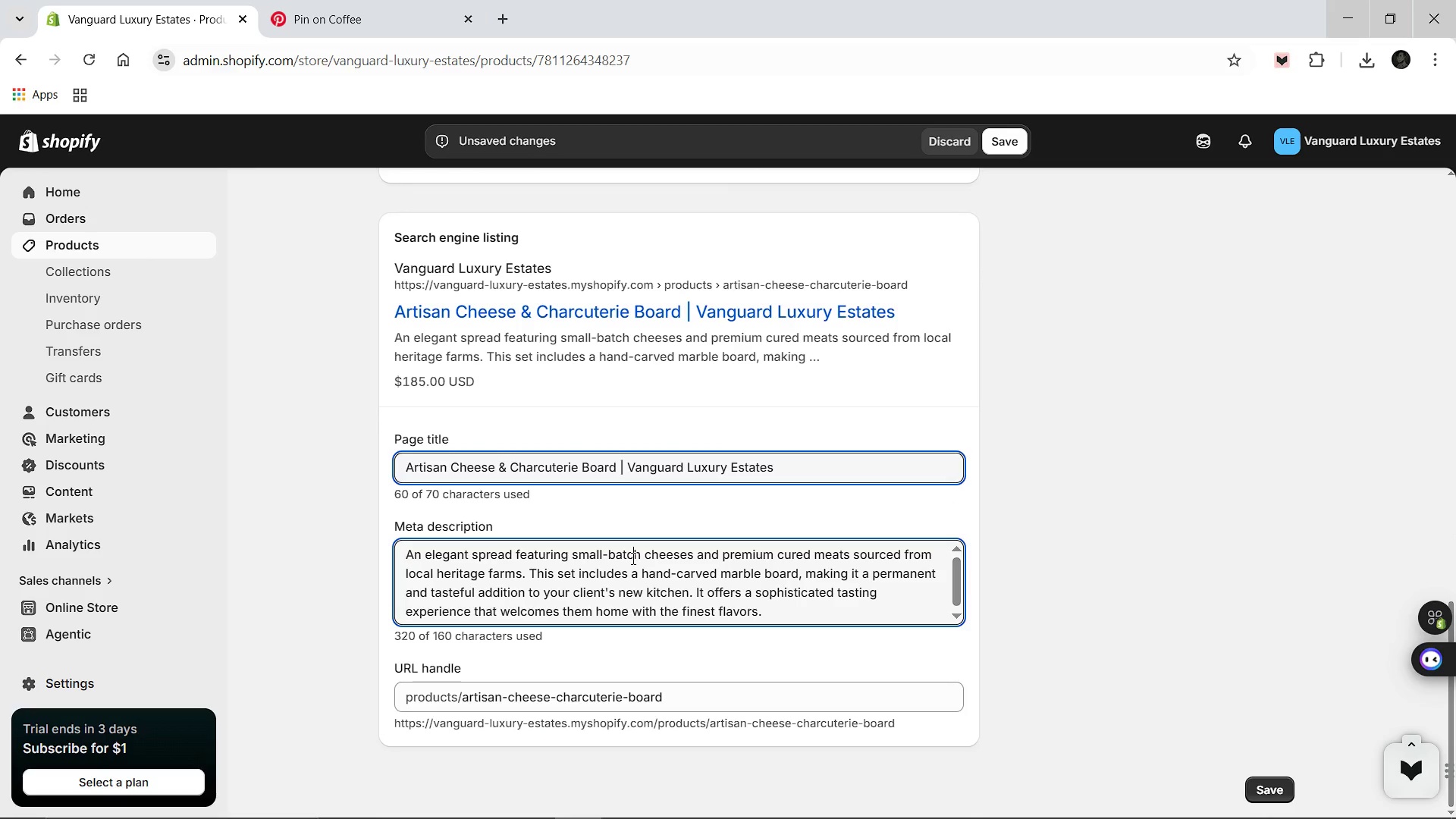 
key(Control+A)
 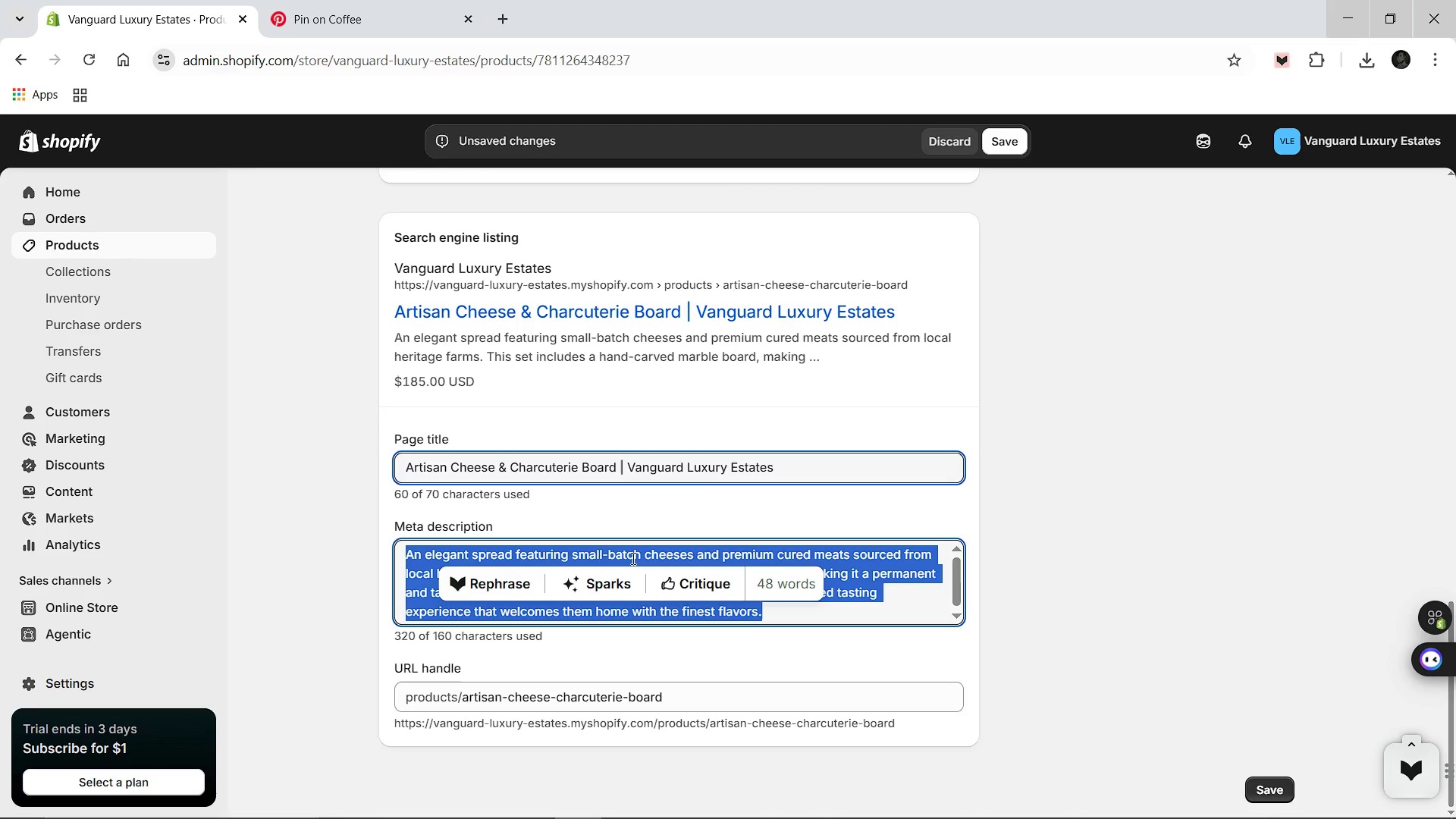 
hold_key(key=ShiftLeft, duration=0.44)
 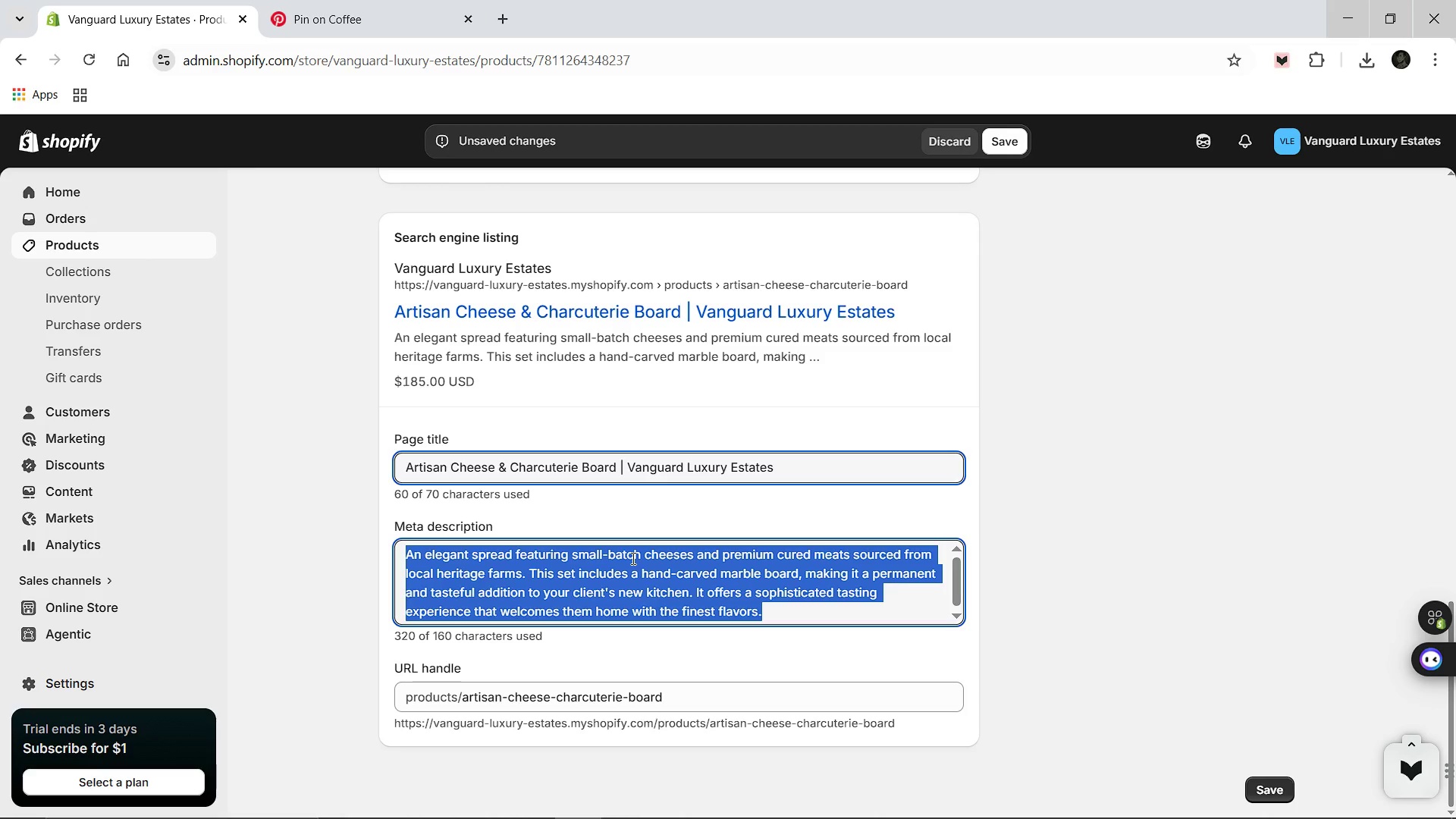 
type(Hand-carved marble cheese board wit )
key(Backspace)
type(h artisanal pairings. A sophisticated closing gift for the modern homewo)
key(Backspace)
key(Backspace)
type(owners.)
 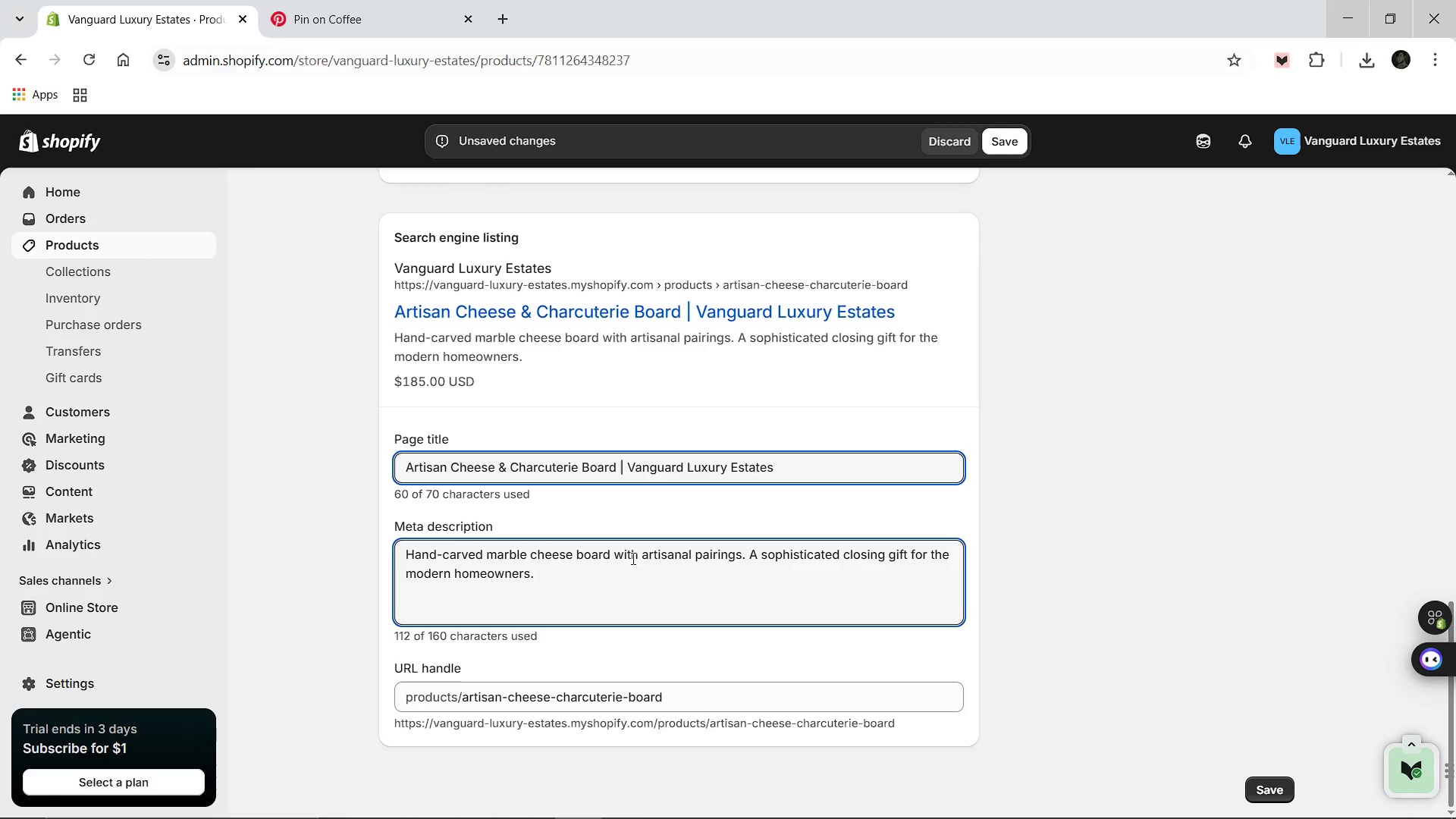 
scroll: coordinate [757, 360], scroll_direction: up, amount: 15.0
 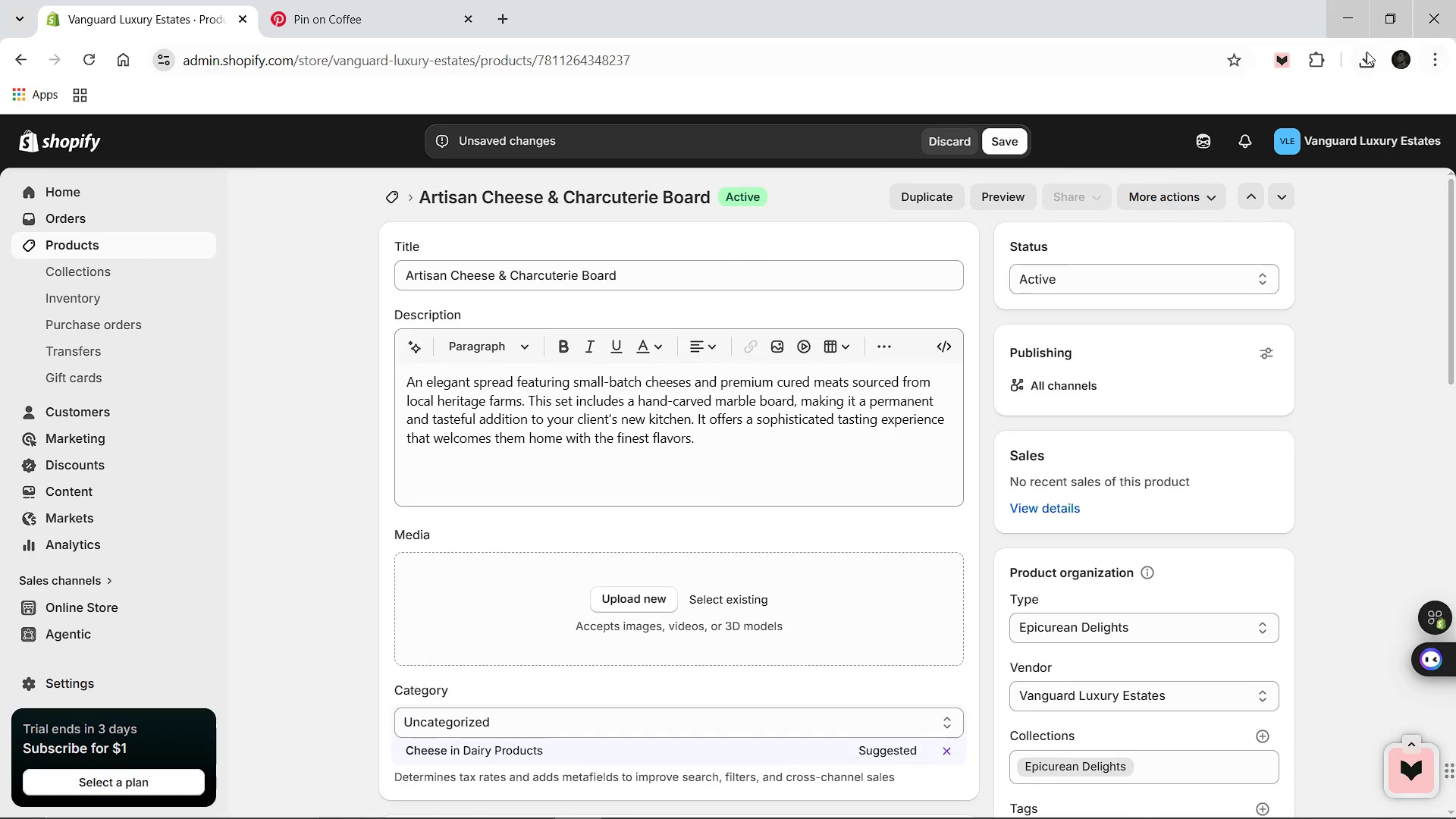 
left_click([1368, 61])
 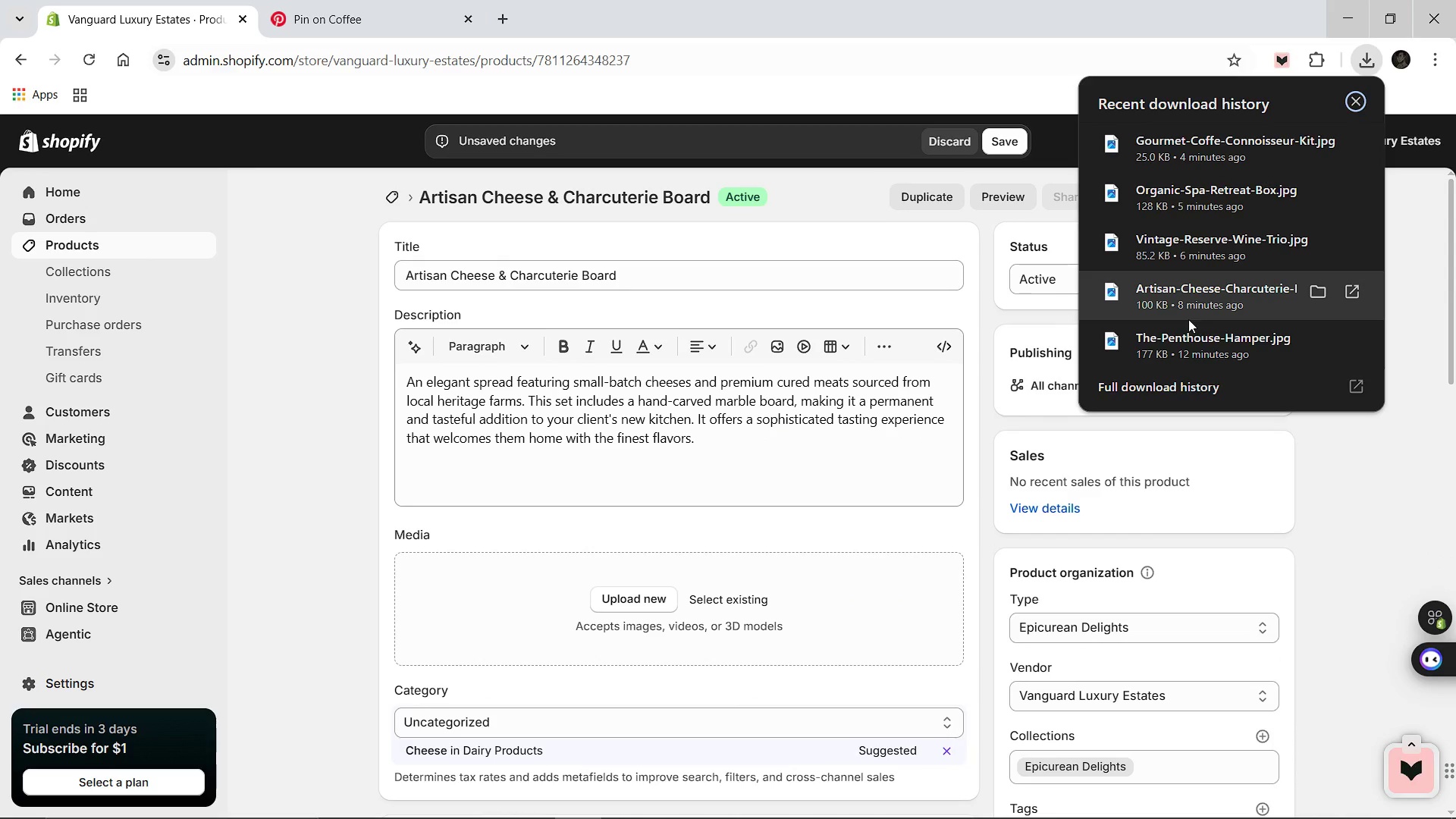 
left_click_drag(start_coordinate=[1188, 298], to_coordinate=[616, 596])
 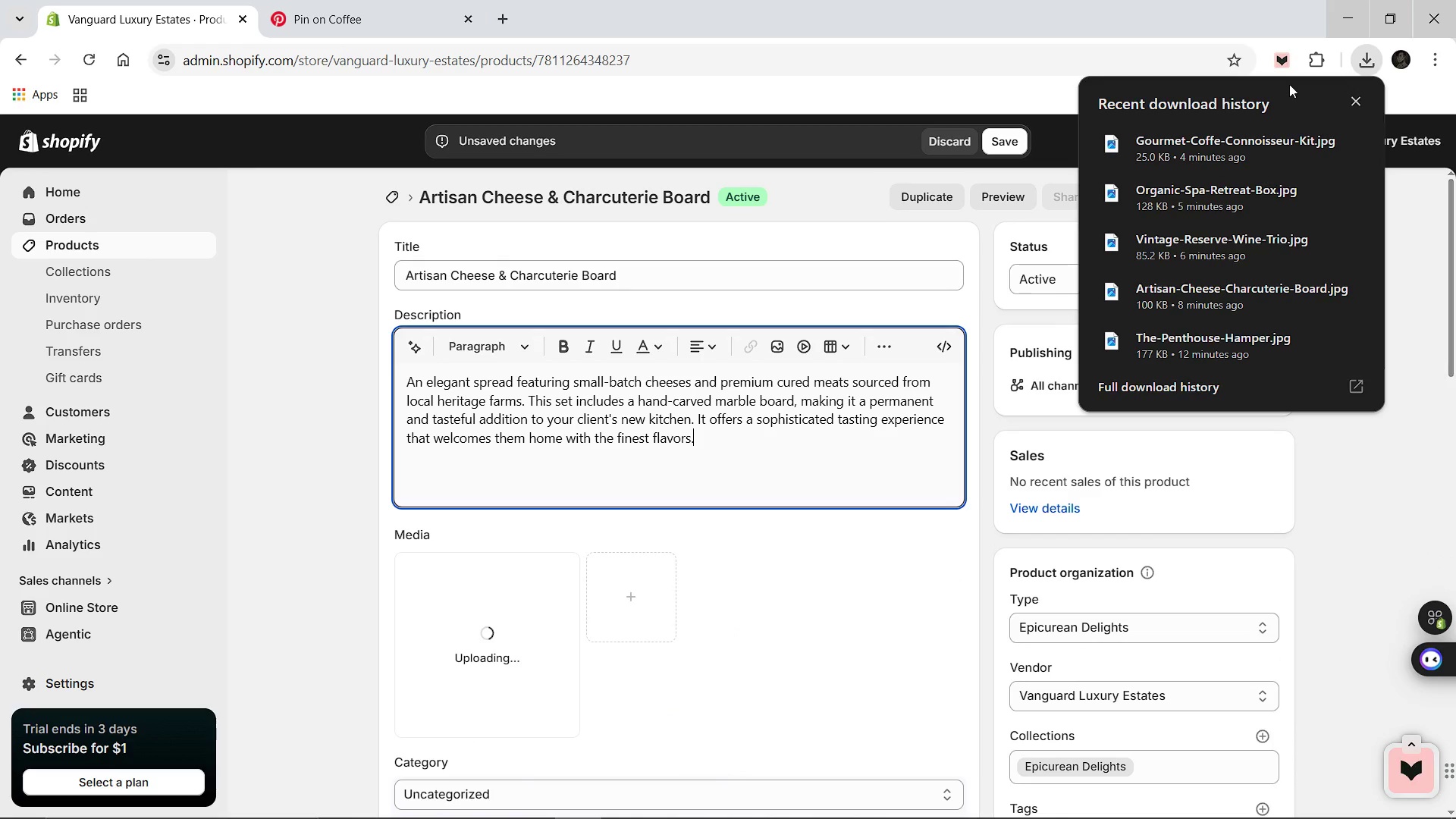 
left_click([1350, 100])
 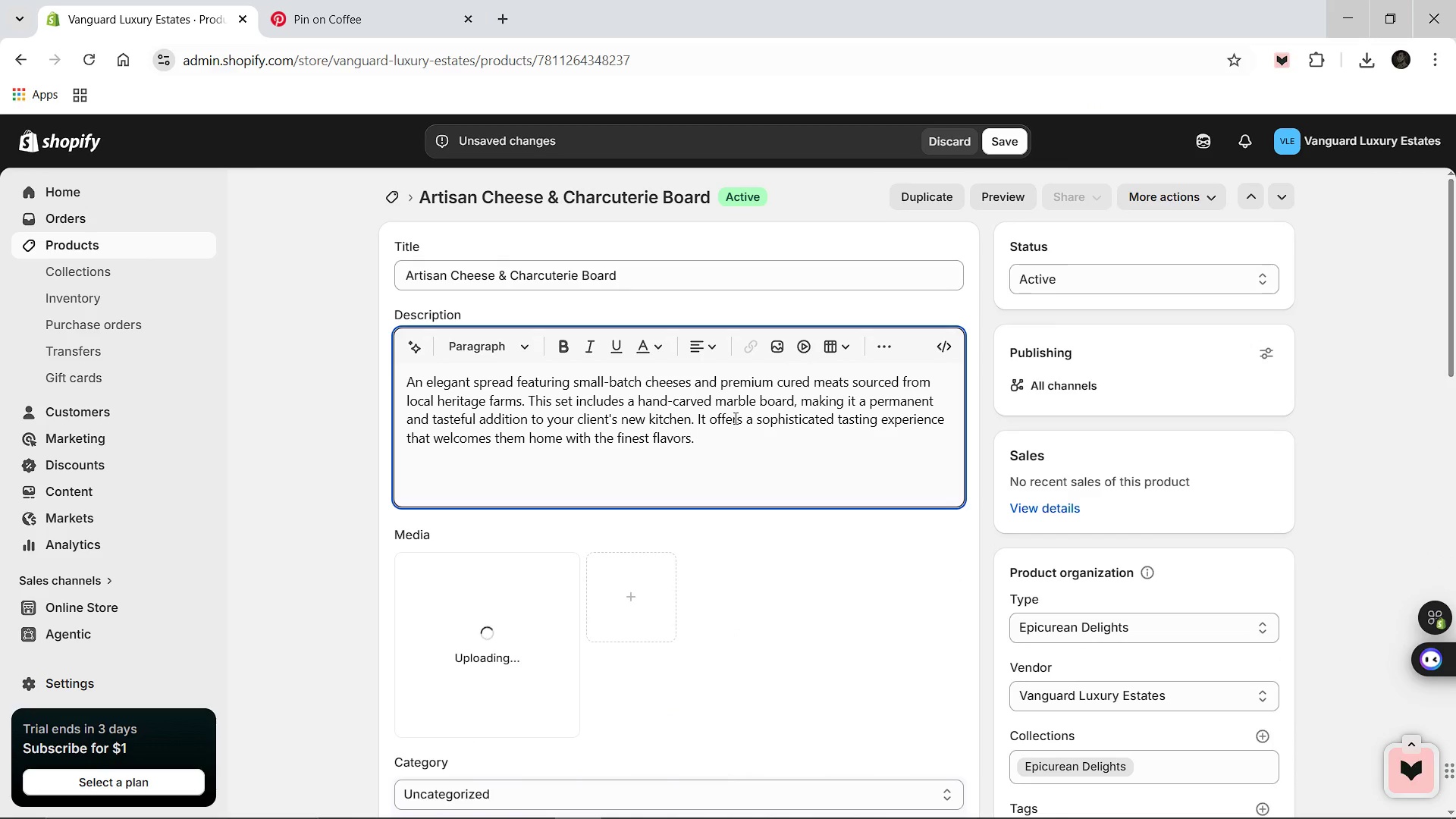 
scroll: coordinate [717, 432], scroll_direction: down, amount: 2.0
 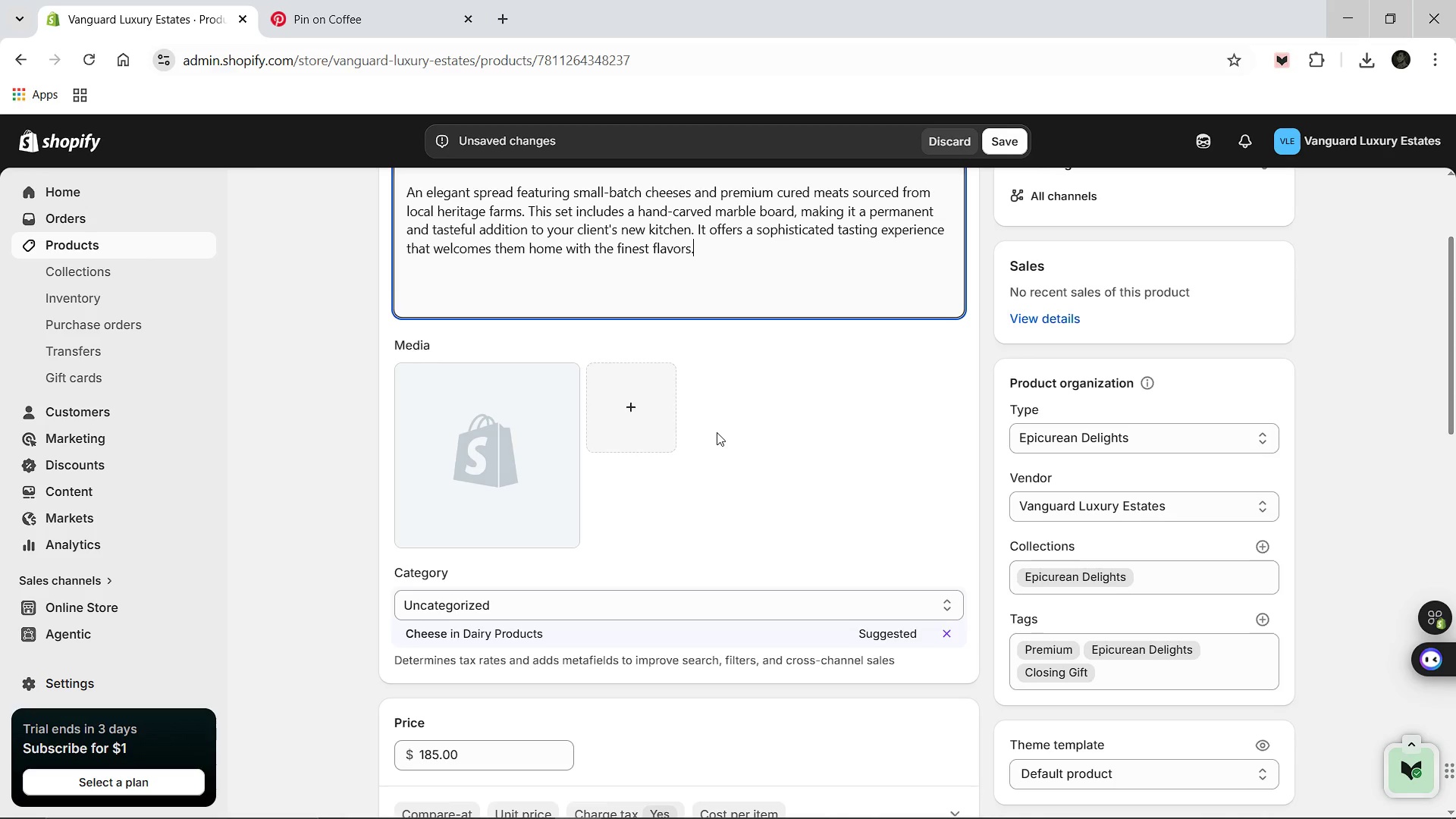 
left_click([536, 458])
 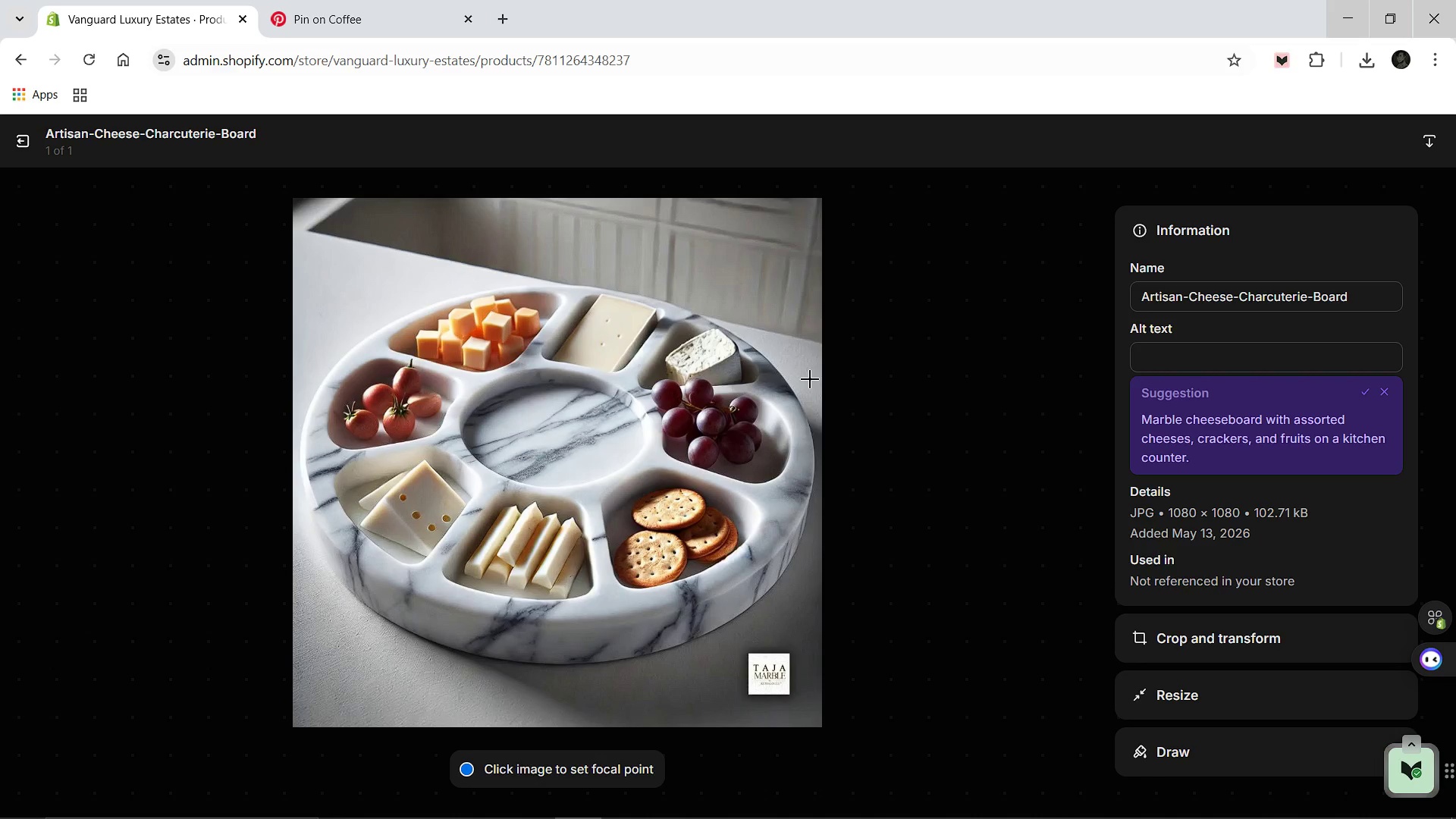 
left_click([1162, 358])
 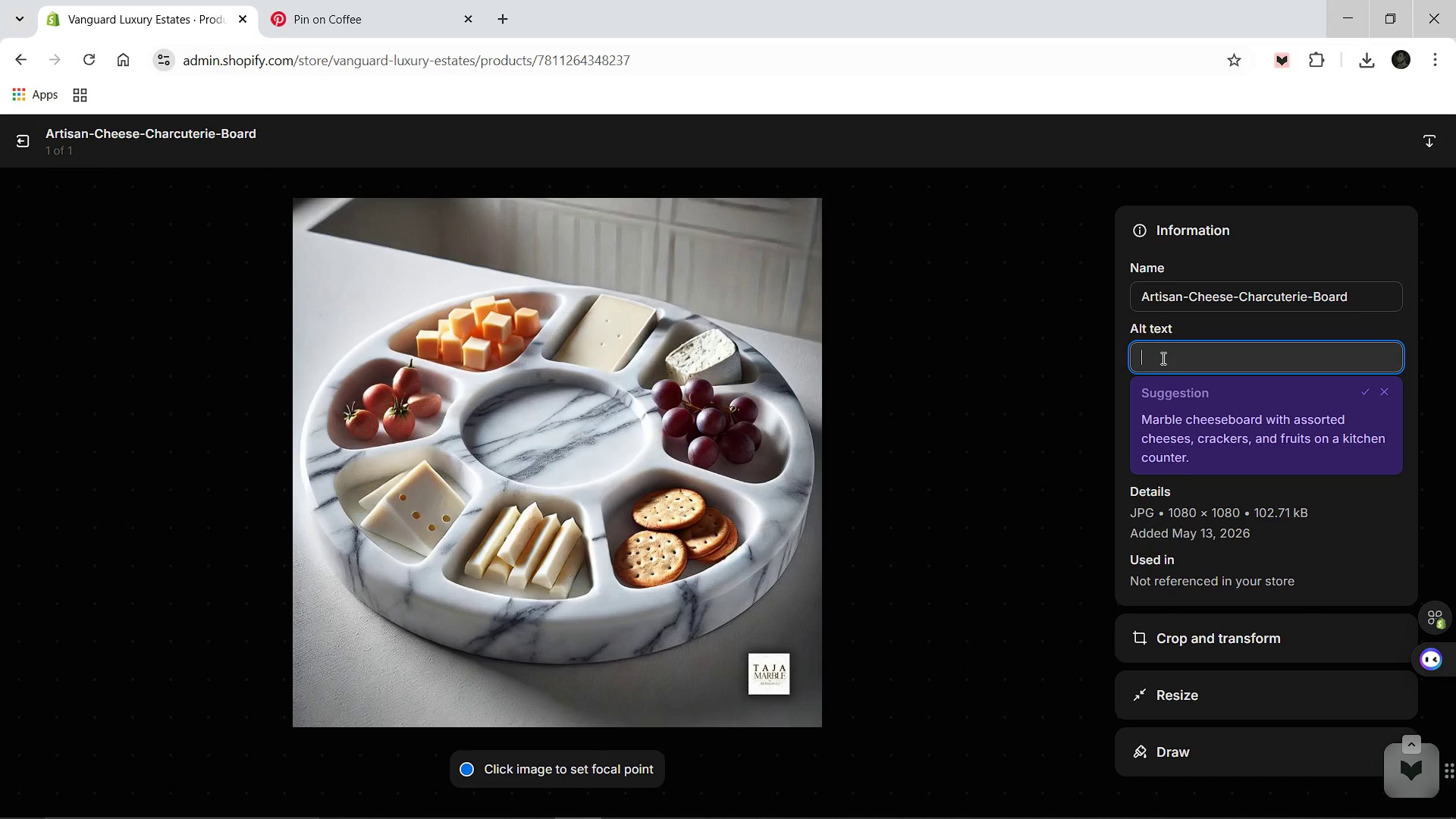 
type(Minimalist marble cheese board with aso)
key(Backspace)
type(sorted artisanal cheeses and gold-finished serving knives.)
 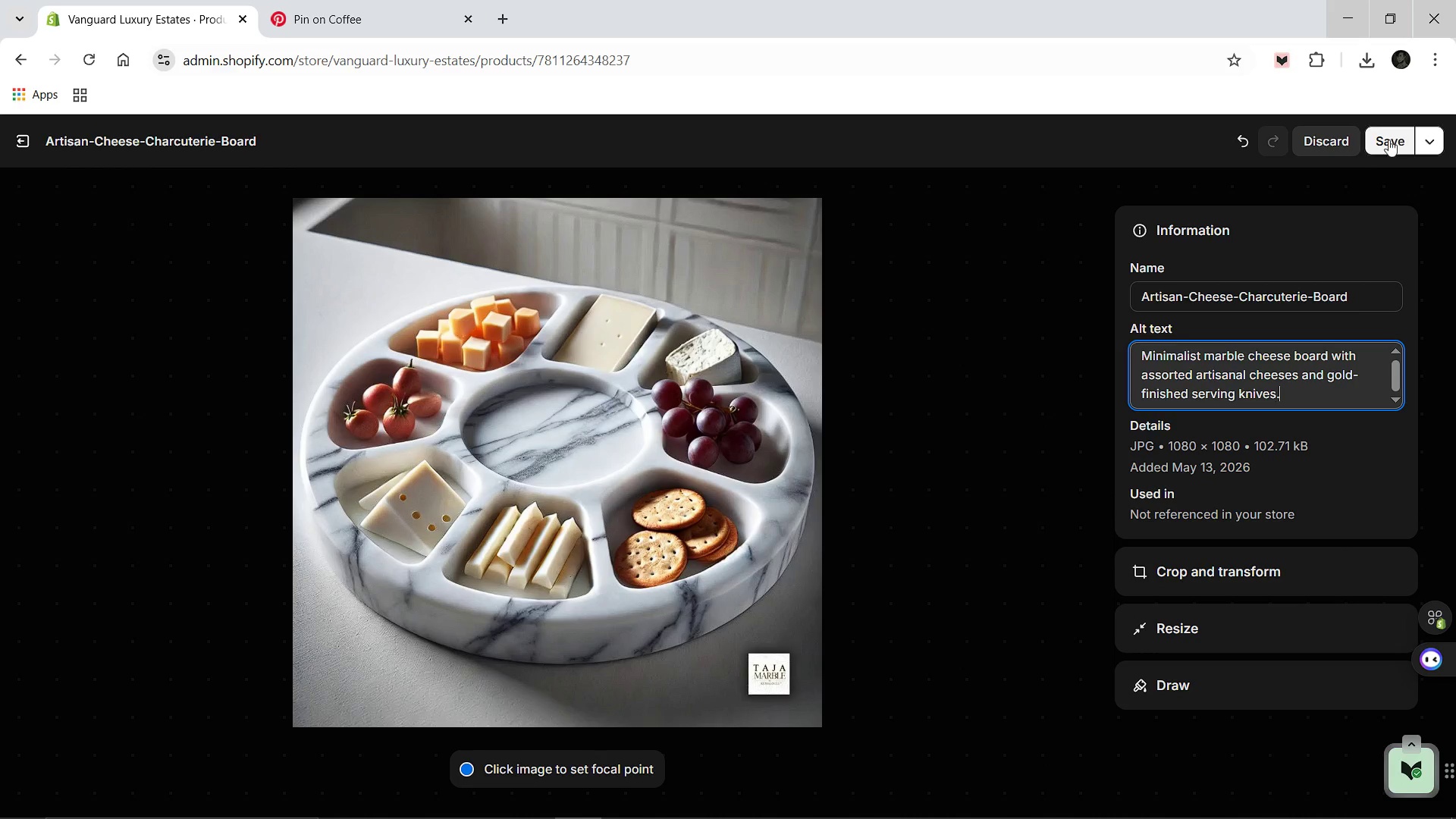 
left_click([1385, 147])
 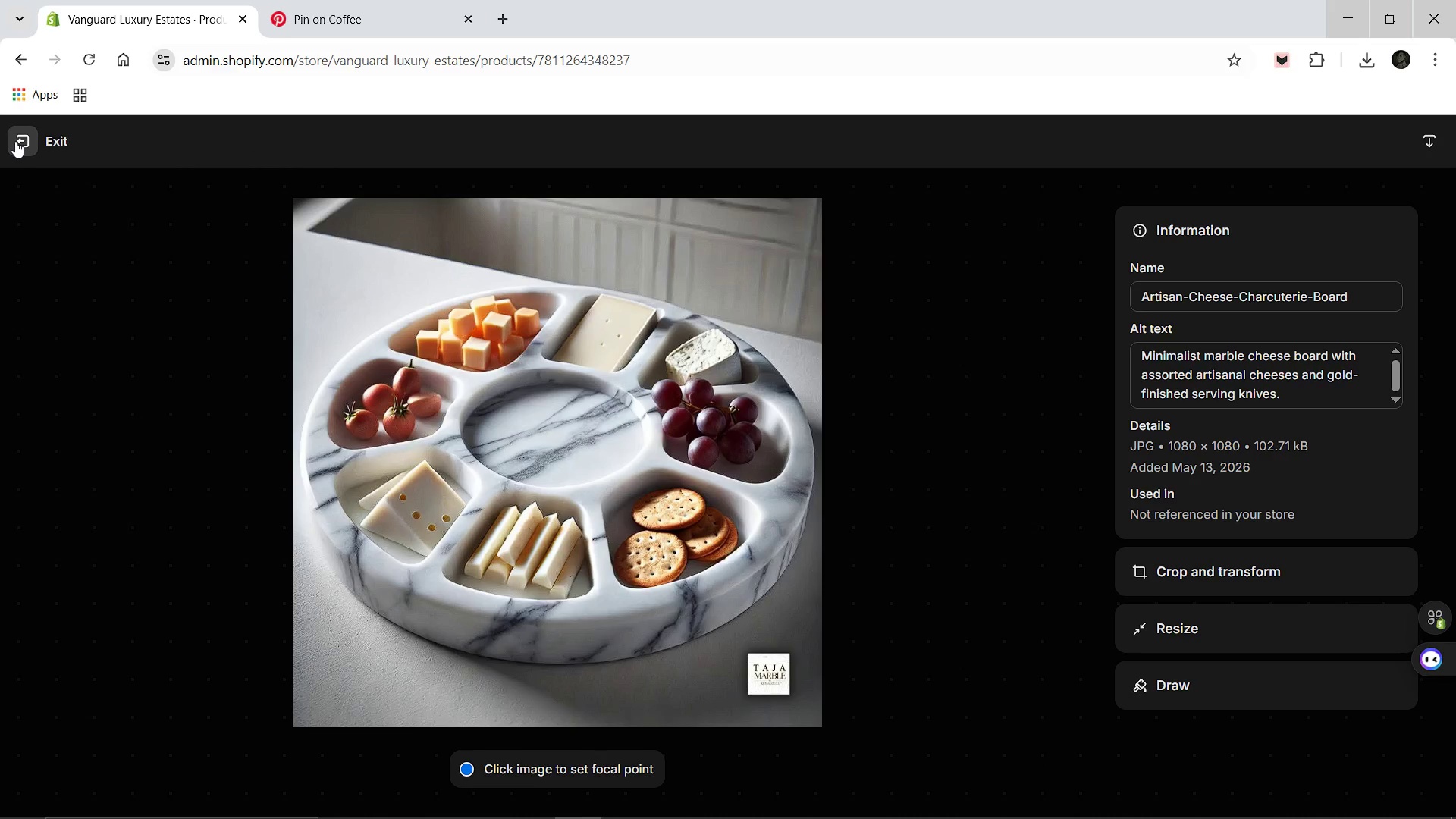 
wait(7.48)
 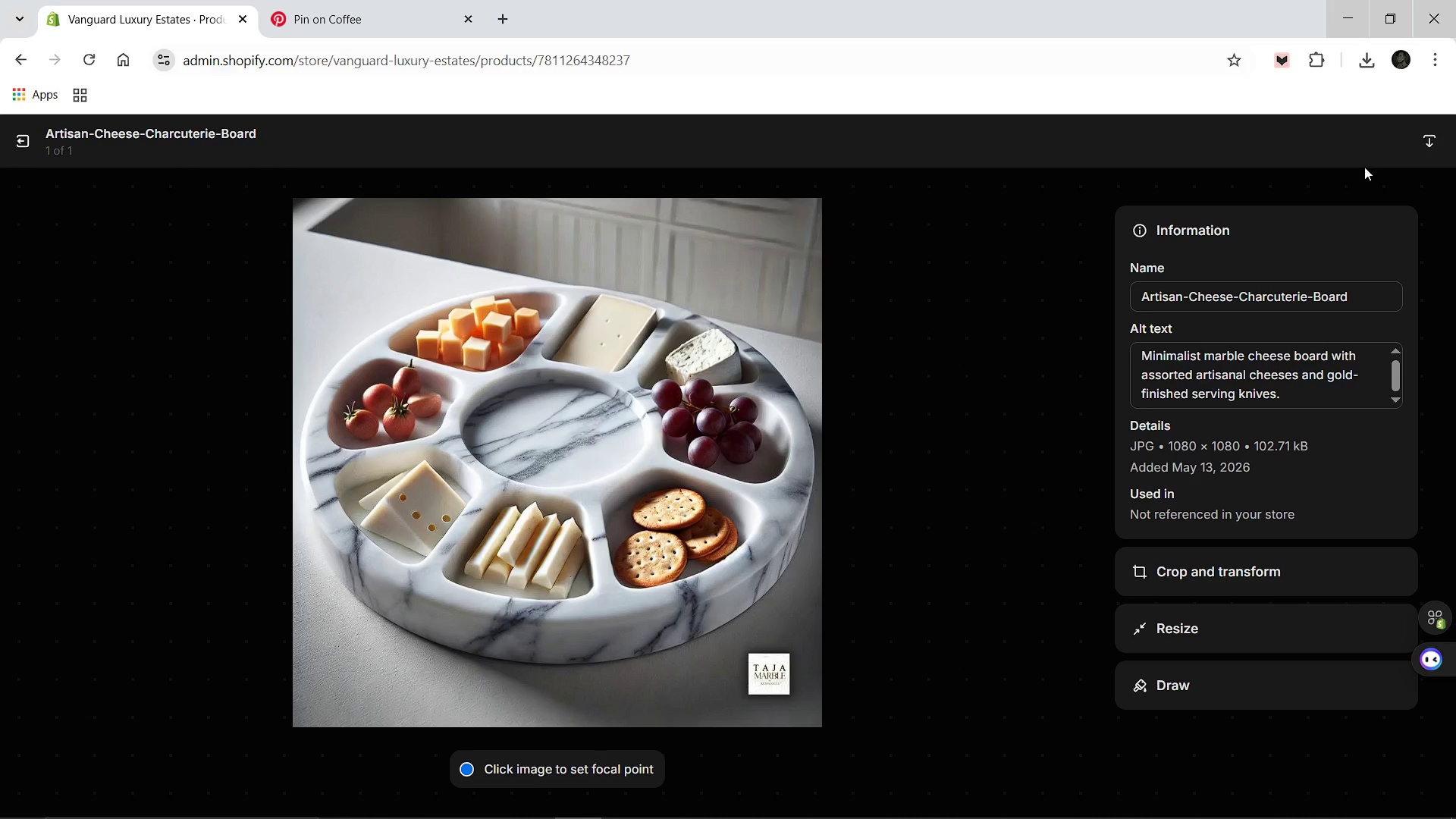 
left_click([15, 141])
 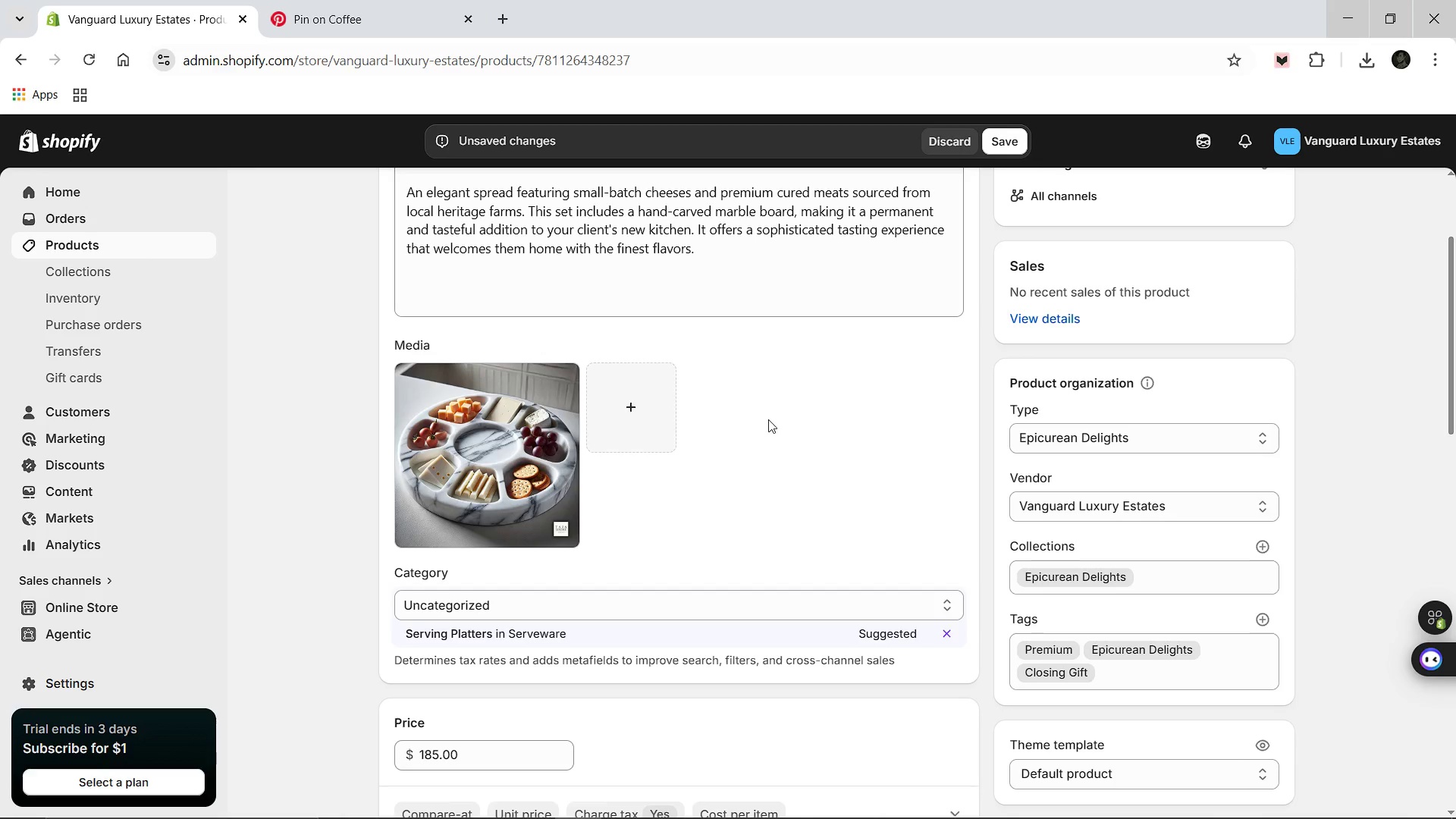 
scroll: coordinate [768, 420], scroll_direction: down, amount: 3.0
 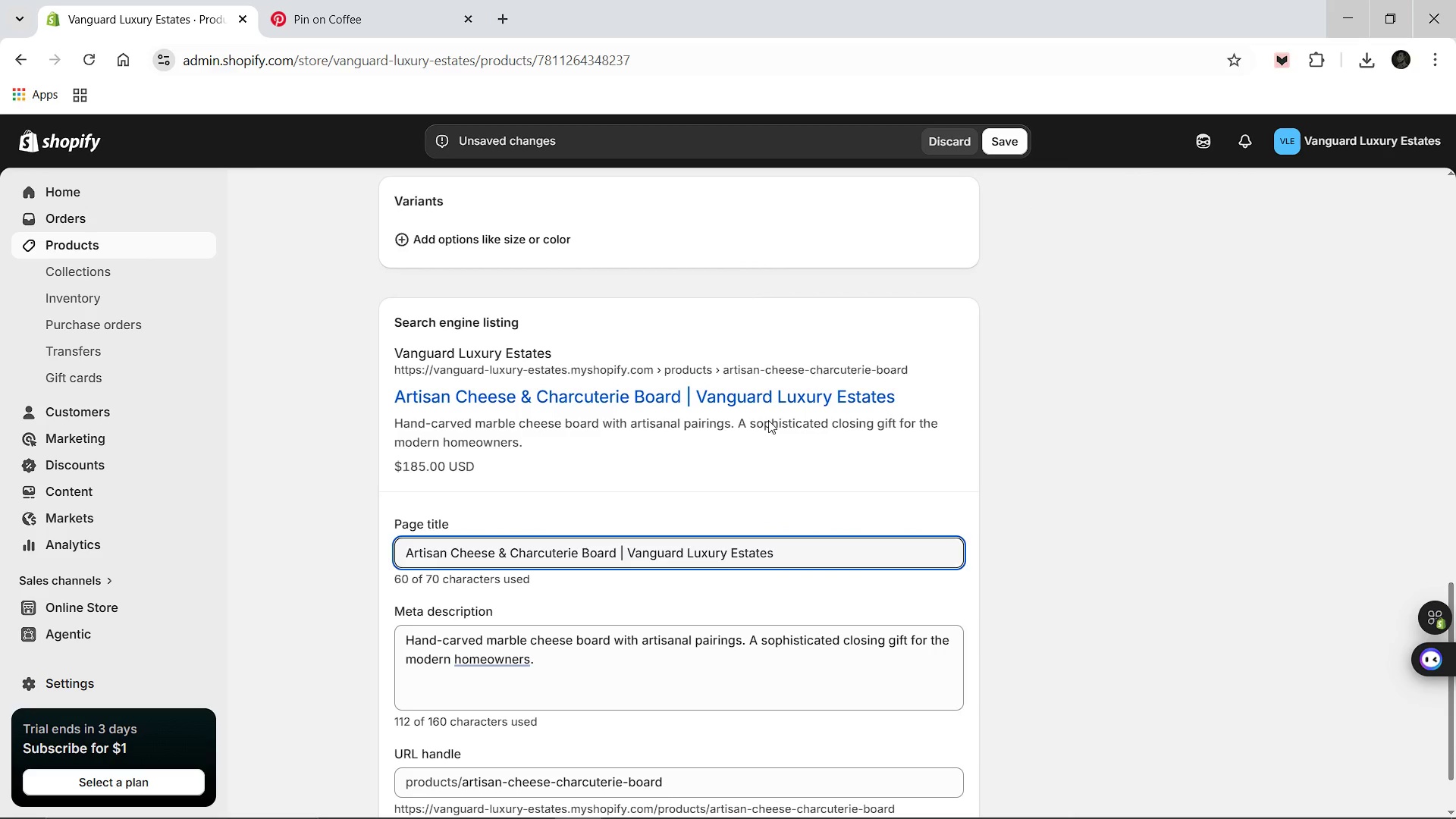 
mouse_move([481, 649])
 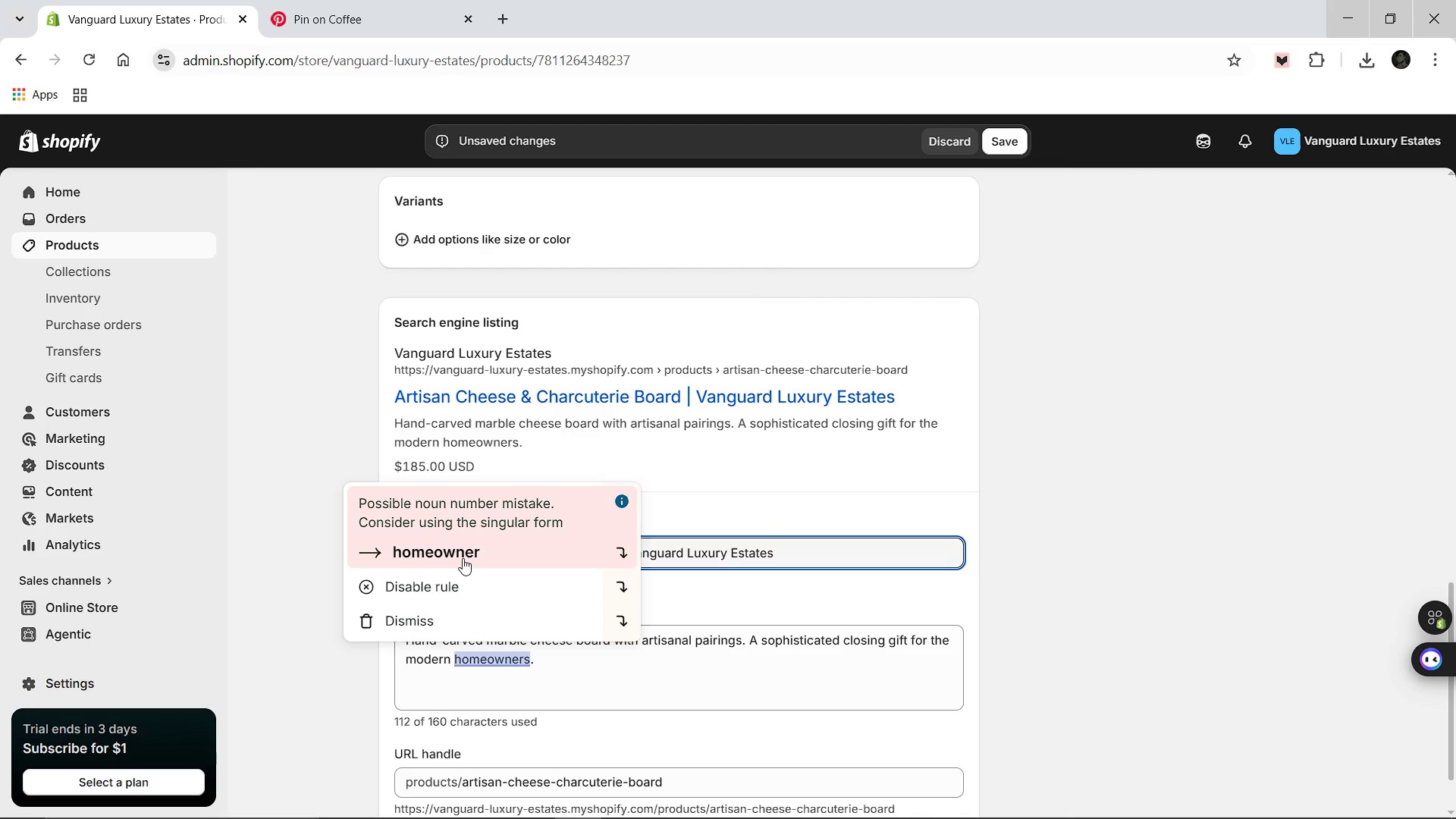 
left_click([463, 557])
 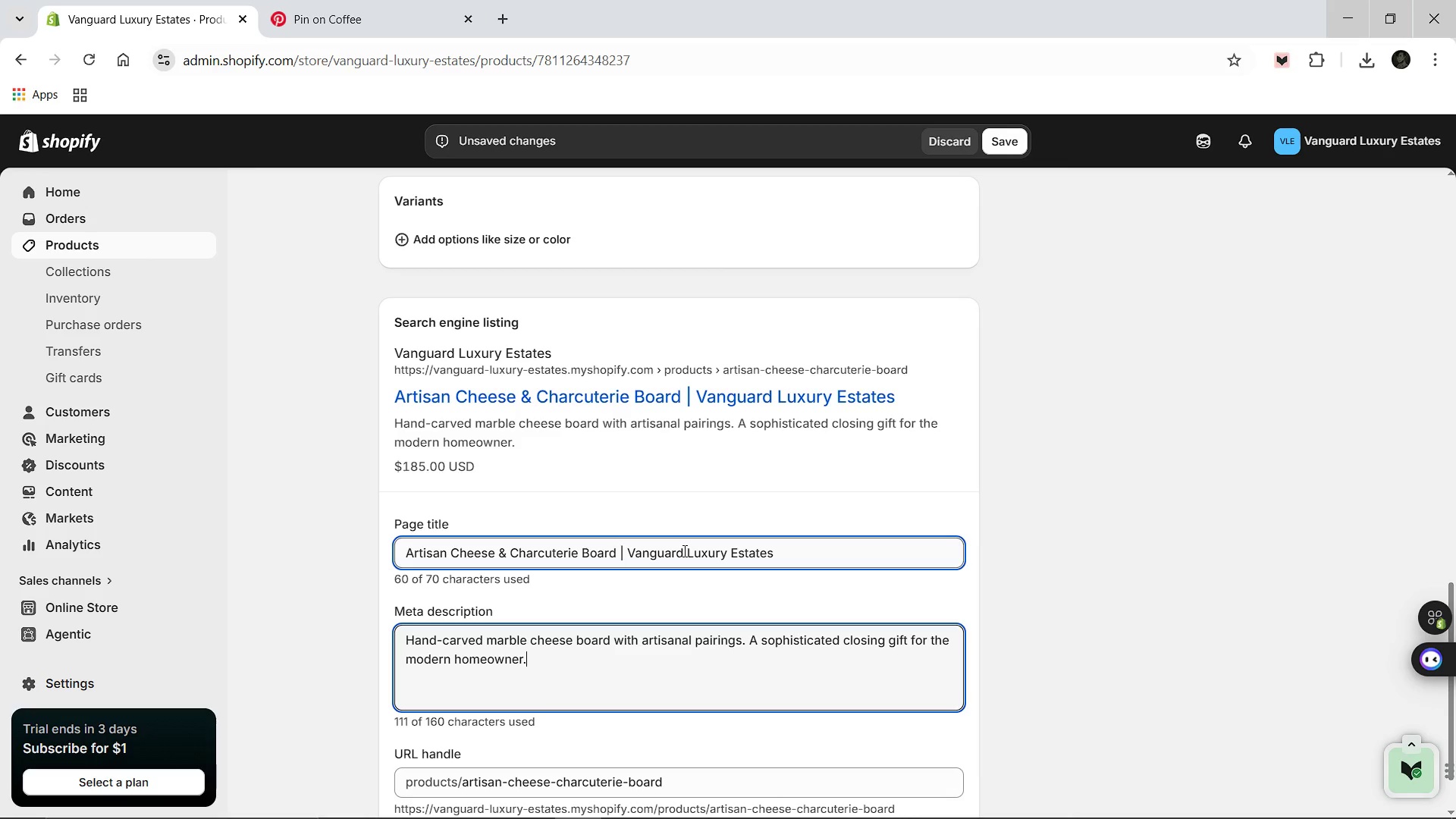 
wait(6.47)
 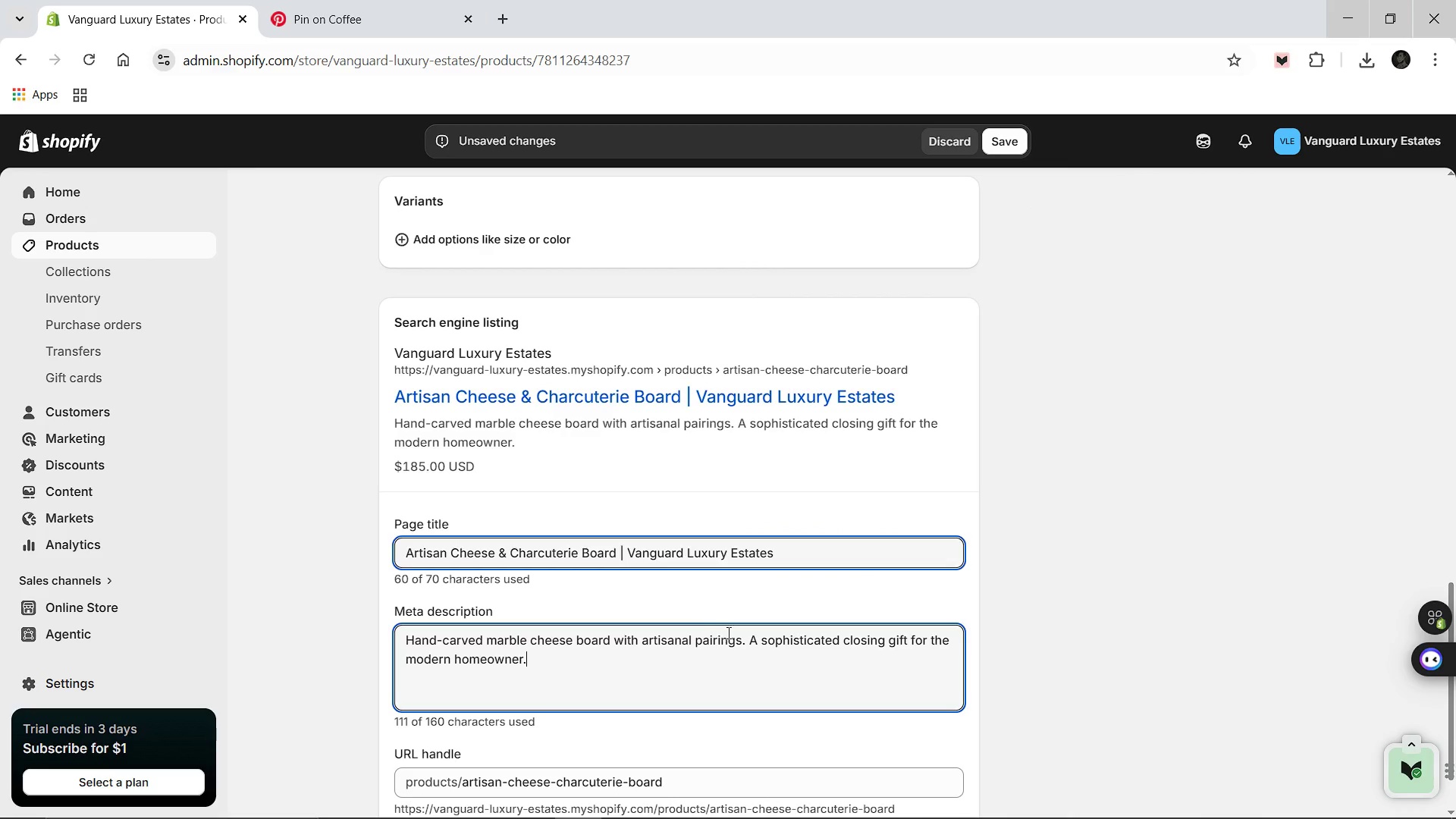 
scroll: coordinate [859, 231], scroll_direction: up, amount: 14.0
 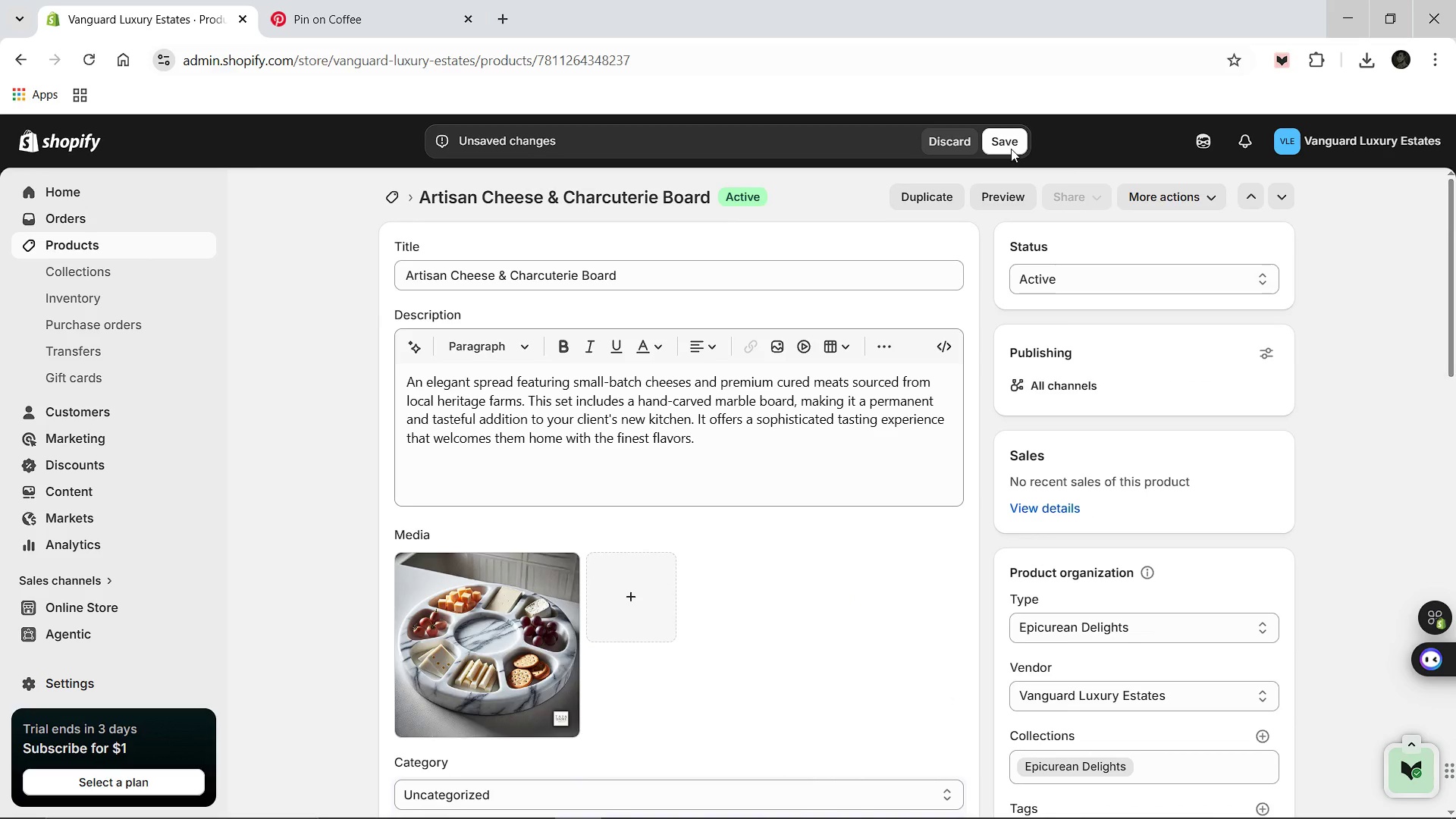 
left_click([1011, 148])
 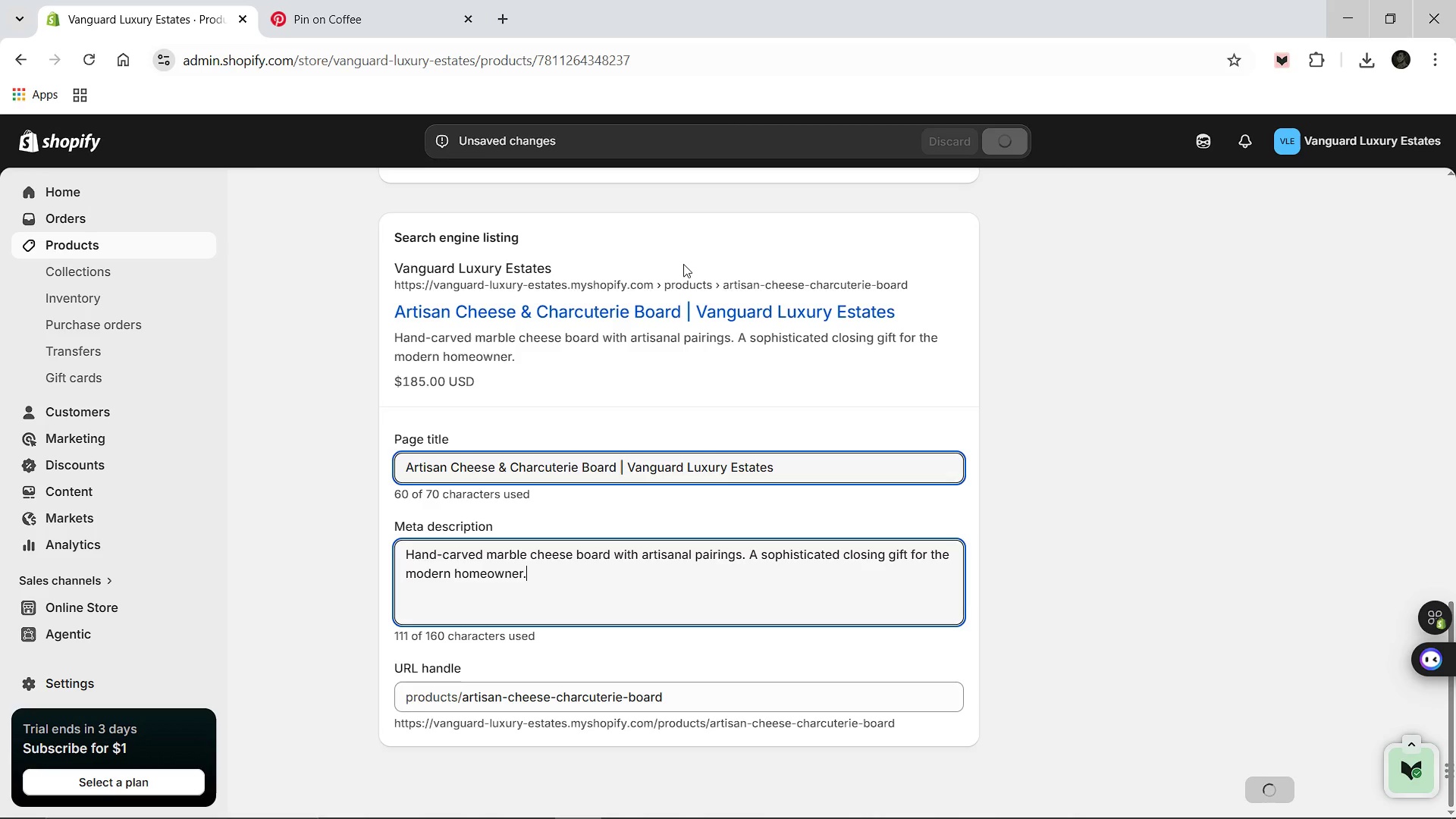 
wait(5.72)
 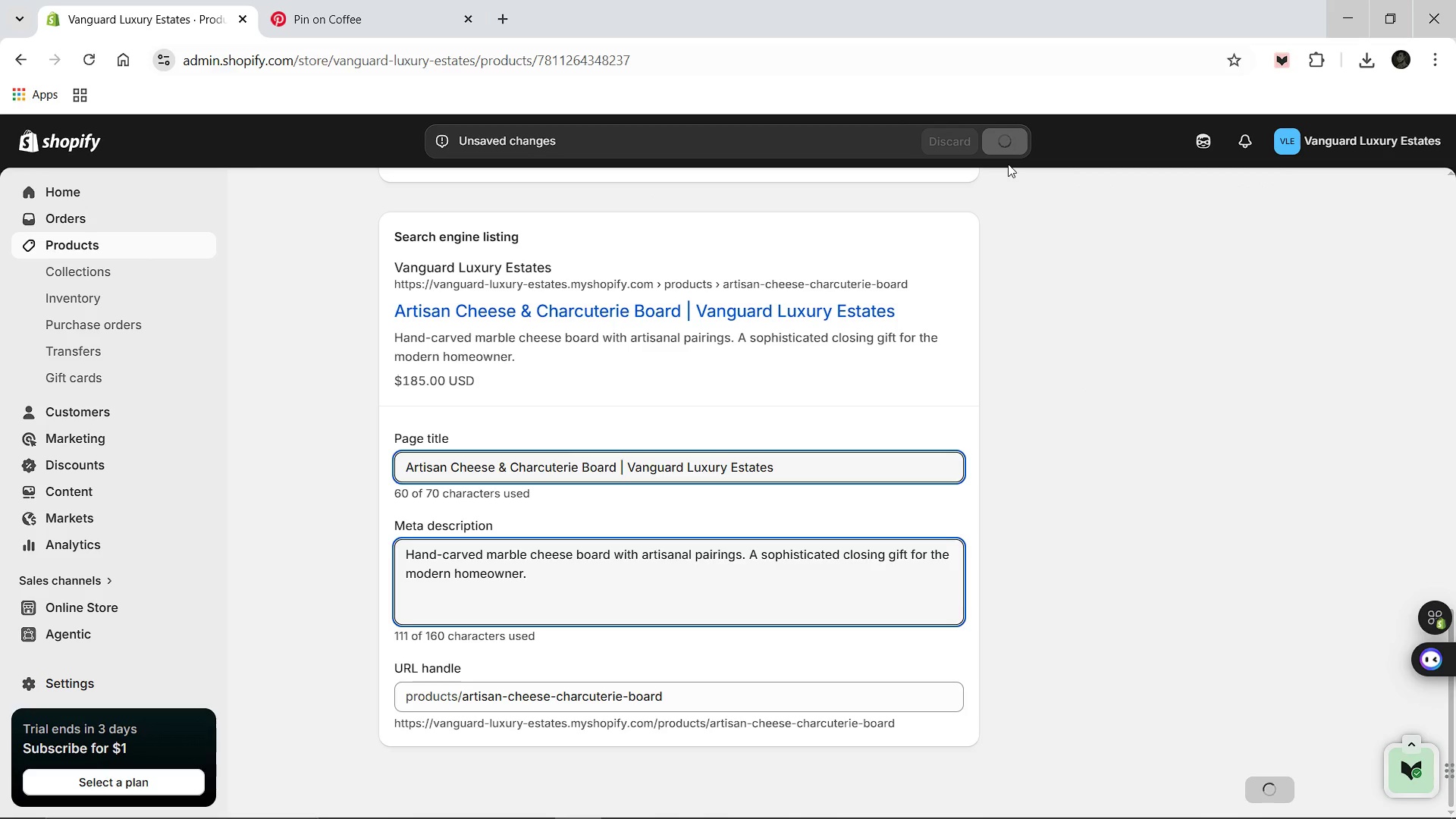 
scroll: coordinate [599, 293], scroll_direction: up, amount: 2.0
 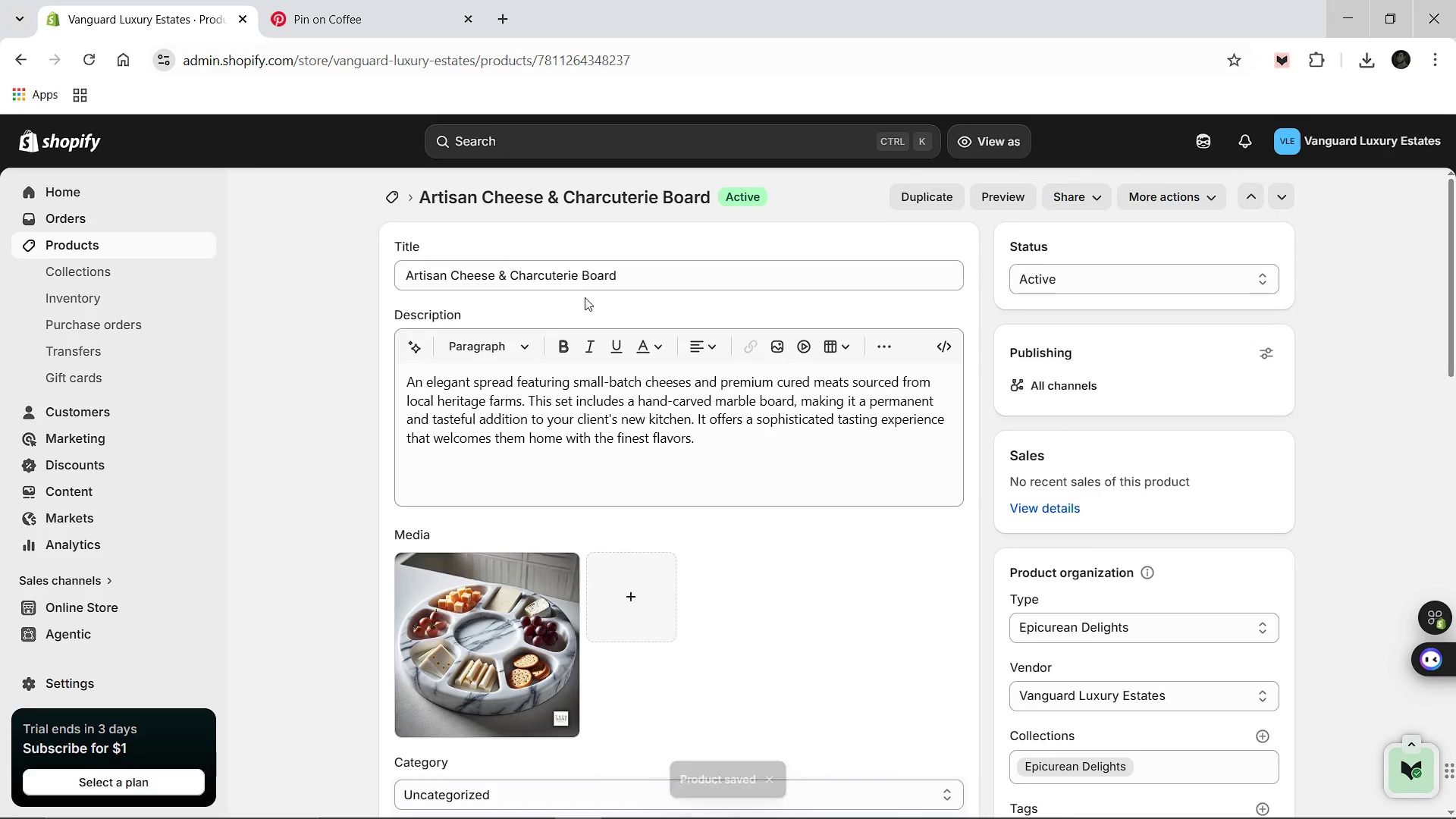 
left_click([393, 199])
 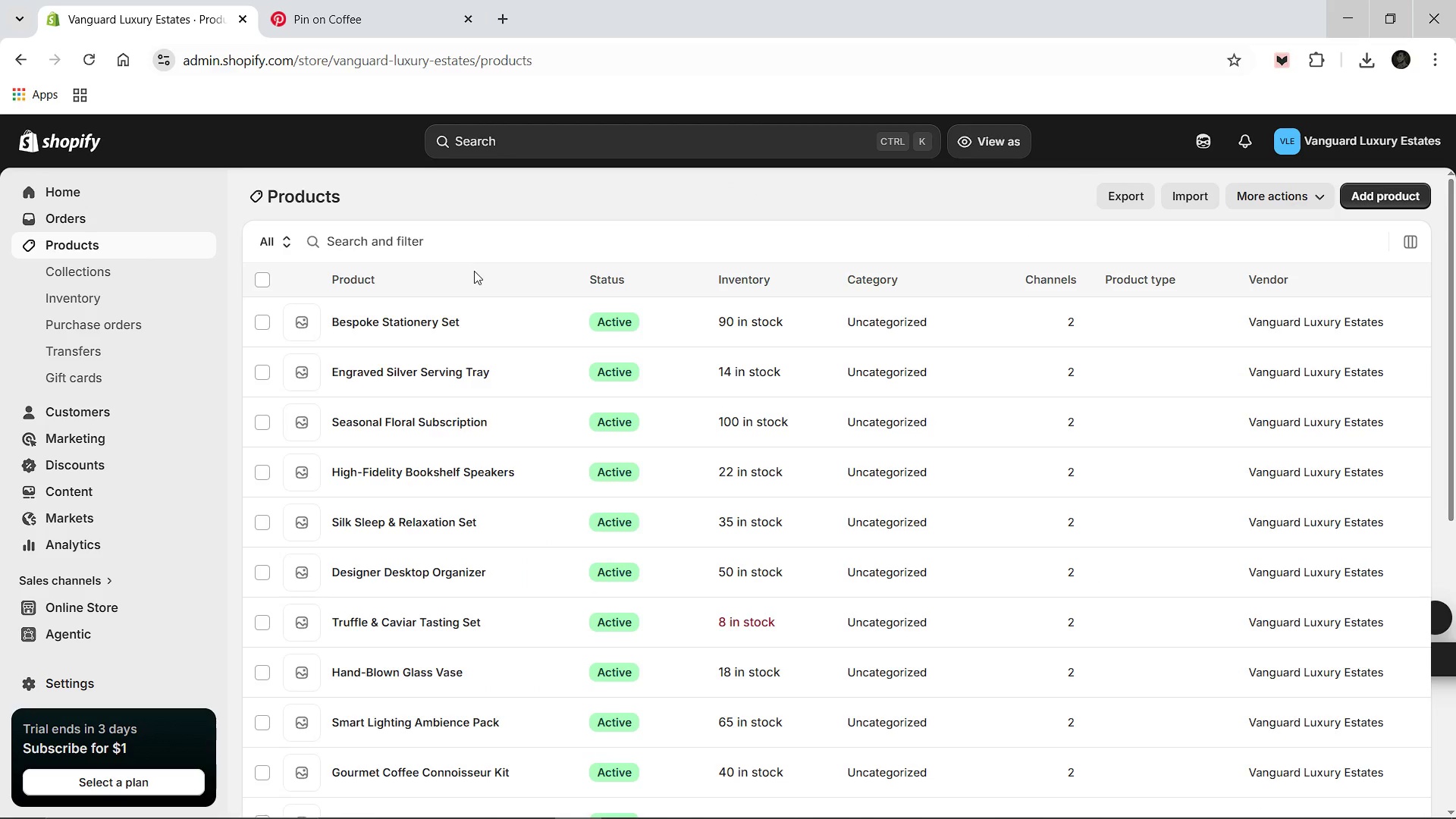 
scroll: coordinate [537, 425], scroll_direction: down, amount: 8.0
 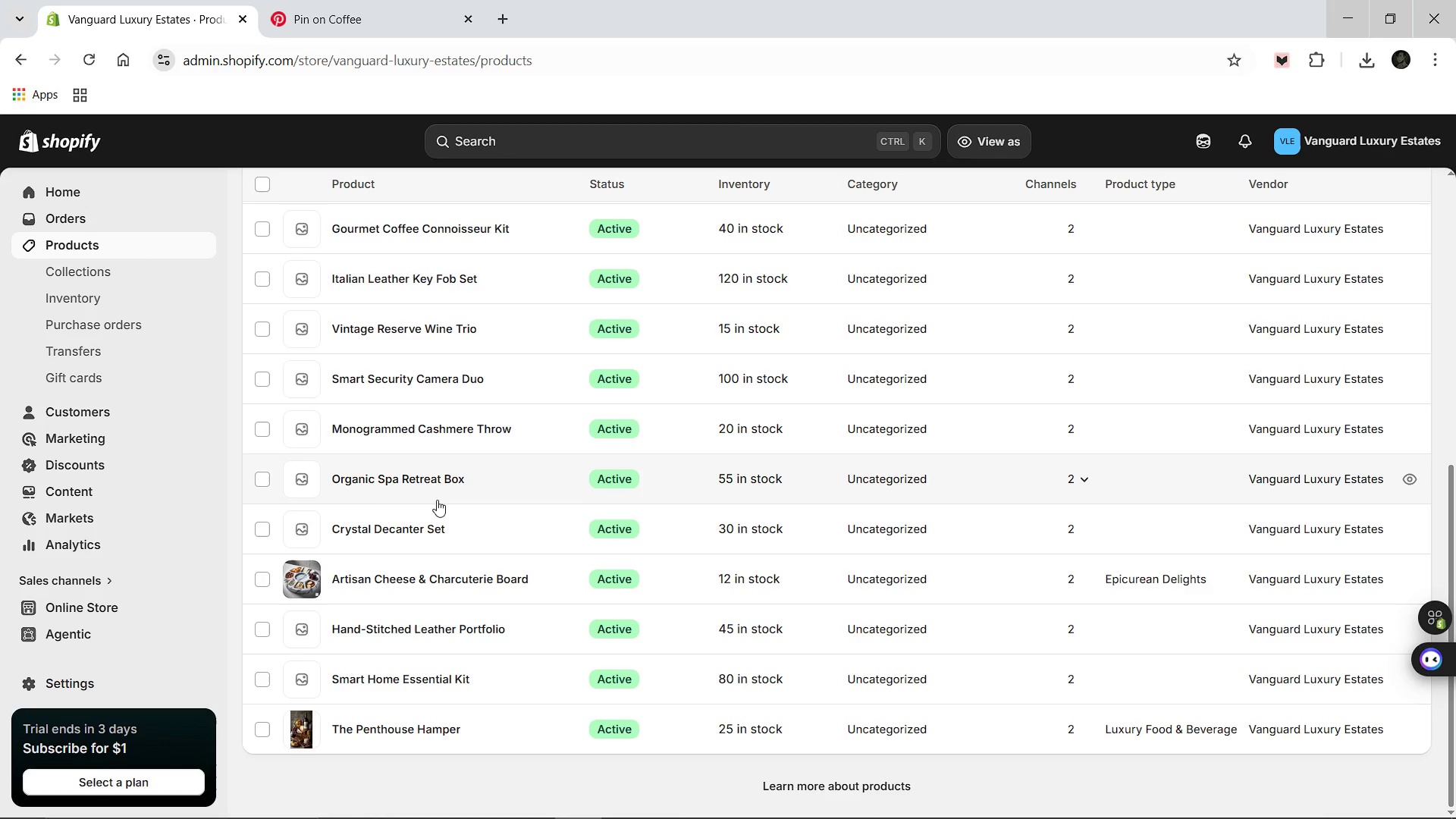 
left_click([378, 327])
 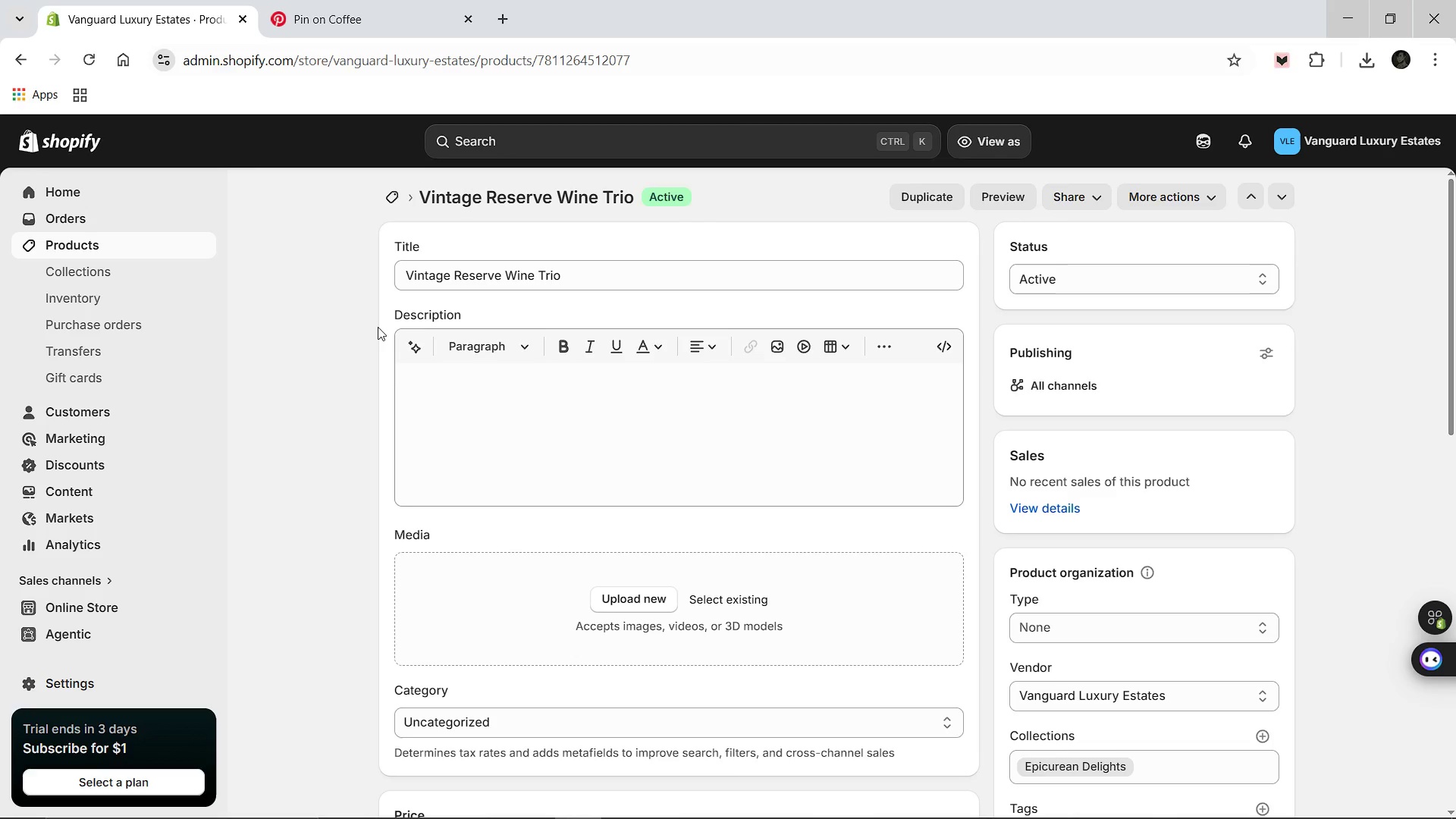 
wait(104.69)
 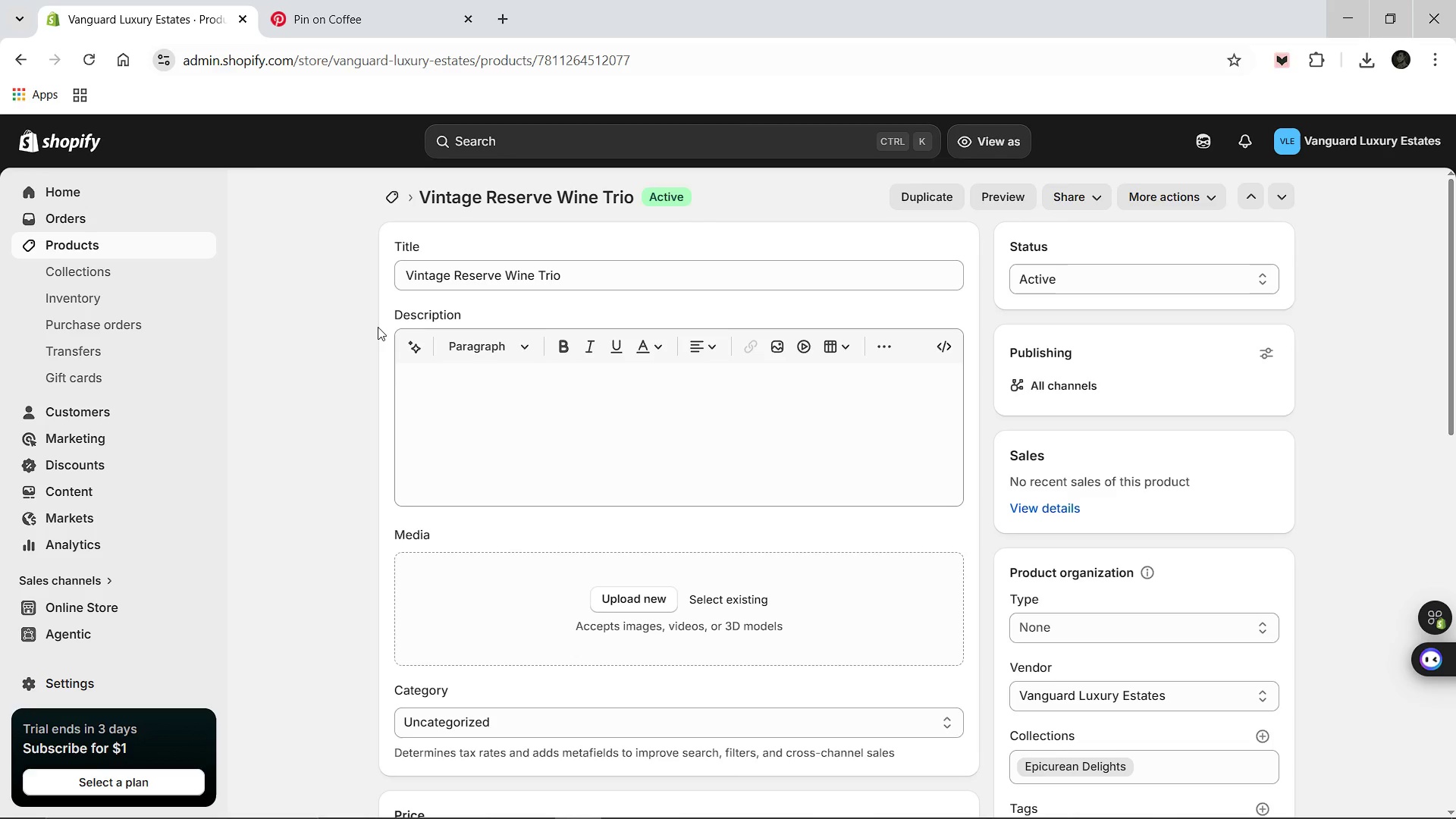 
left_click([548, 454])
 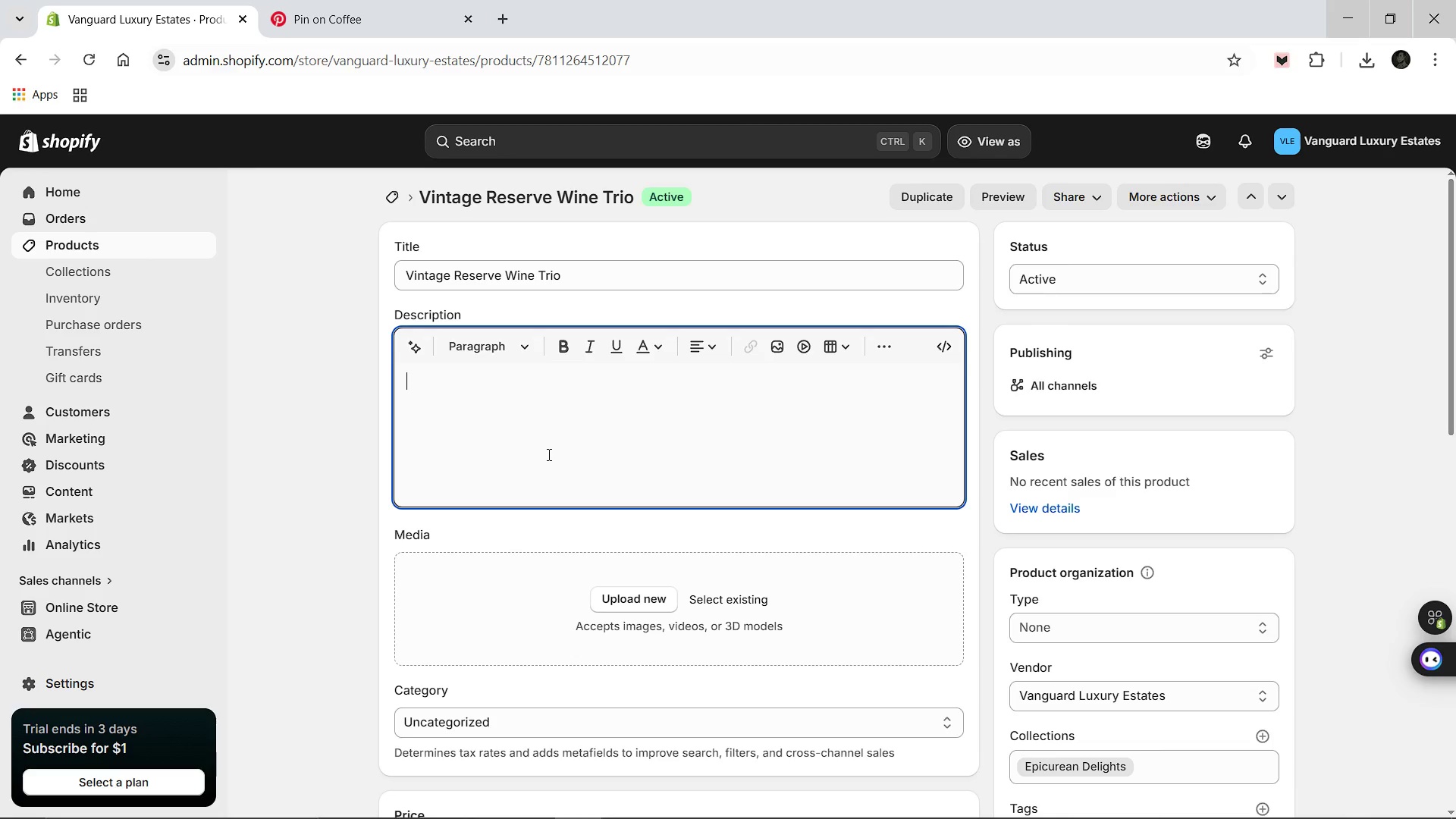 
type(Commemorate a successful closing with the crisp elegance of a curated trio of vintage bubbles and reds. This set features three limited-edition bottles from our heritage partner vineyards, presented in a signature Vanguard silk-lined box that signals prestige and celebration.)
 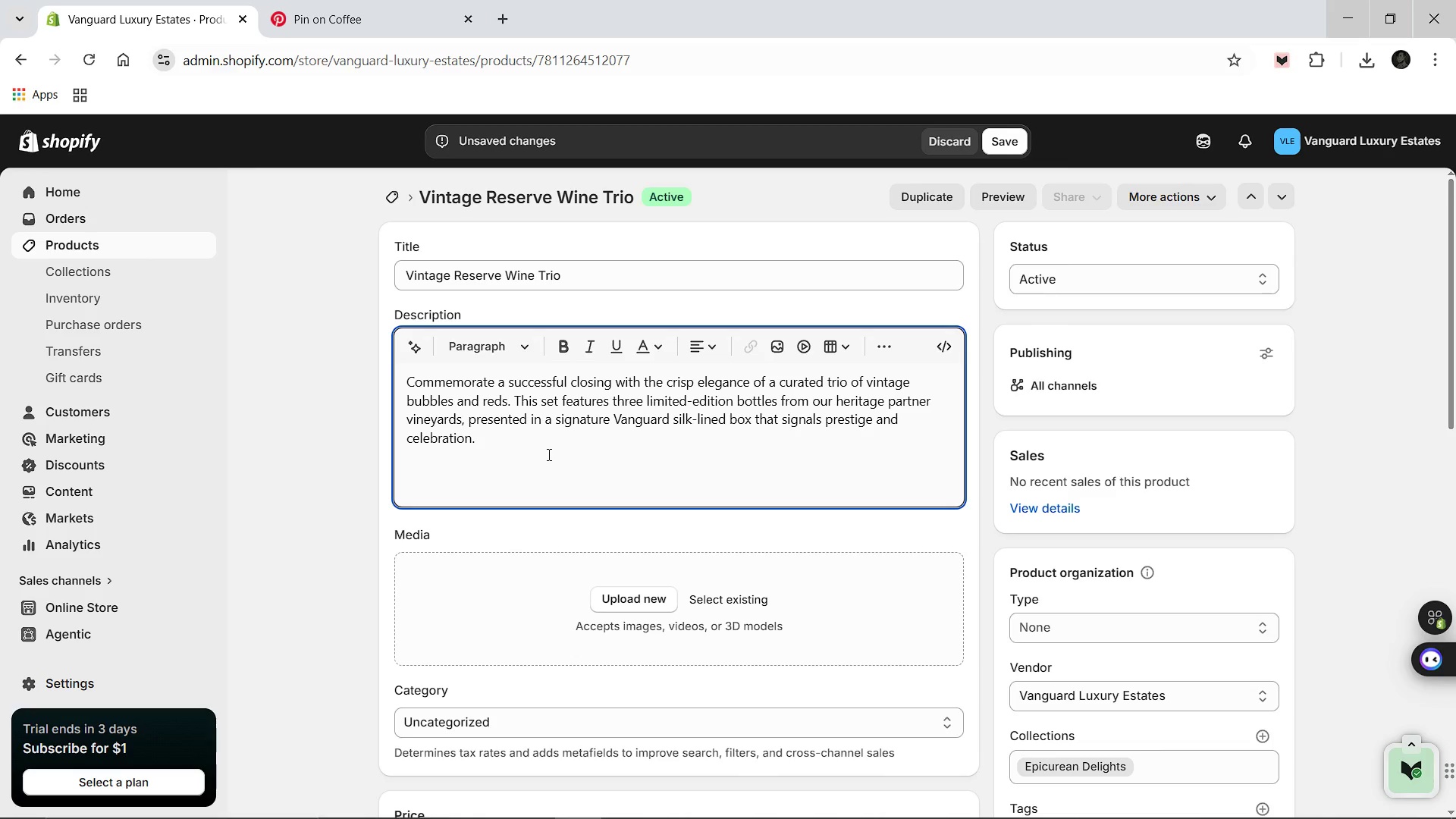 
scroll: coordinate [548, 454], scroll_direction: down, amount: 7.0
 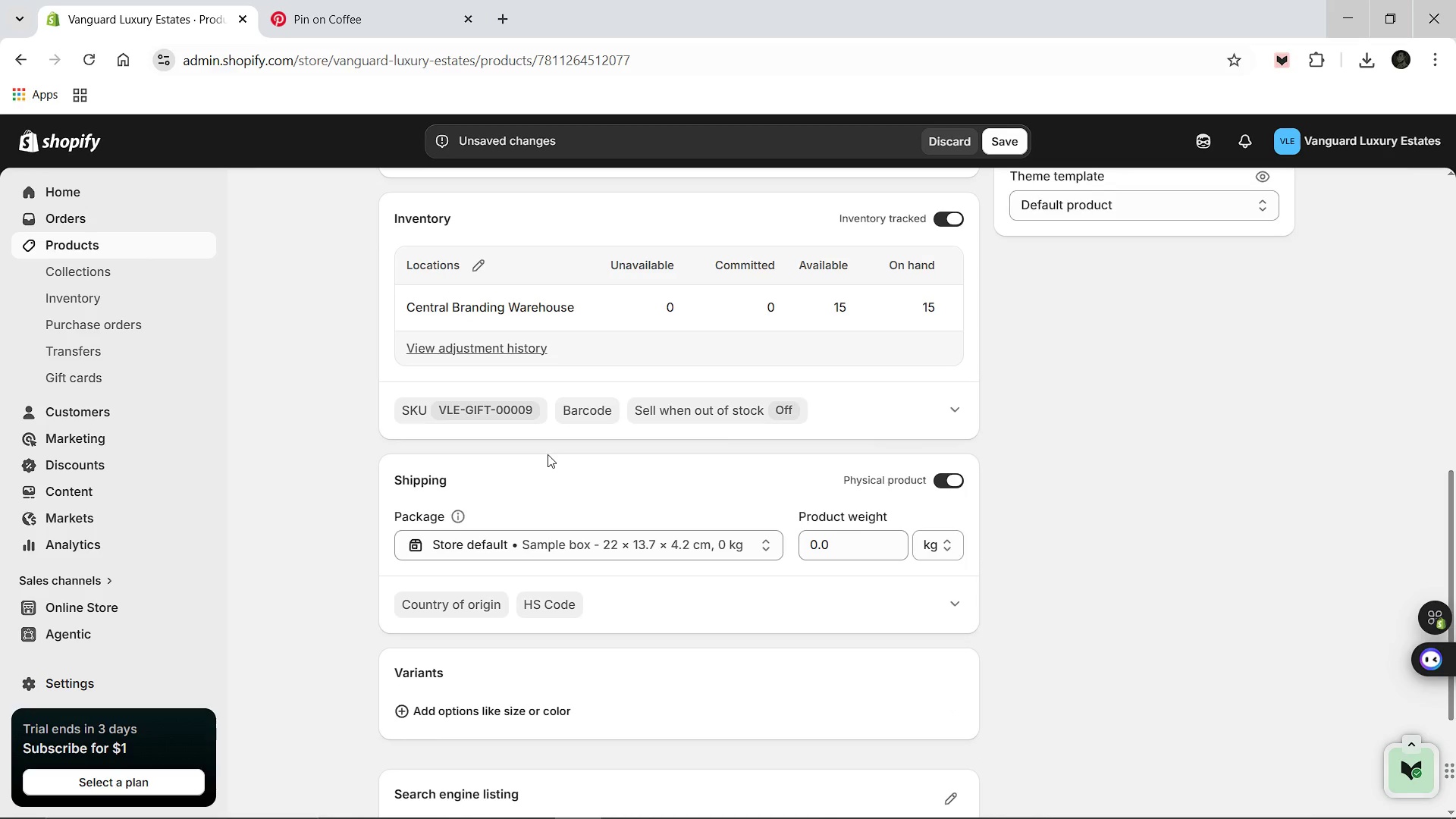 
scroll: coordinate [1090, 345], scroll_direction: up, amount: 6.0
 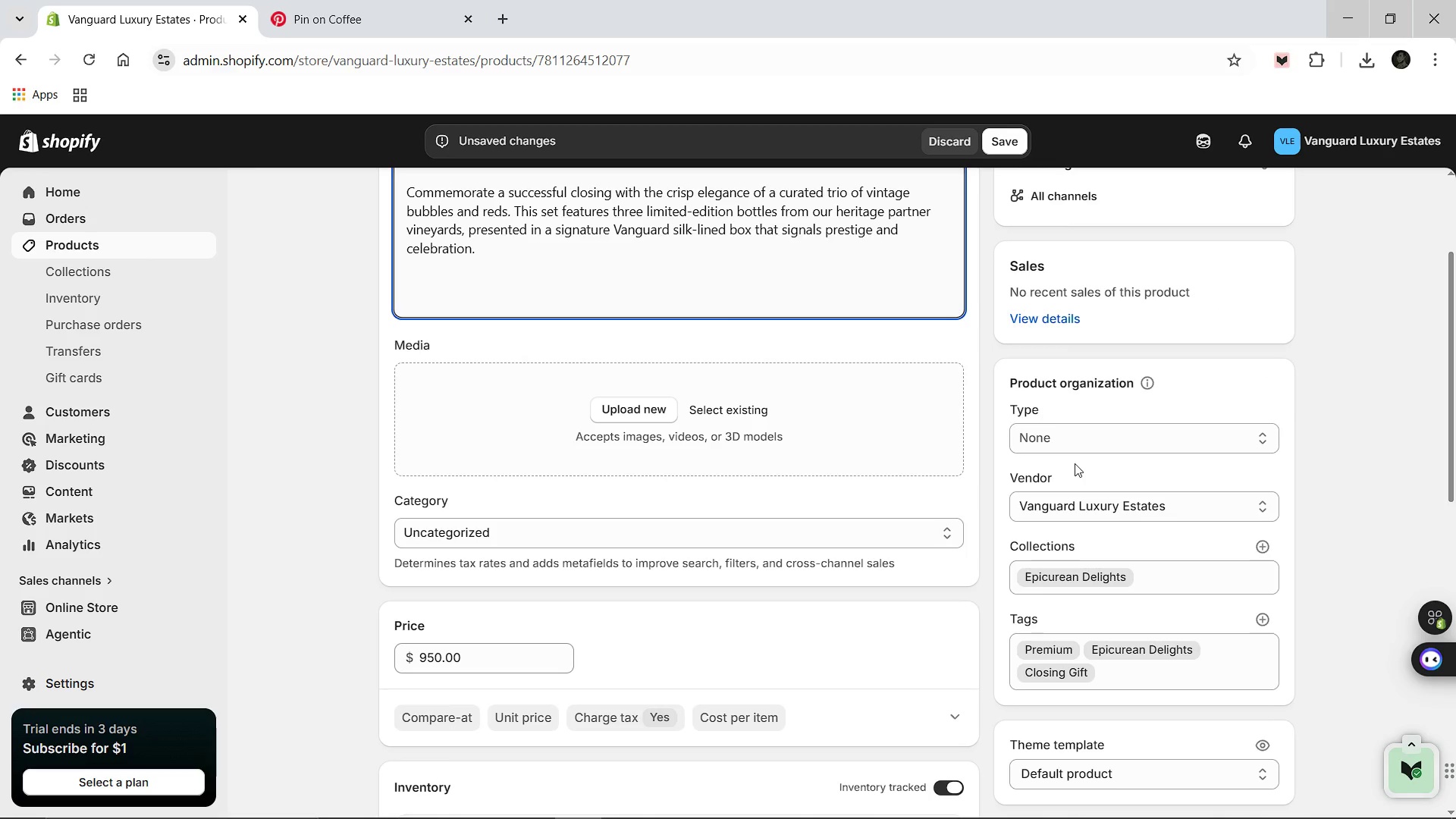 
left_click([1073, 447])
 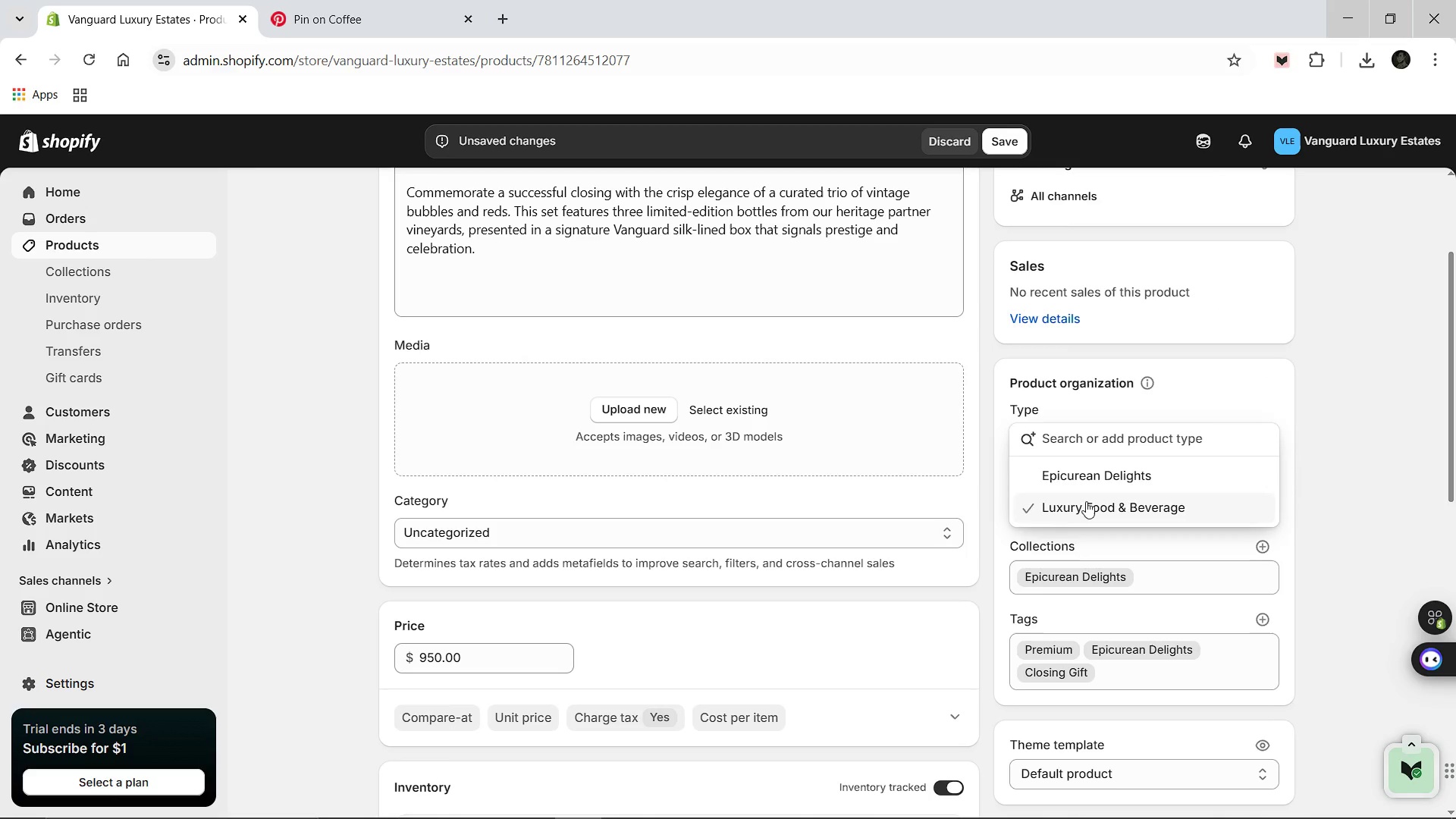 
left_click([1084, 487])
 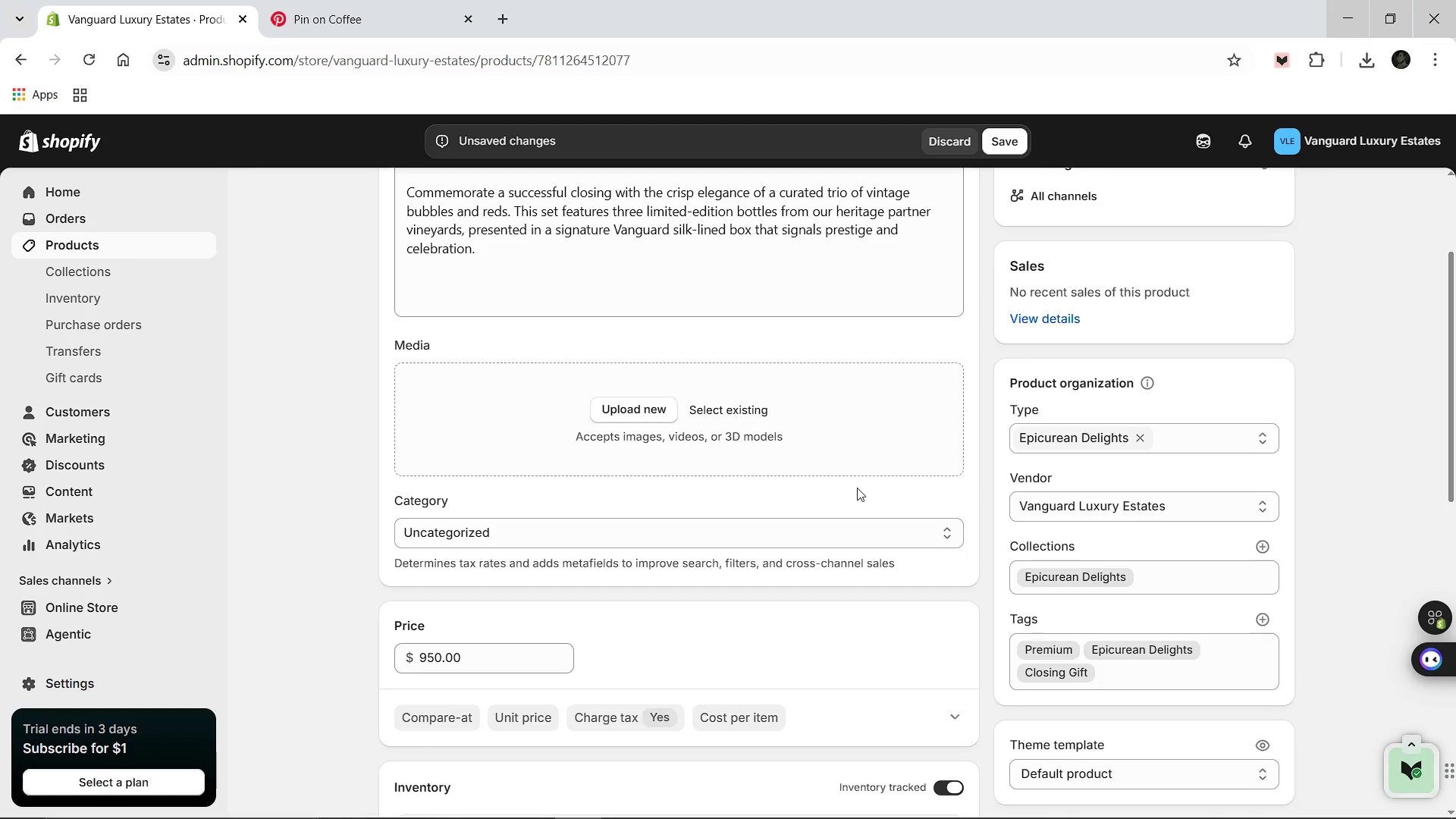 
scroll: coordinate [839, 497], scroll_direction: down, amount: 3.0
 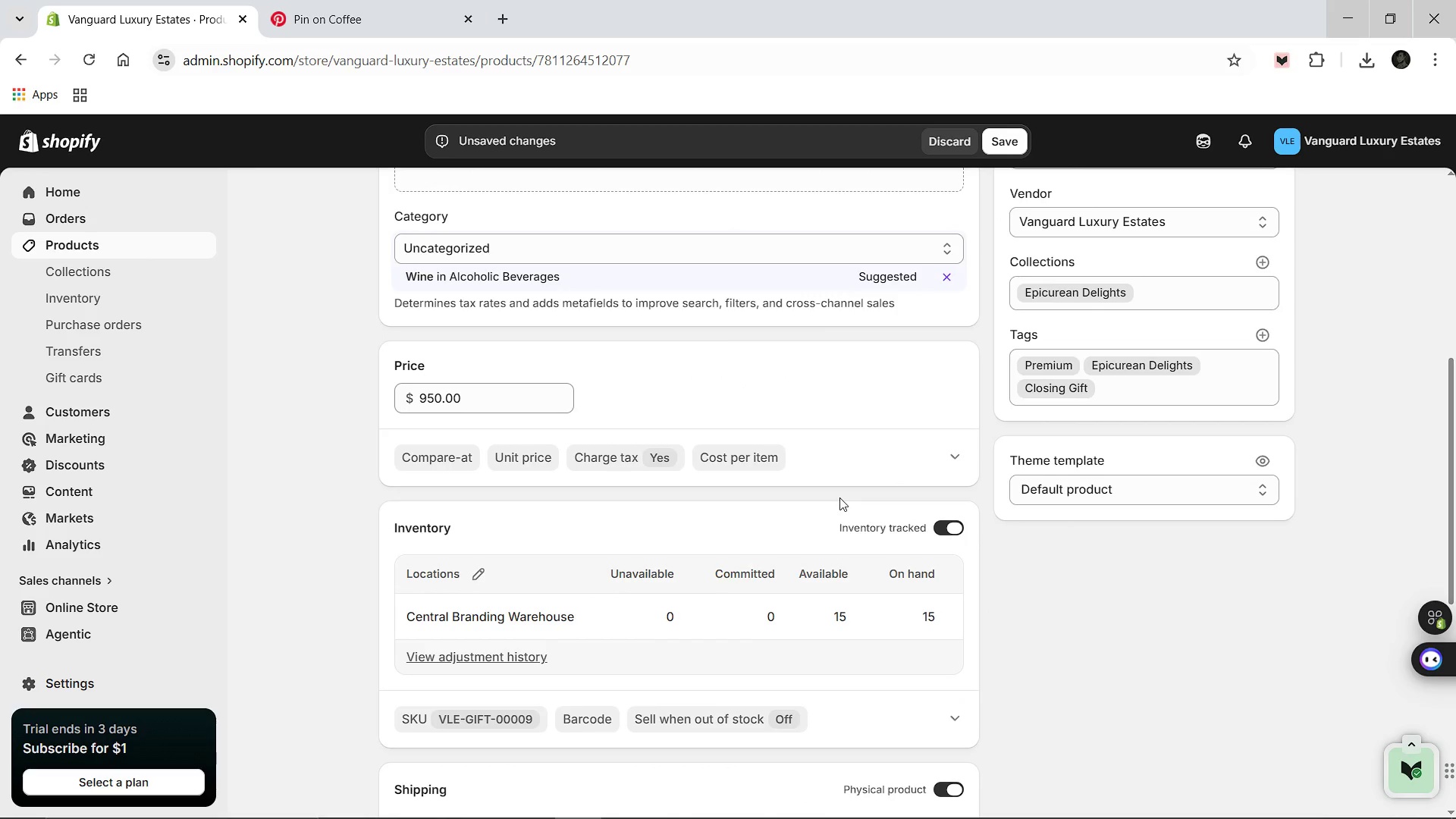 
scroll: coordinate [839, 497], scroll_direction: up, amount: 1.0
 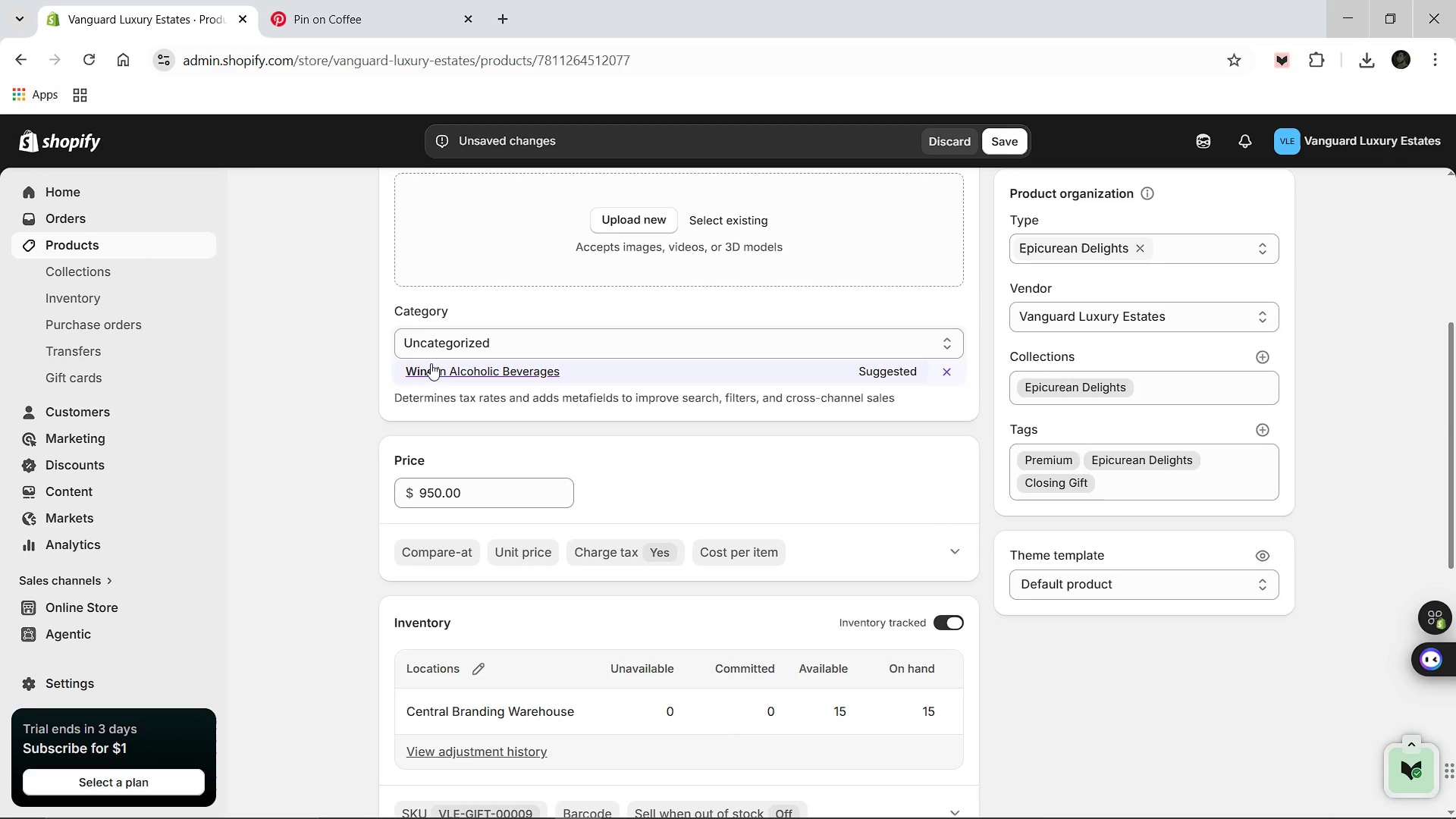 
left_click([428, 366])
 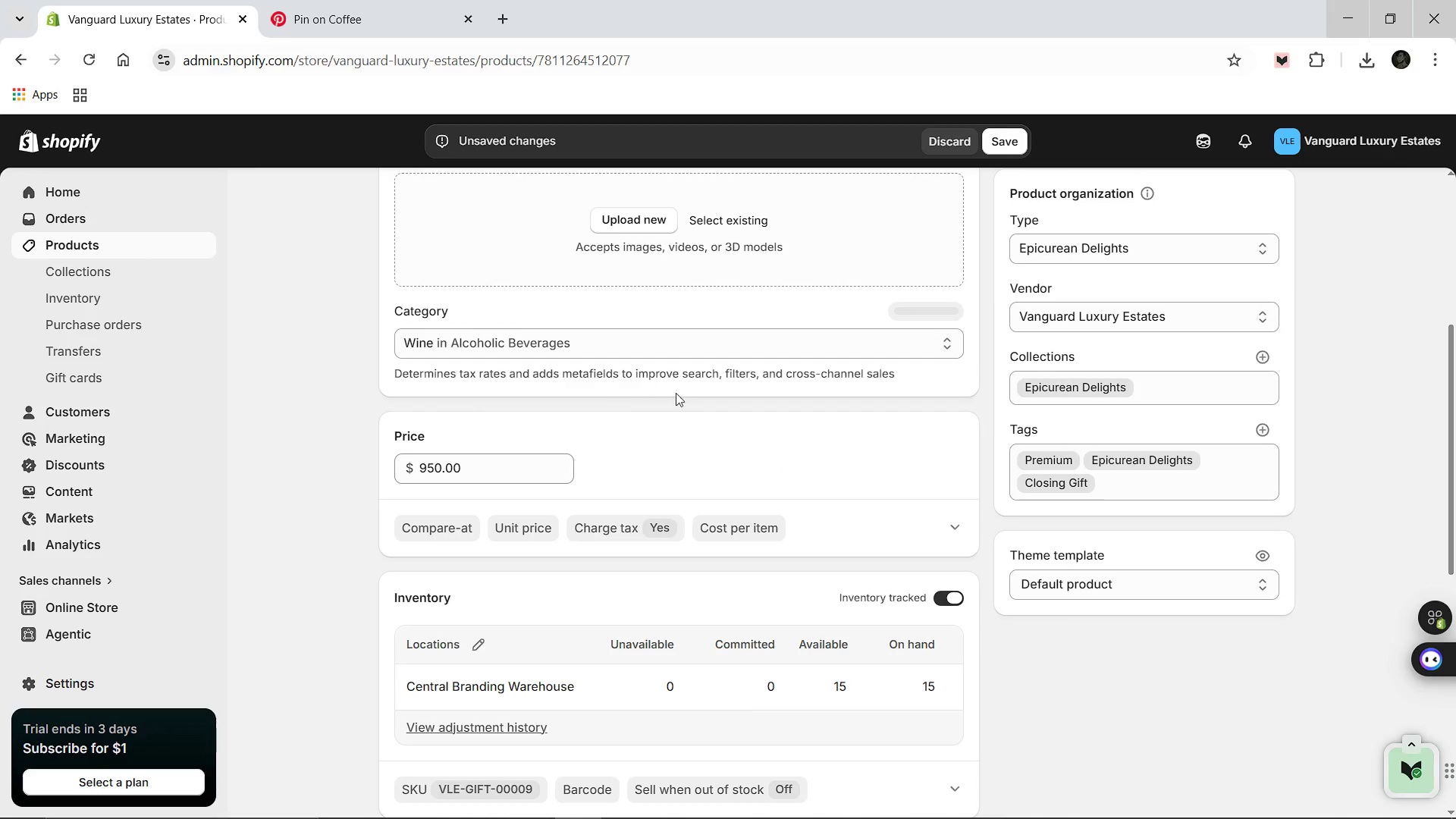 
scroll: coordinate [700, 413], scroll_direction: down, amount: 7.0
 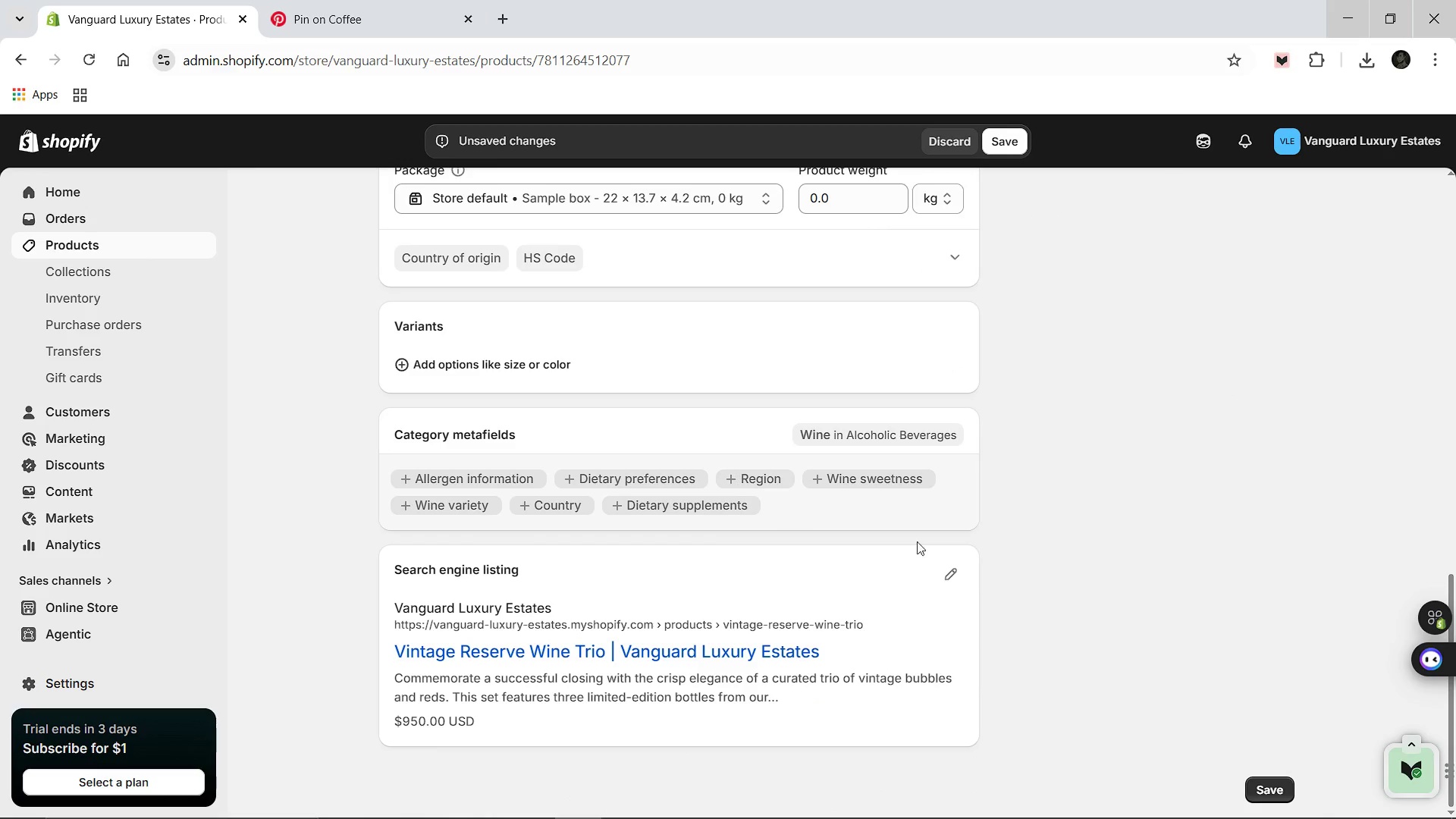 
left_click([949, 584])
 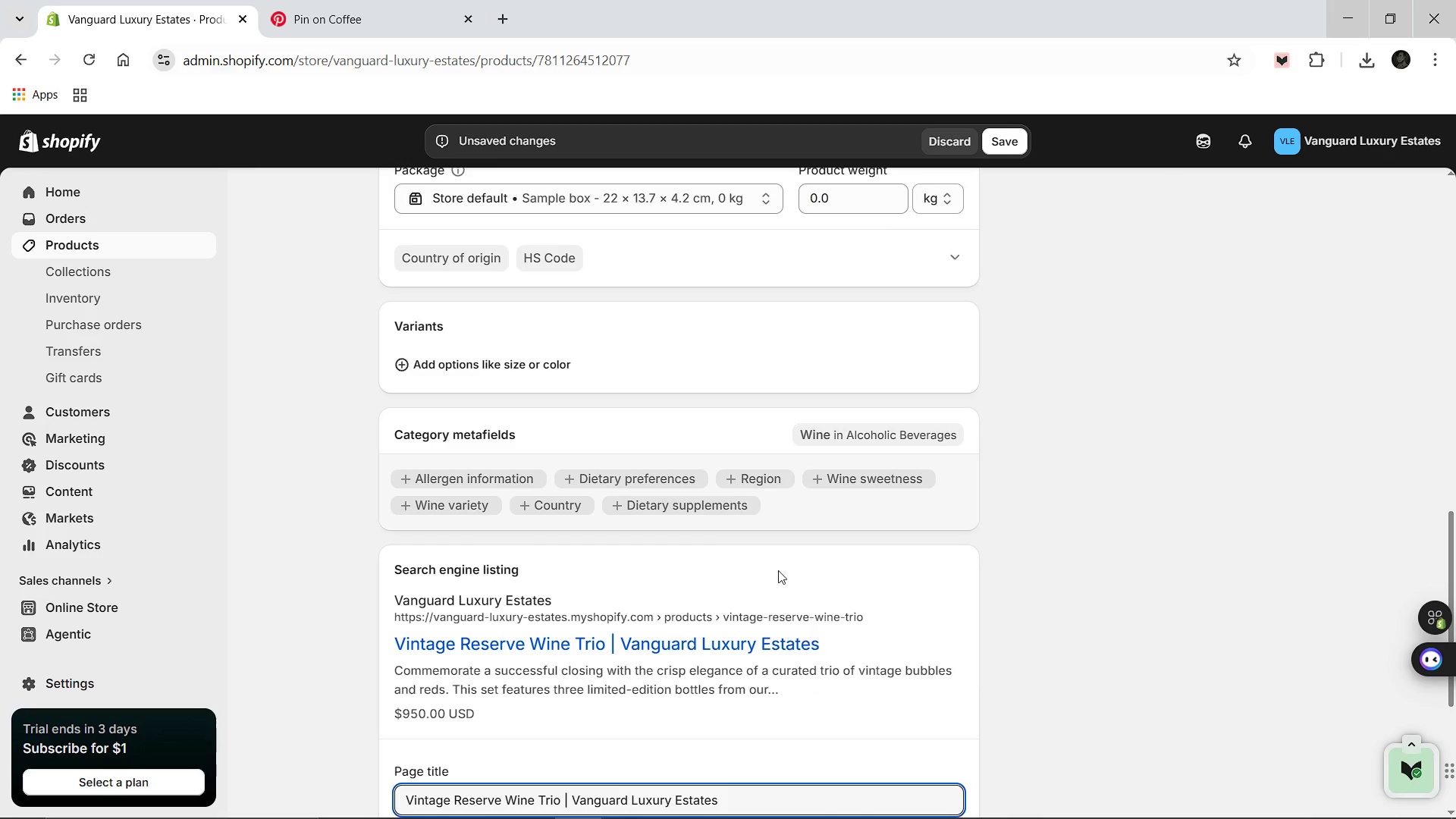 
scroll: coordinate [762, 571], scroll_direction: down, amount: 5.0
 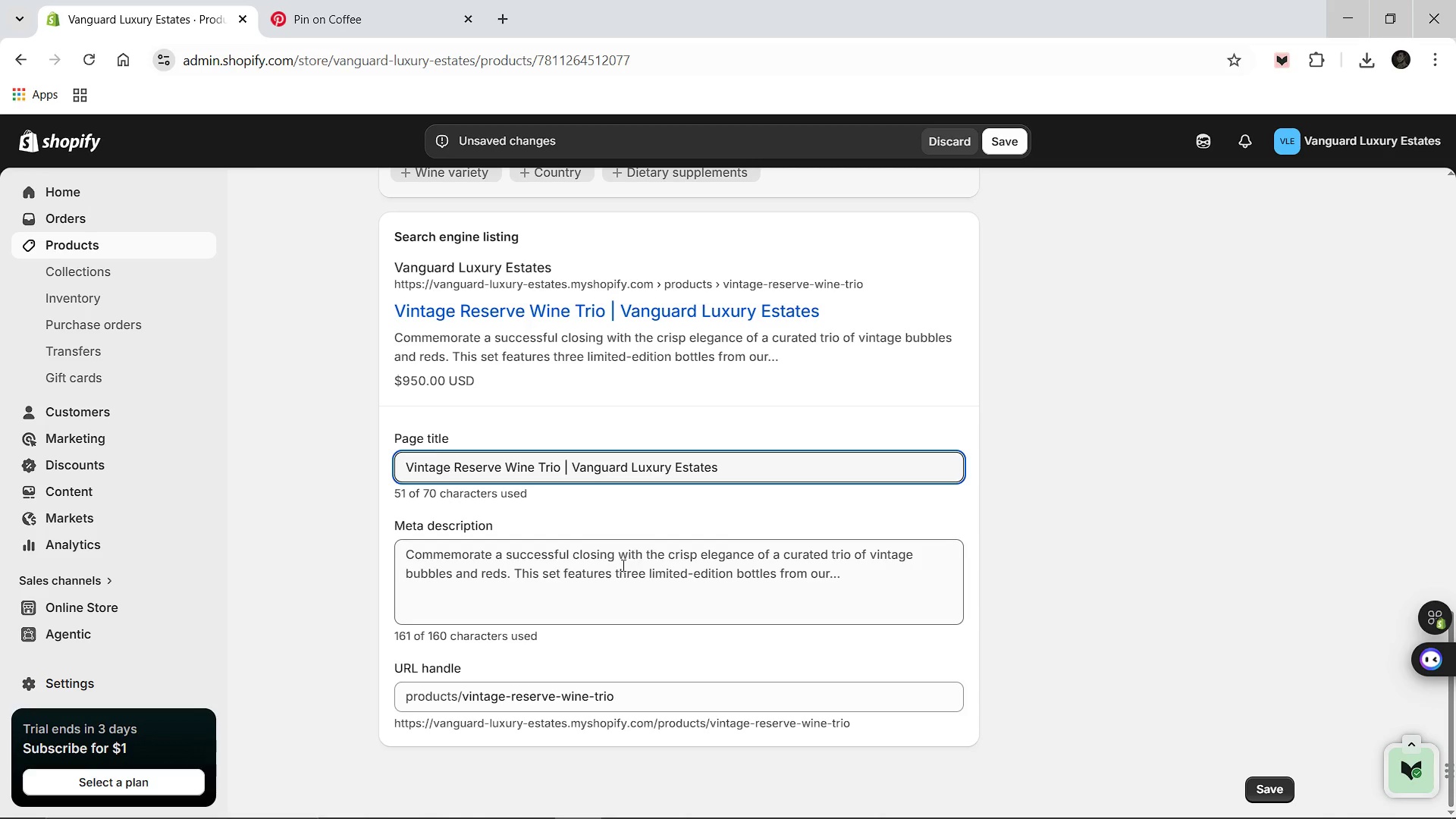 
left_click([621, 566])
 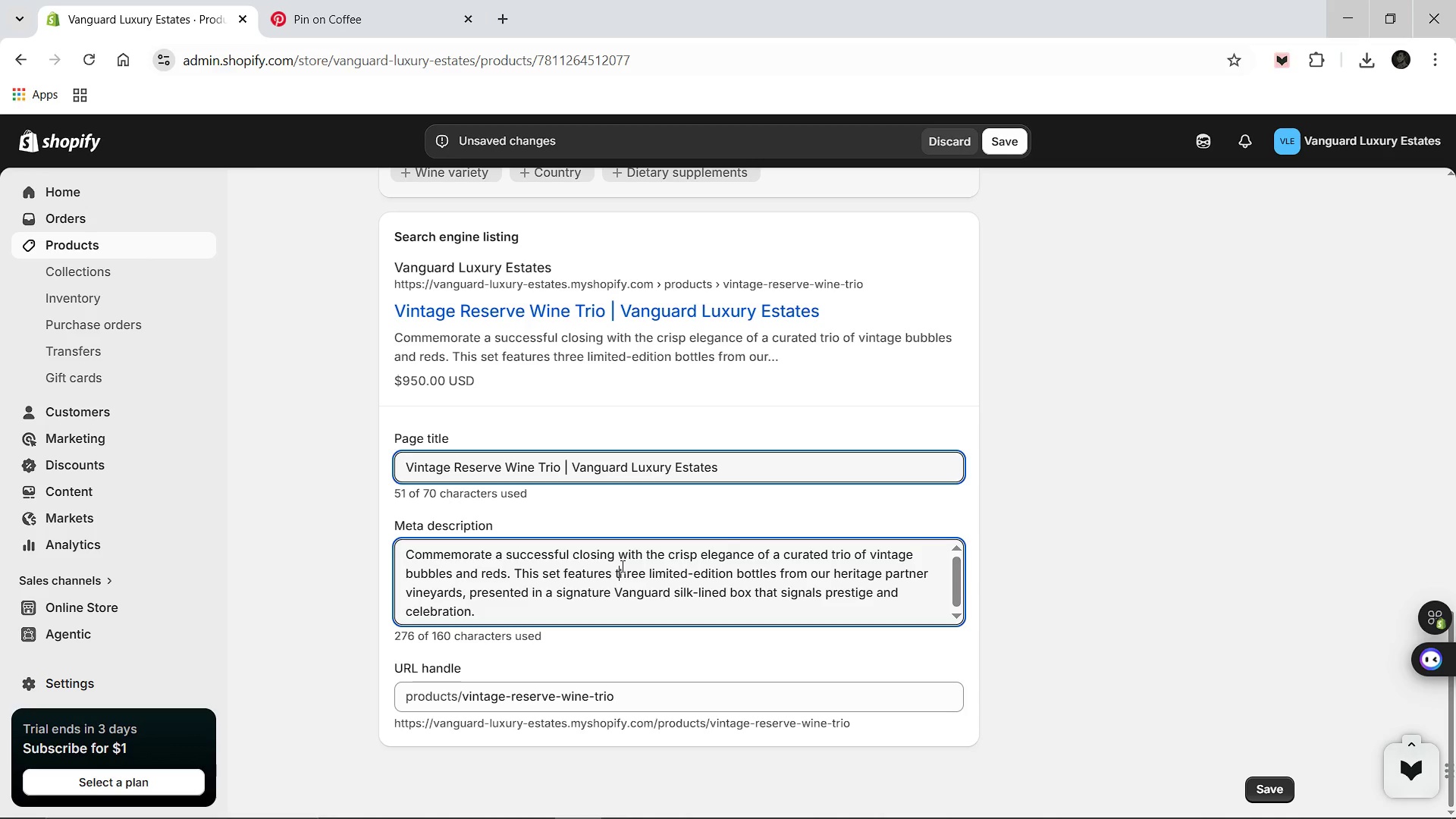 
key(Control+A)
 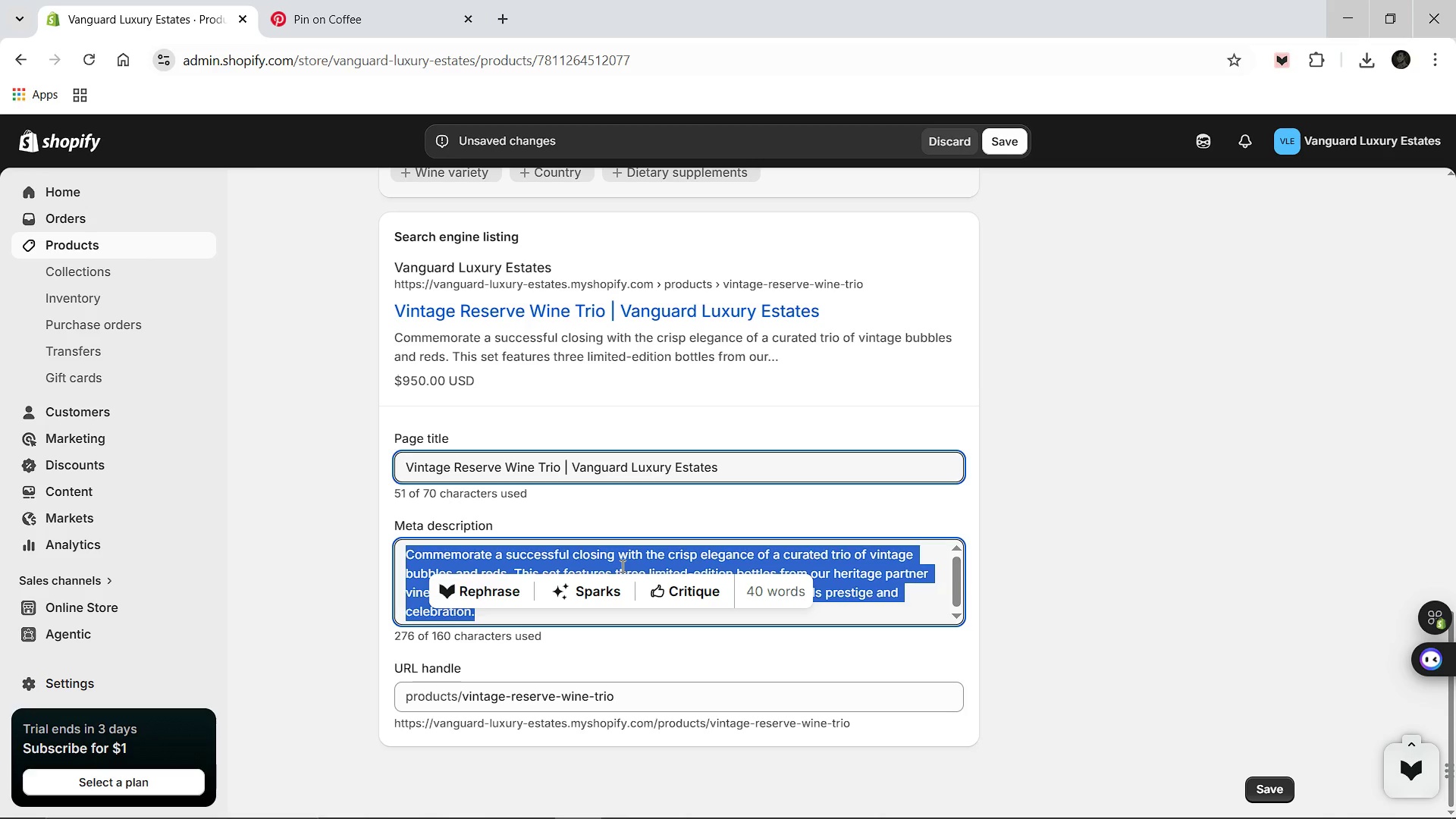 
type(Premium Vi)
key(Backspace)
key(Backspace)
type(vintage wine trio set for exclusive closing celebrations. Hand-selected for Vanguard Luxury Estates.)
 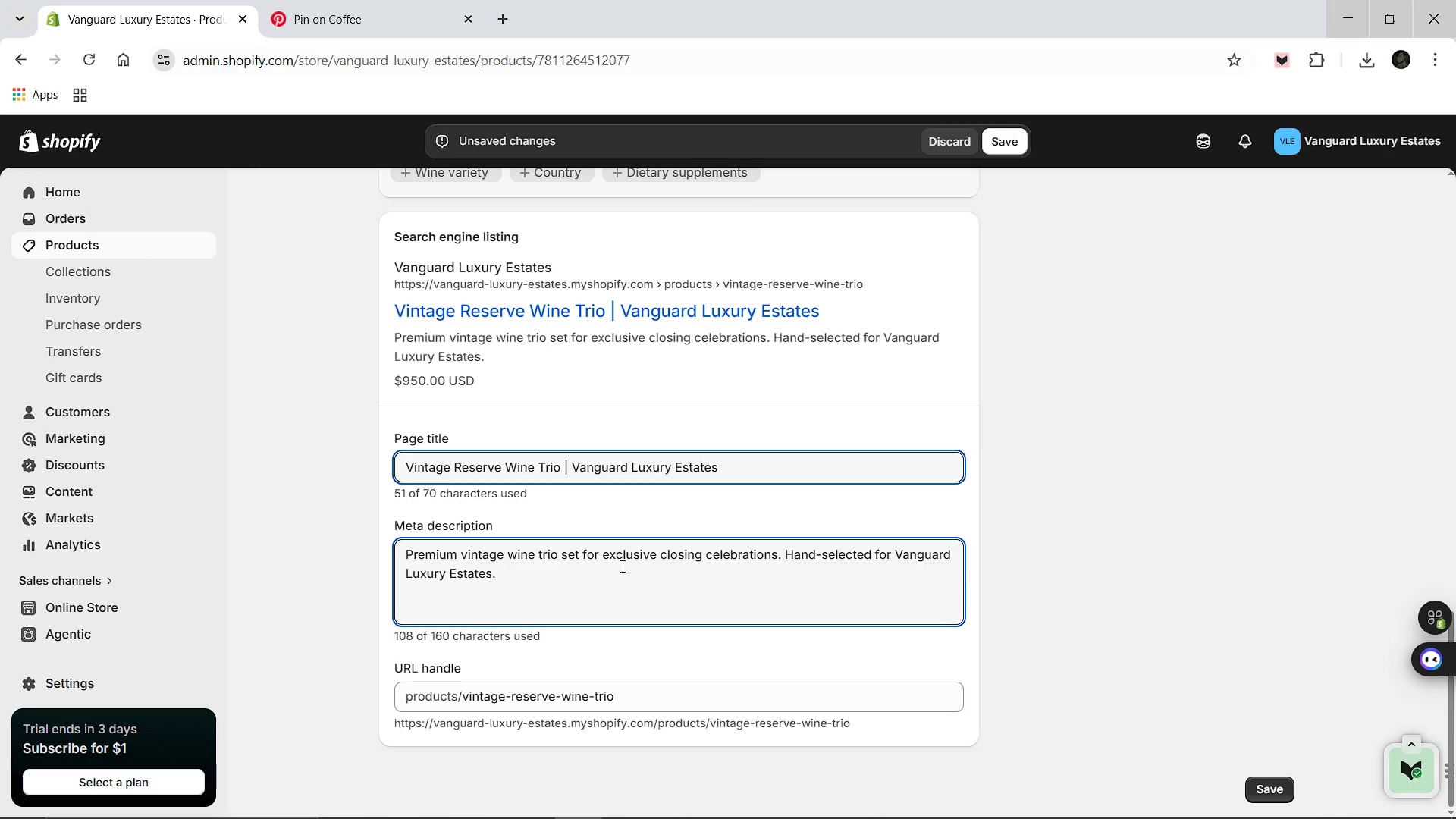 
wait(5.3)
 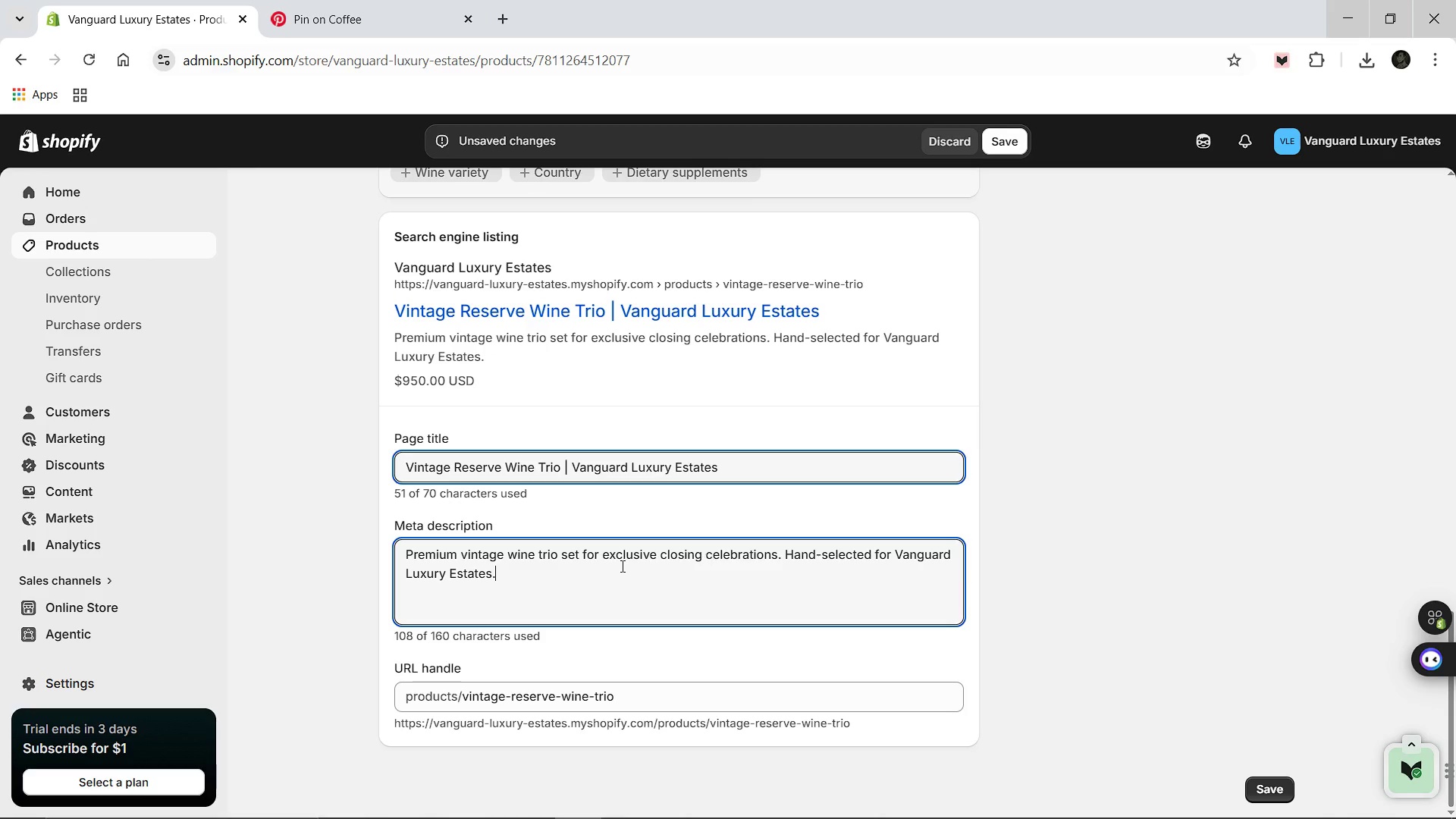 
scroll: coordinate [622, 556], scroll_direction: up, amount: 5.0
 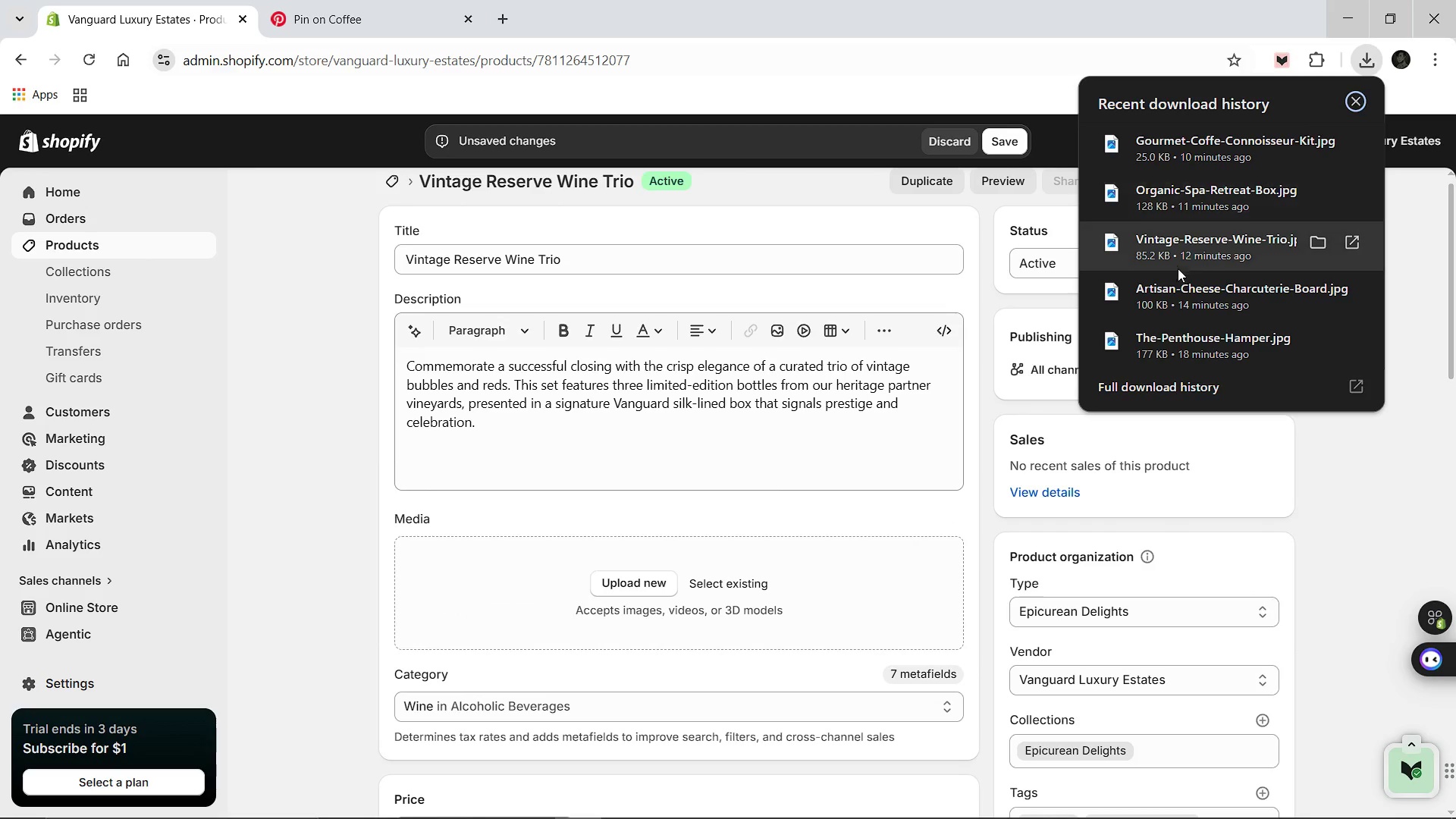 
left_click_drag(start_coordinate=[1189, 254], to_coordinate=[657, 541])
 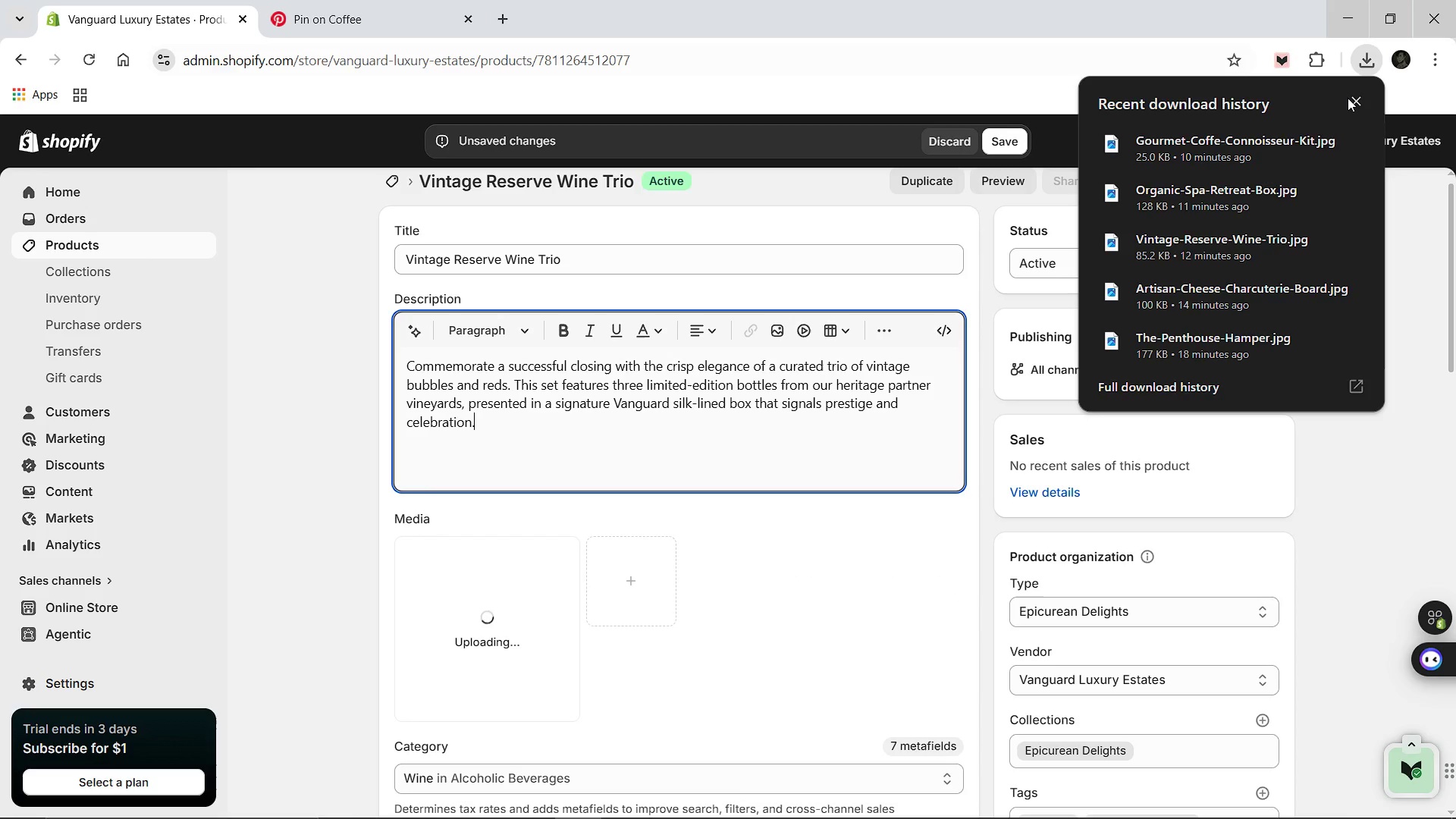 
left_click([1349, 98])
 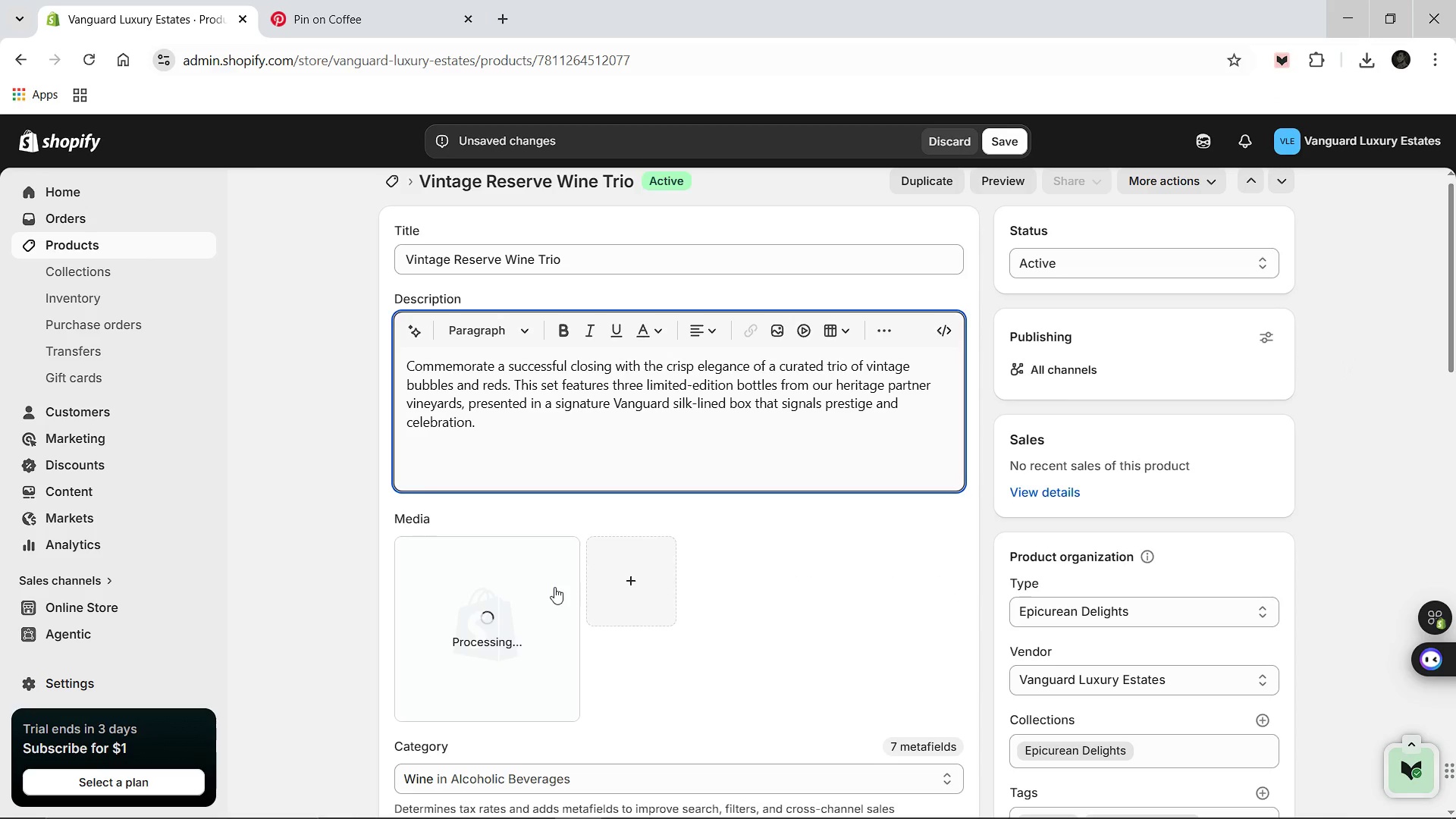 
wait(7.39)
 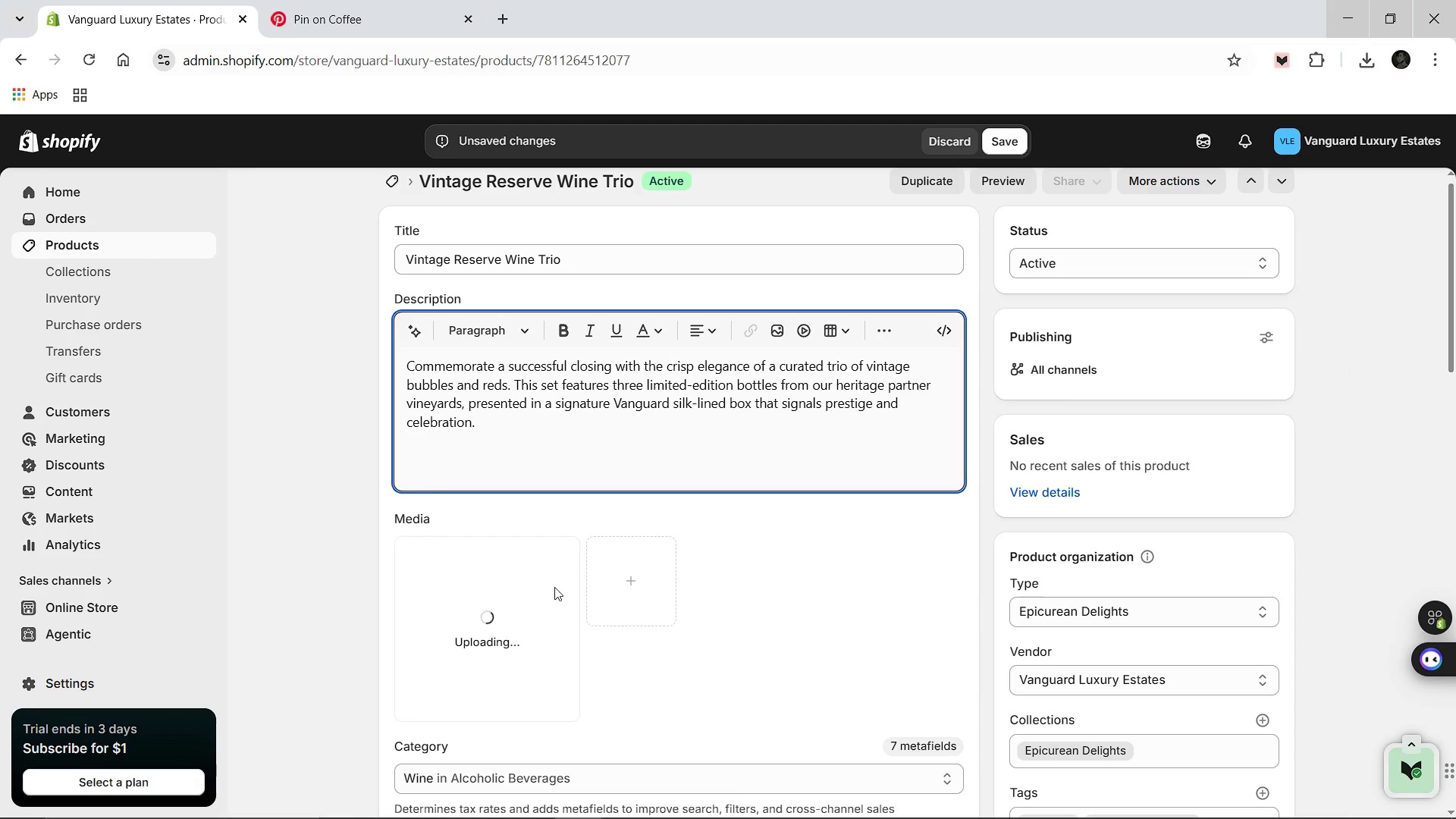 
left_click([545, 593])
 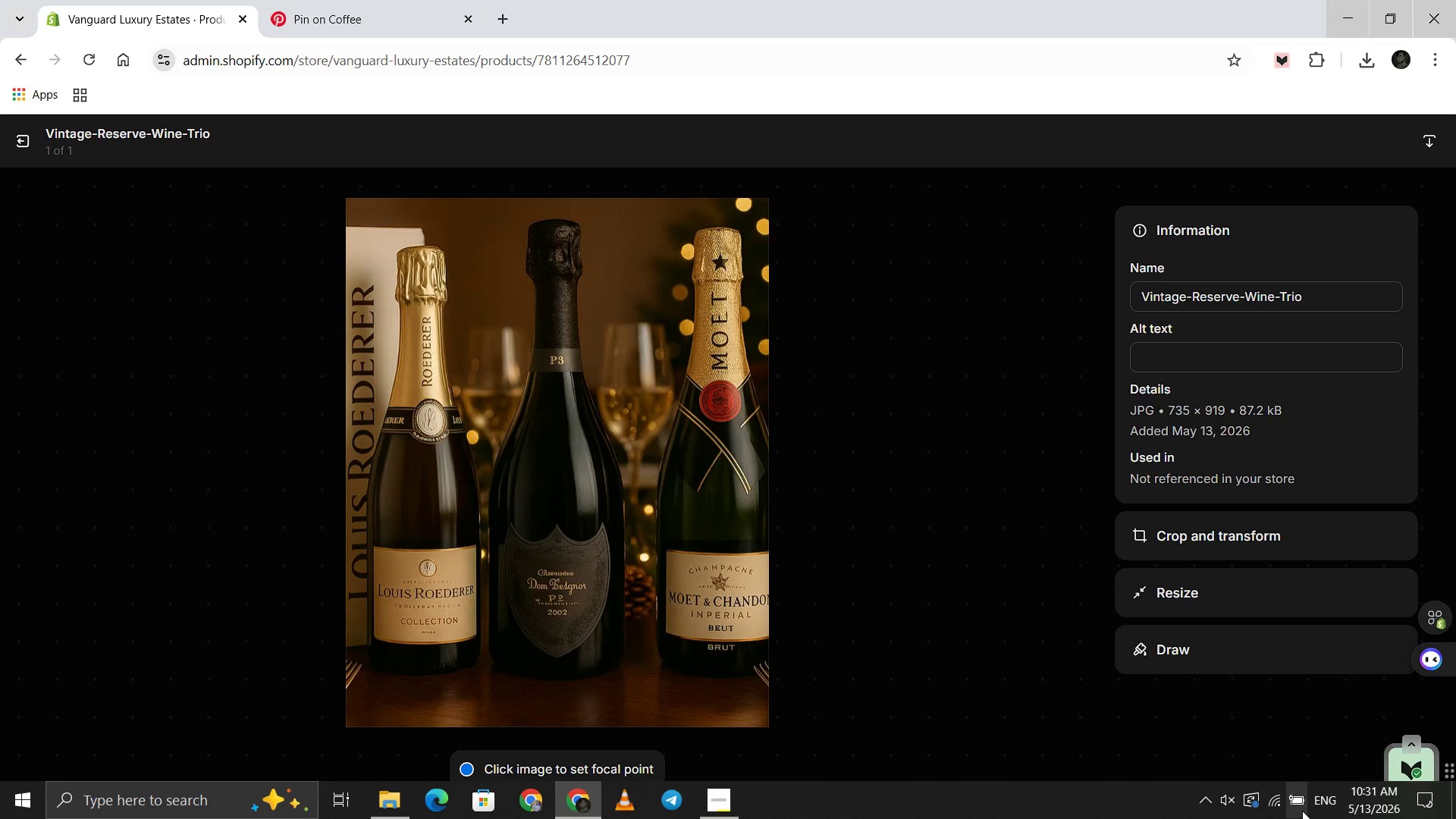 
left_click([1236, 347])
 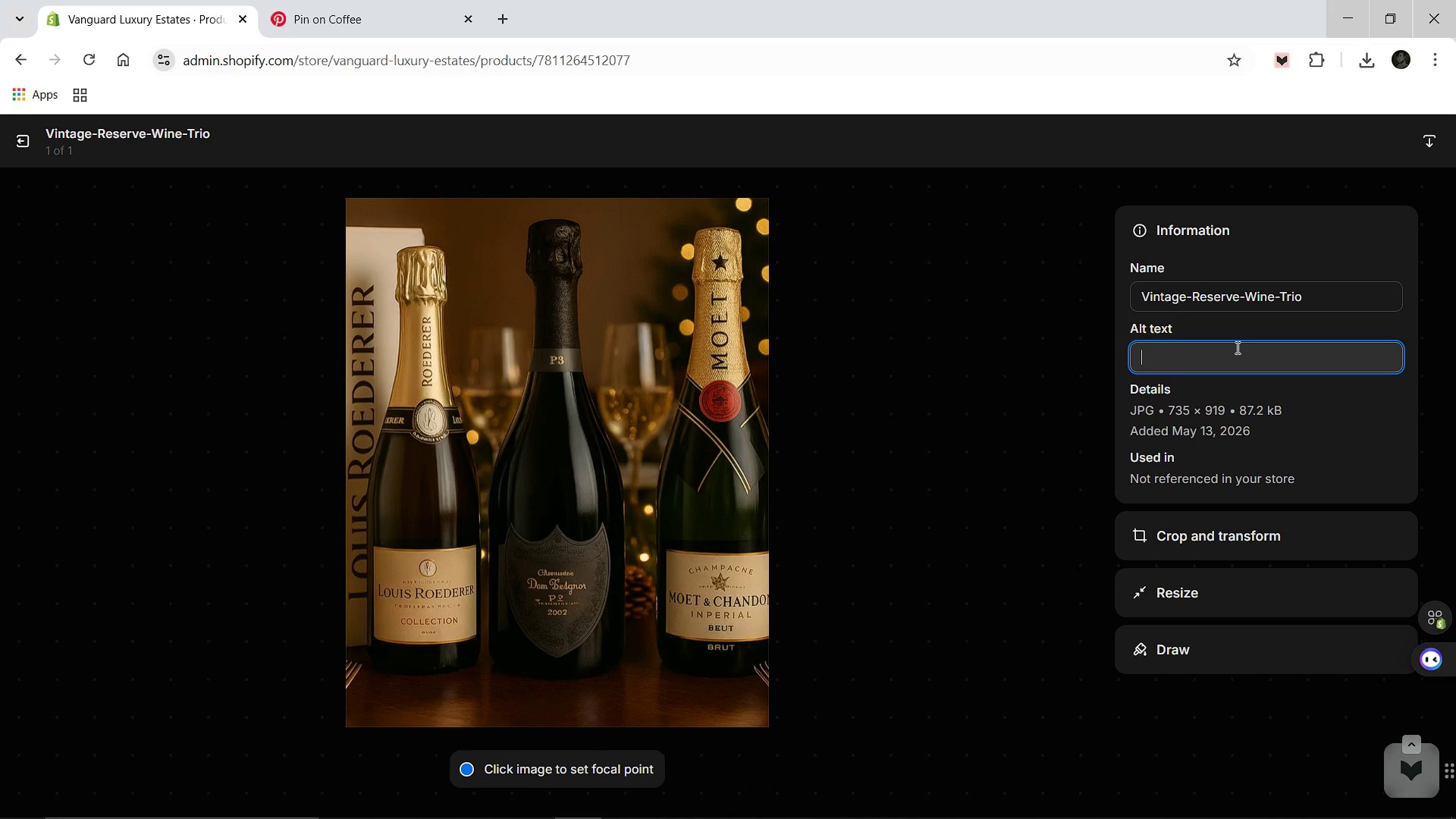 
wait(6.09)
 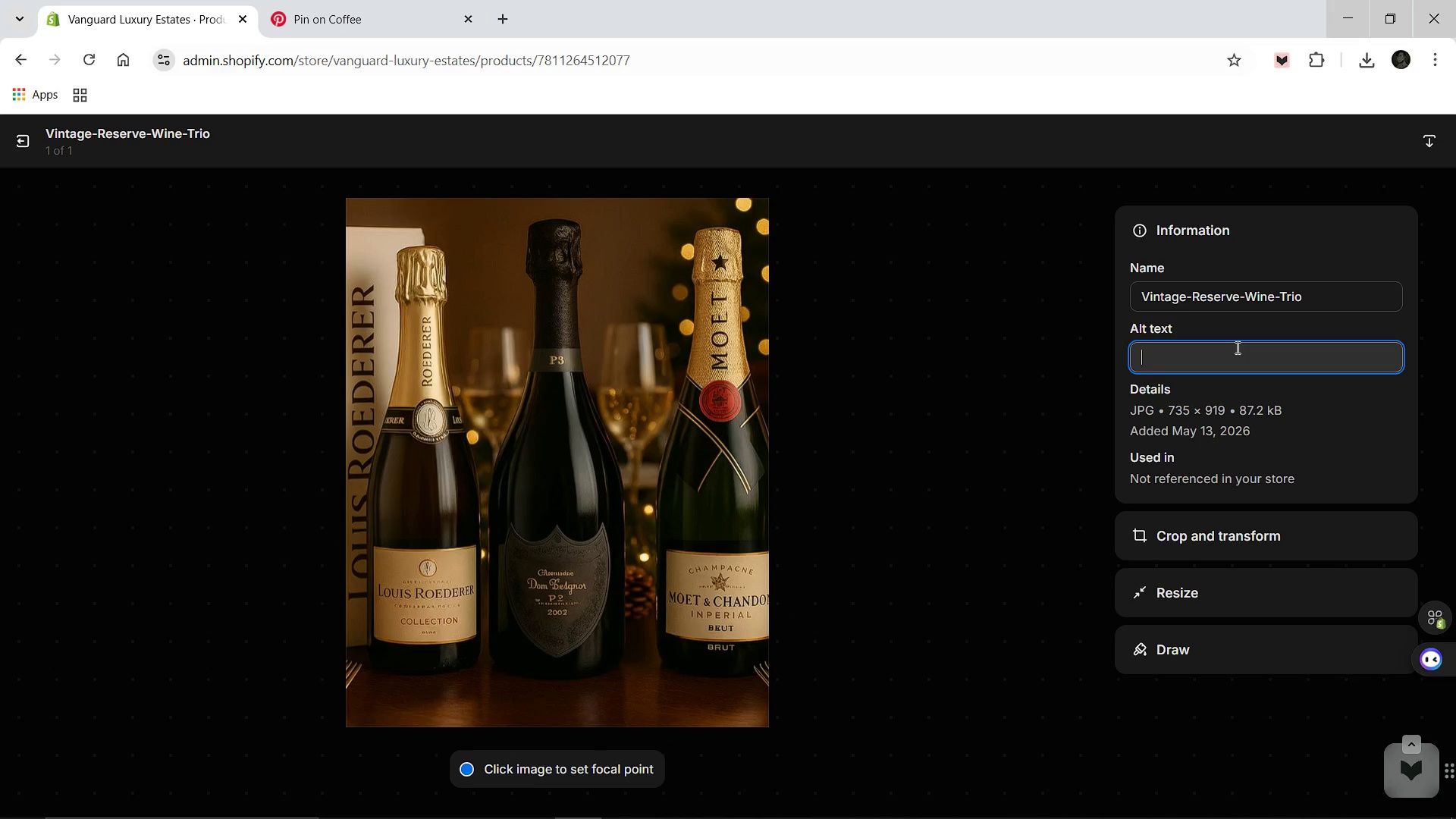 
type(A set of three vintage bottles arranged elegantly i )
key(Backspace)
type(n a custom )
 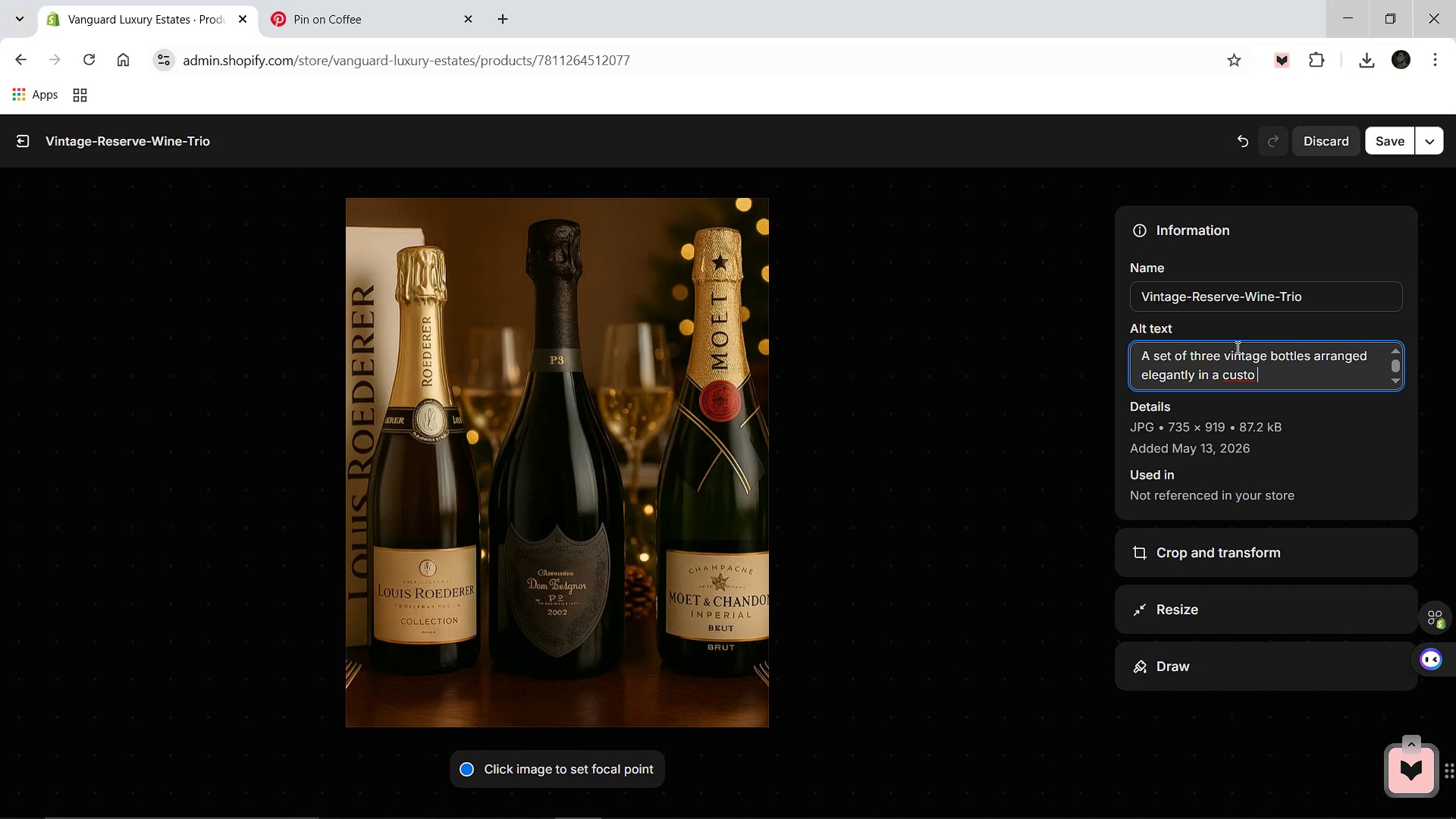 
wait(6.02)
 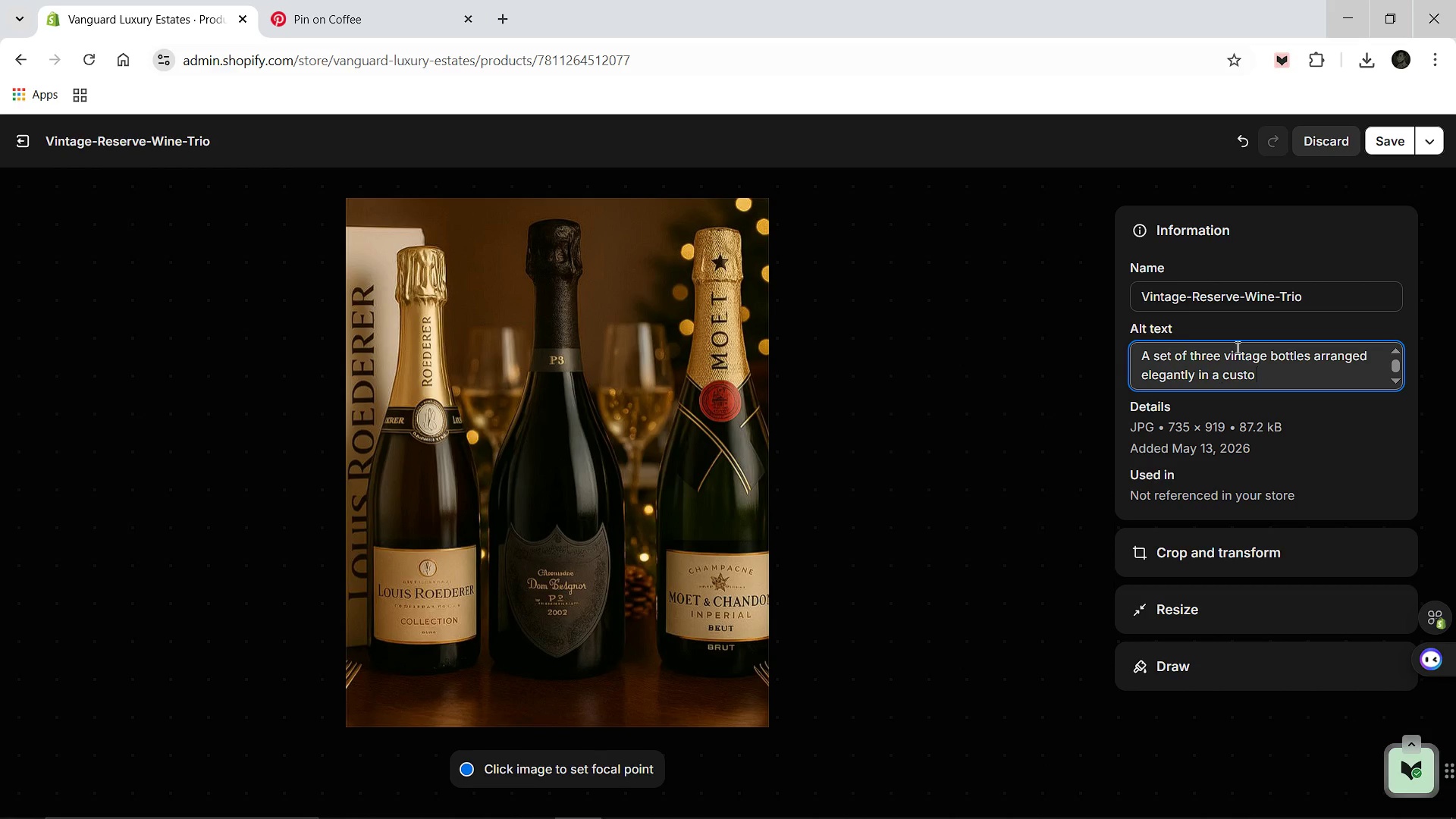 
key(Backspace)
 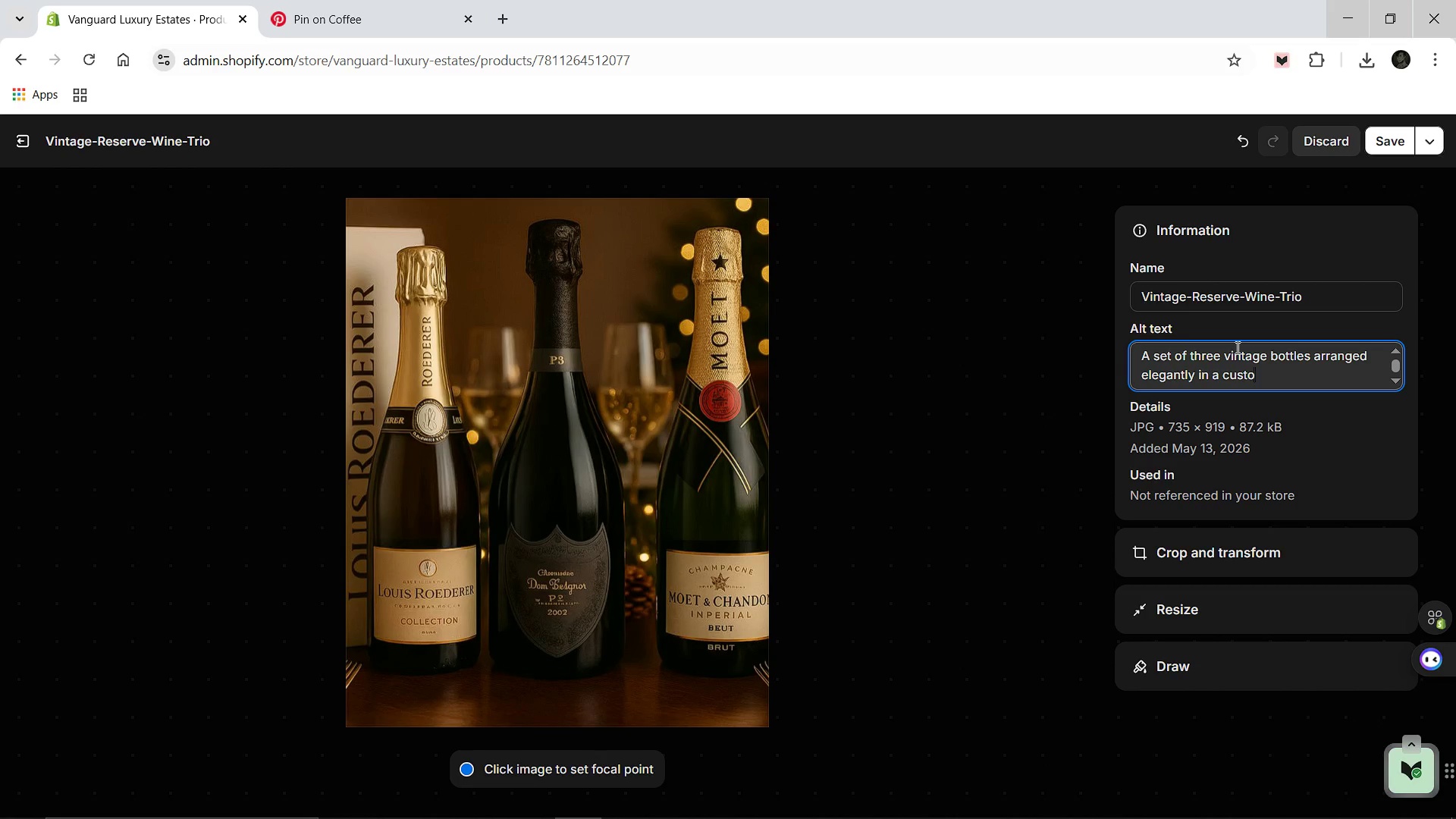 
key(M)
 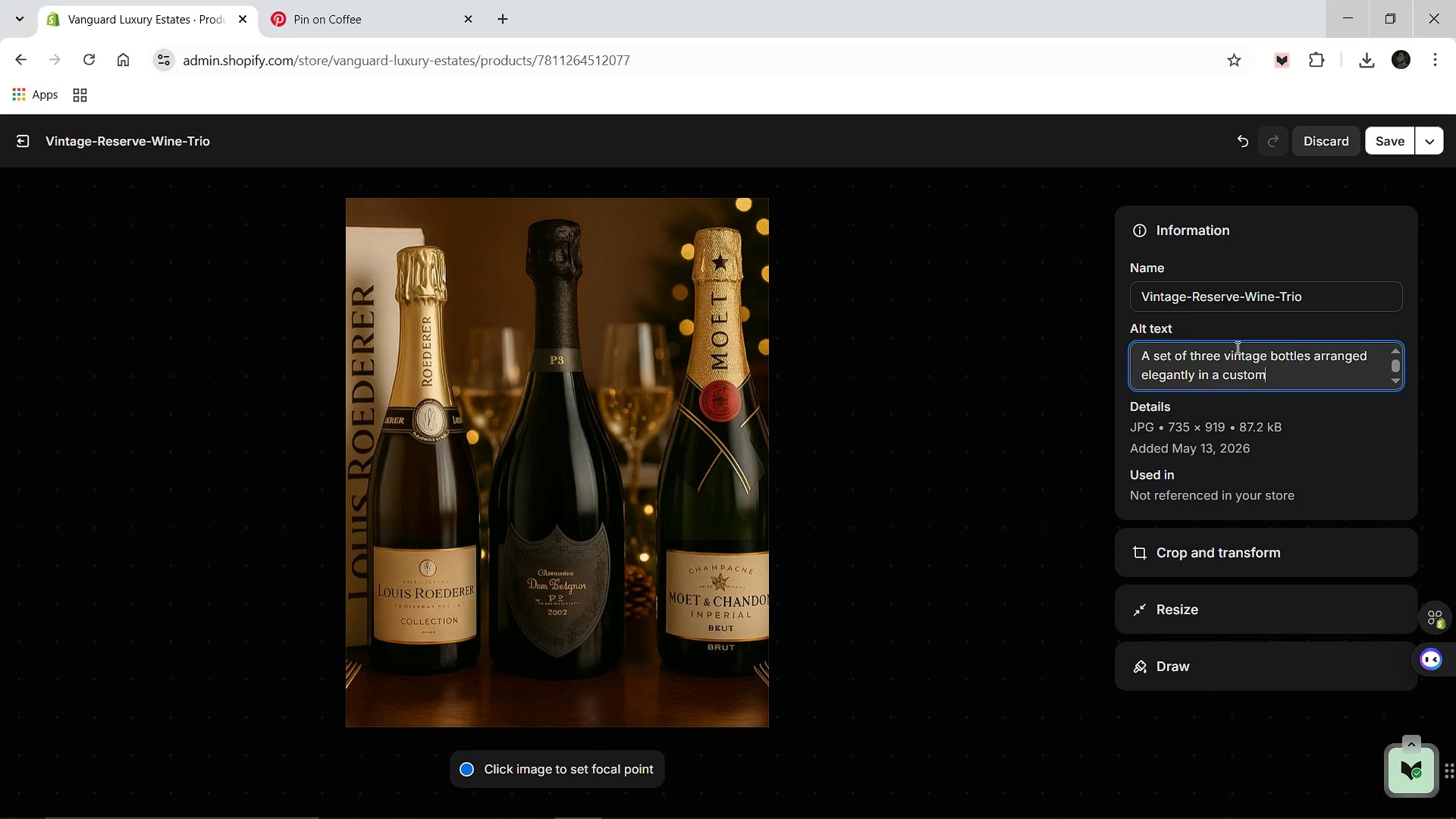 
key(Space)
 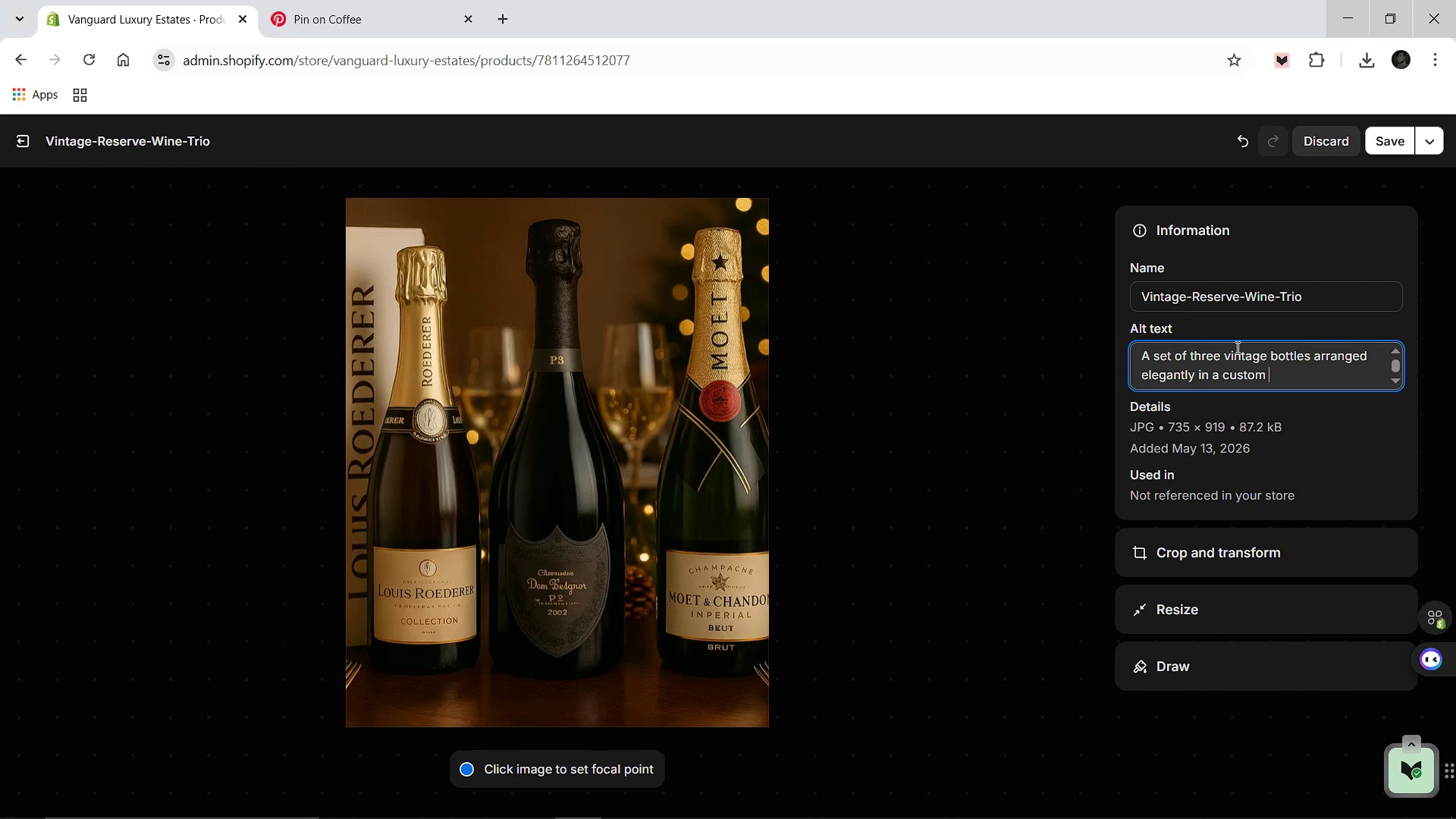 
type(aesthetic presentation.)
 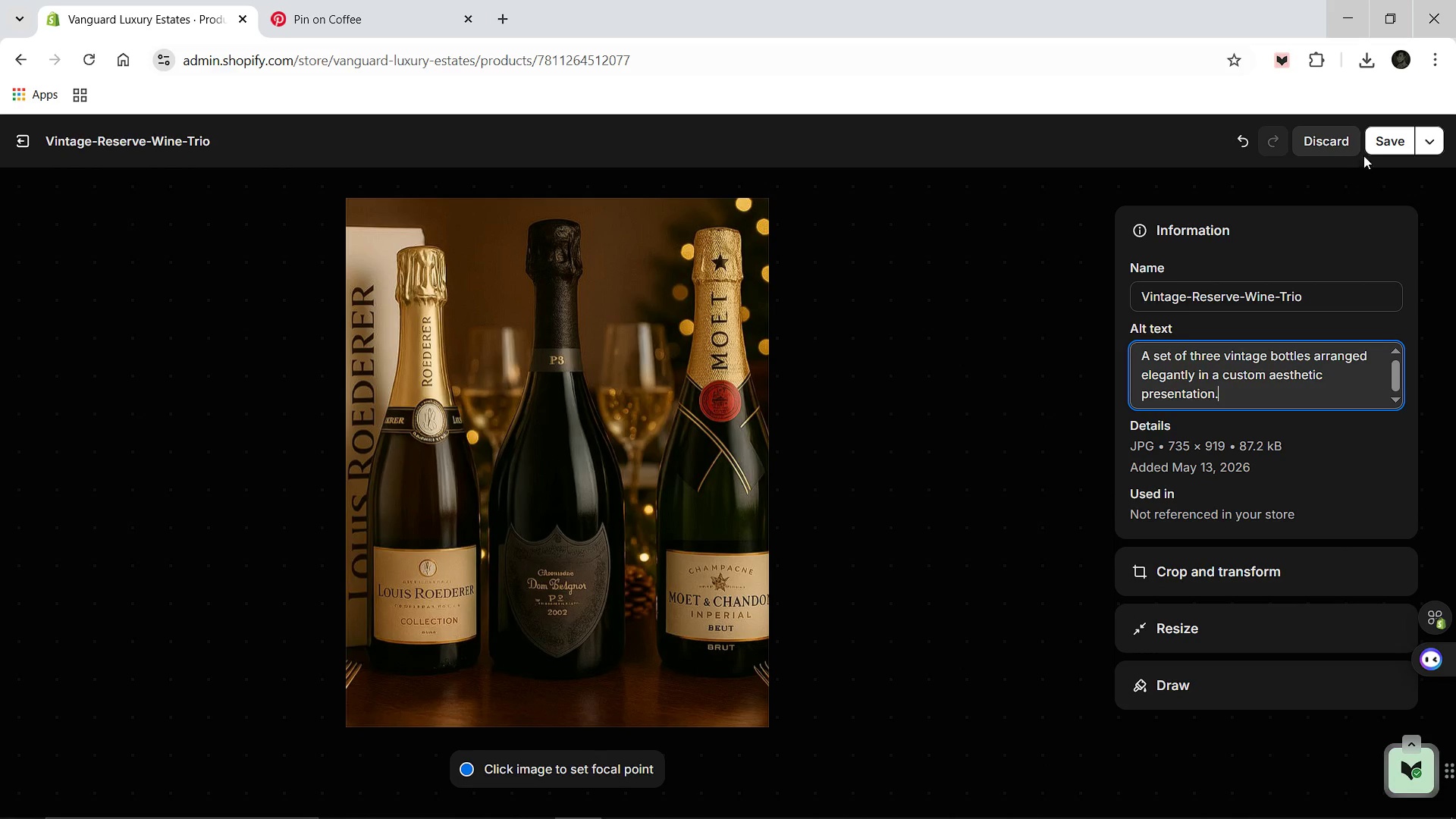 
left_click([1371, 141])
 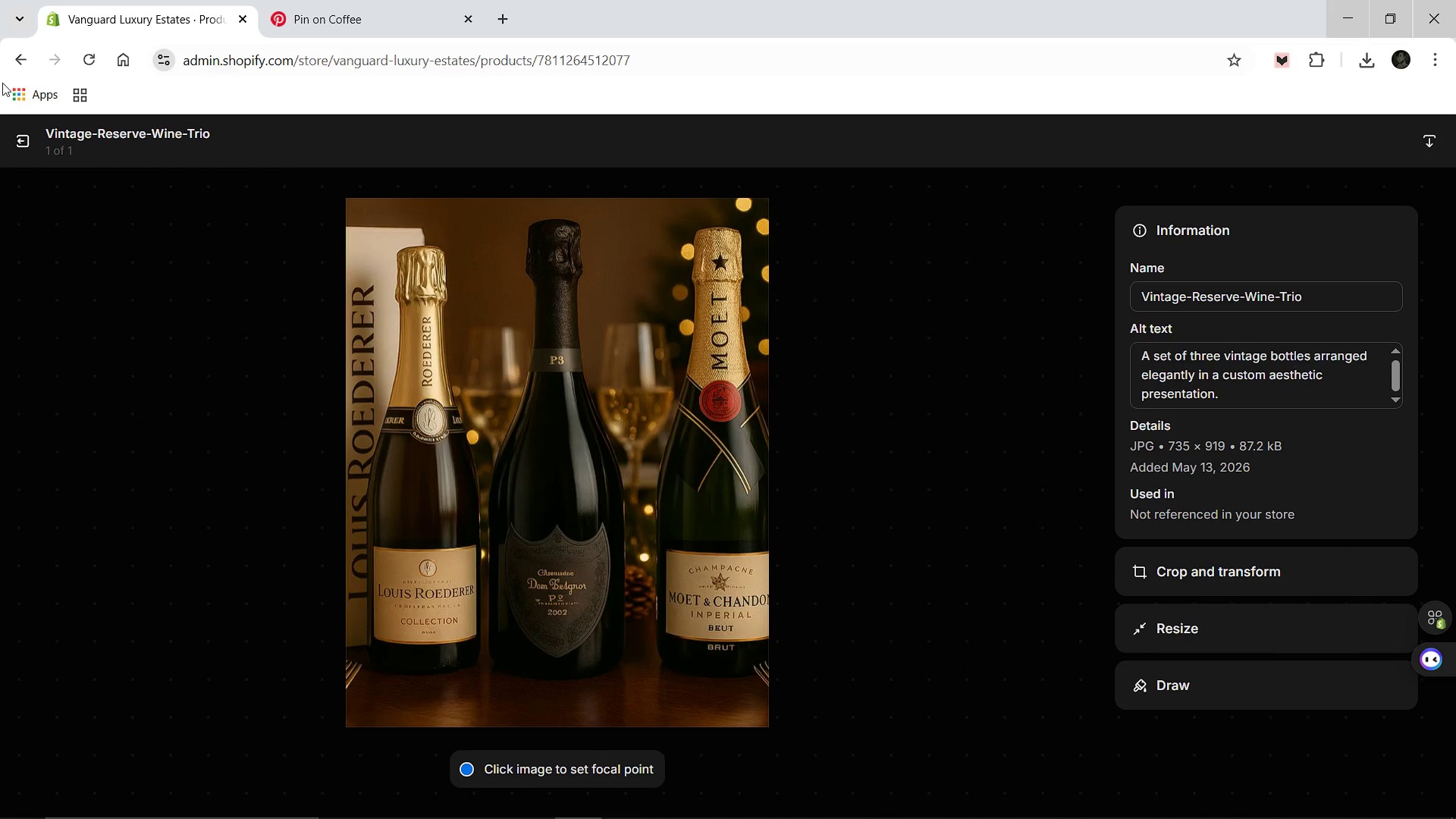 
left_click([20, 141])
 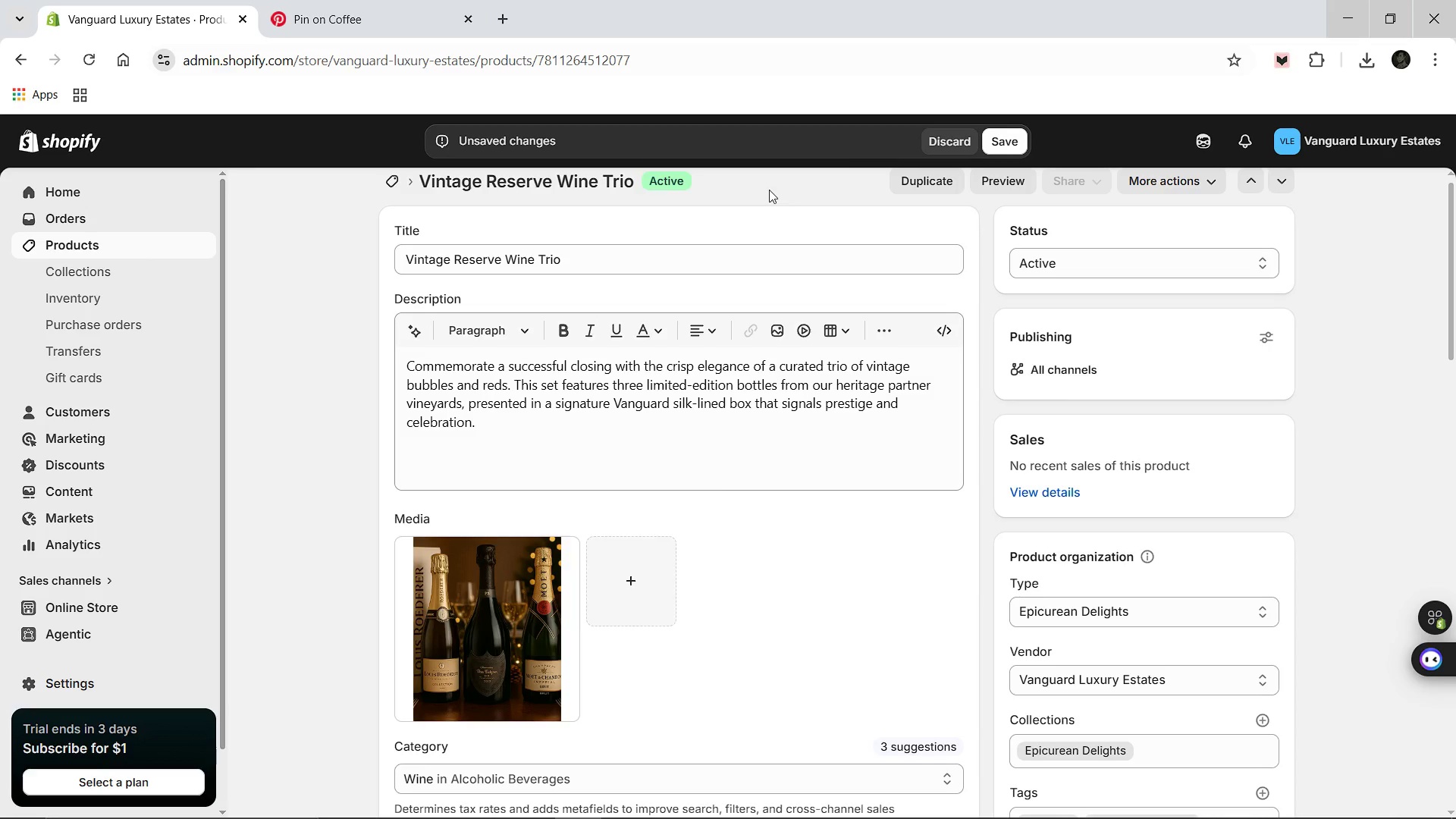 
left_click([1015, 143])
 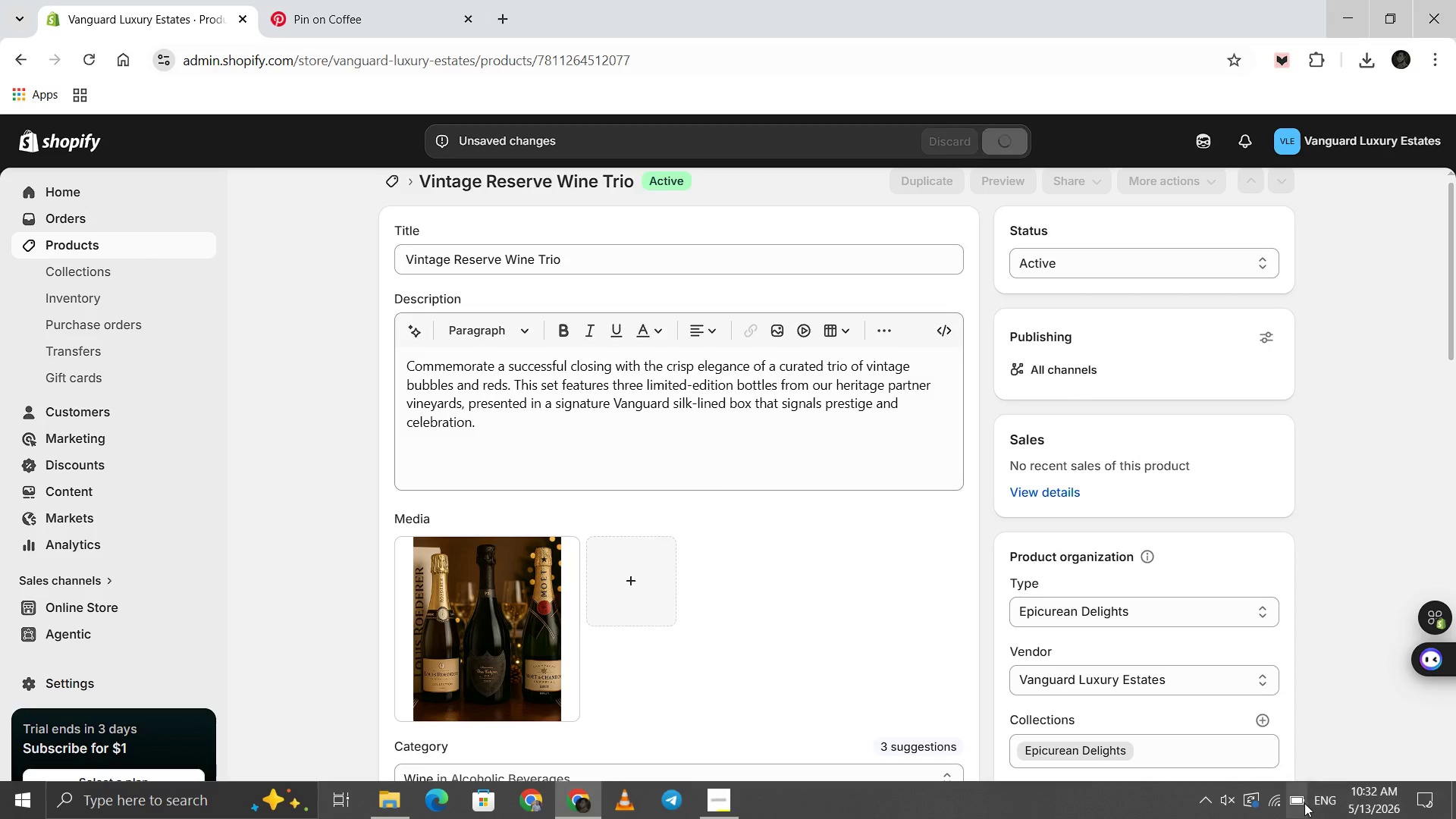 
left_click([1304, 803])
 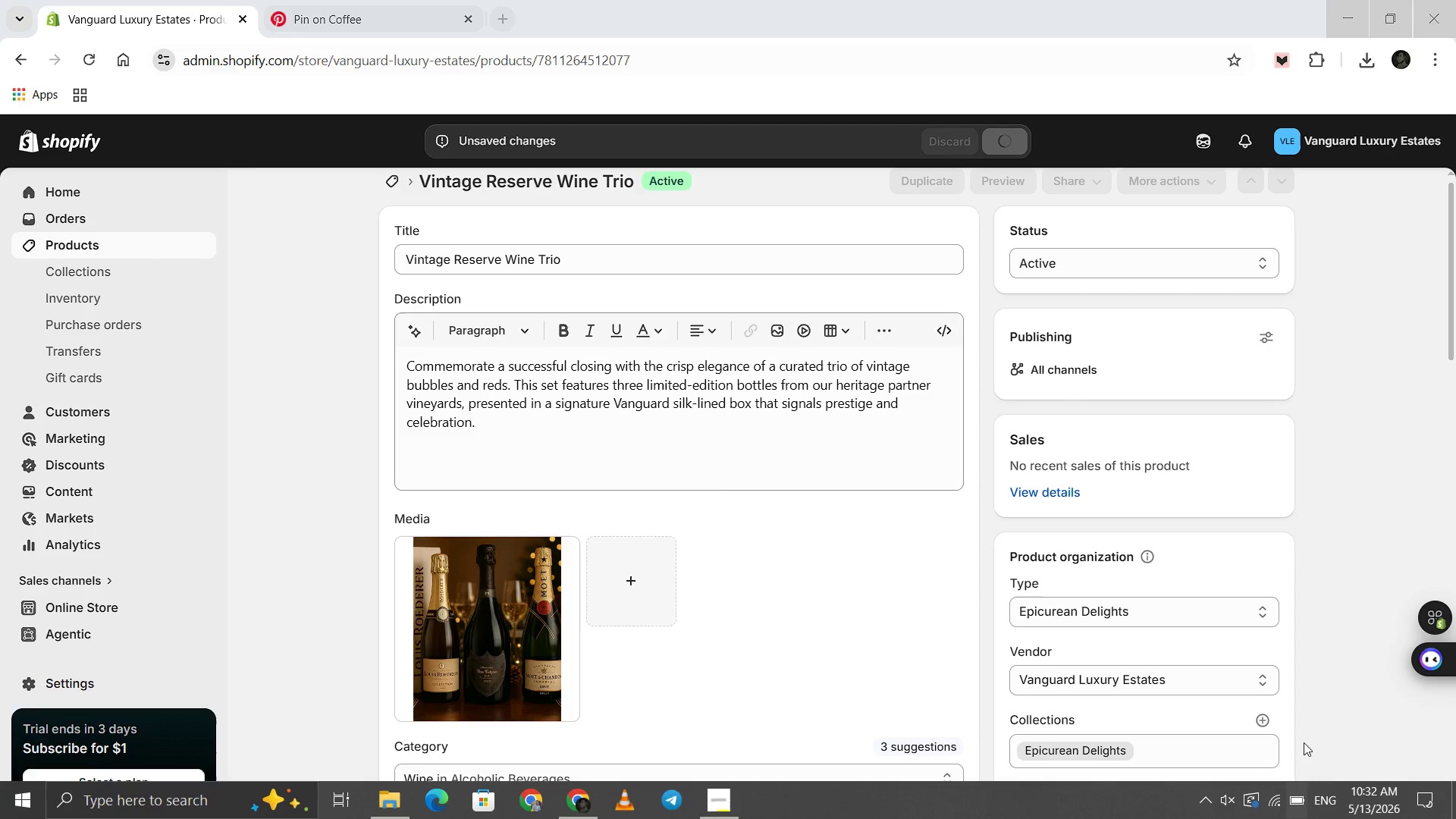 
mouse_move([1289, 706])
 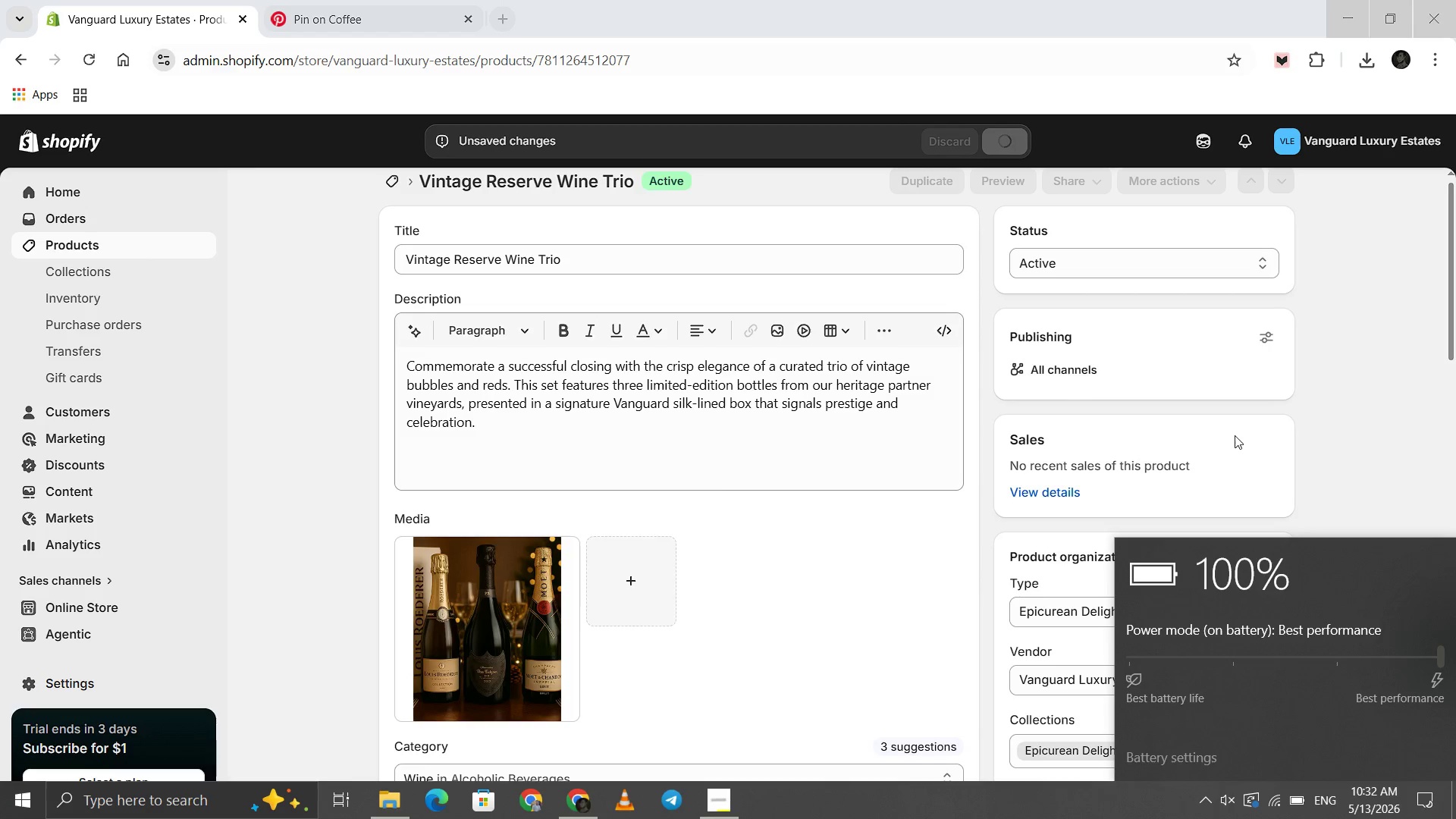 
left_click([1235, 435])
 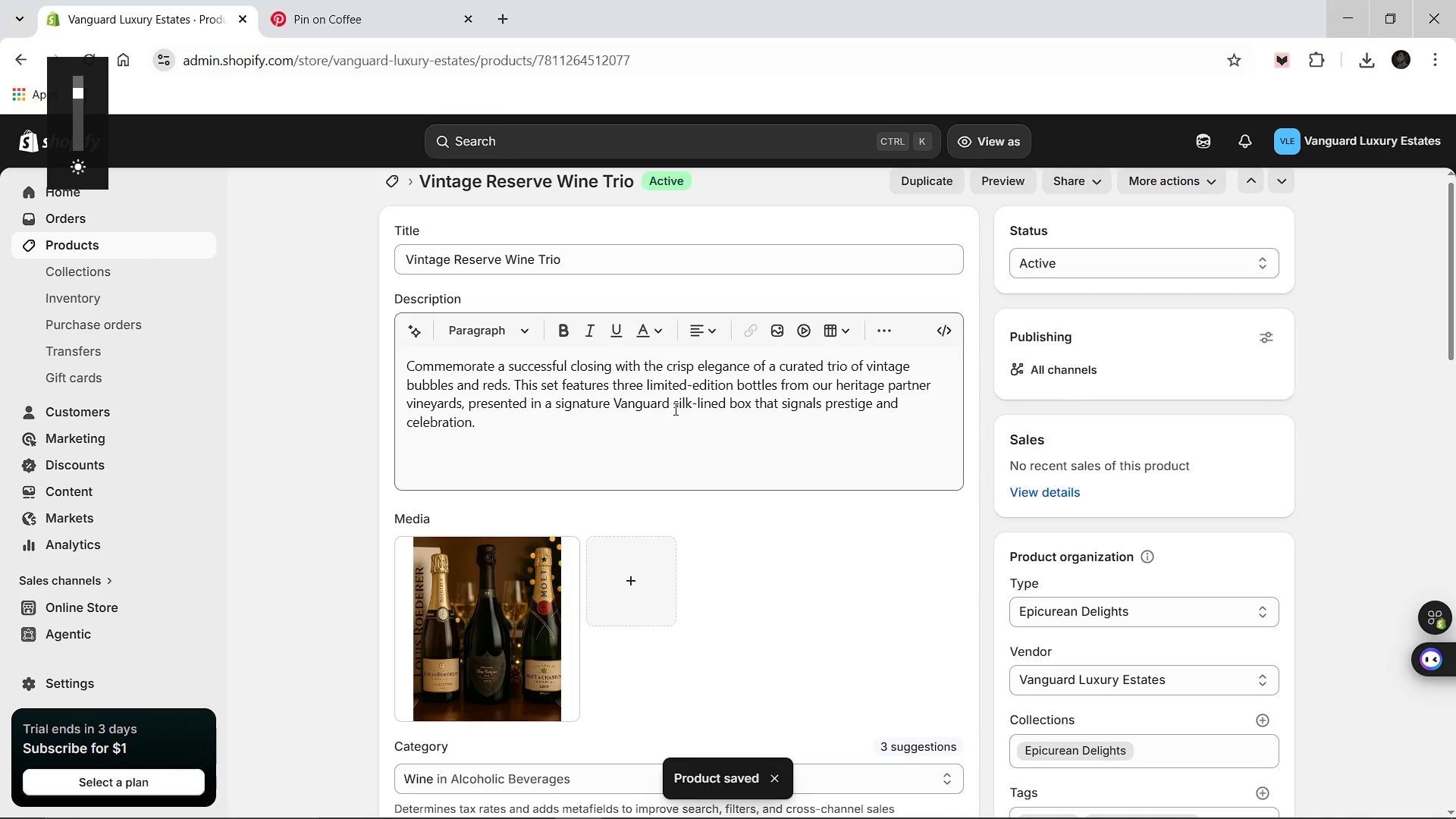 
scroll: coordinate [674, 409], scroll_direction: down, amount: 2.0
 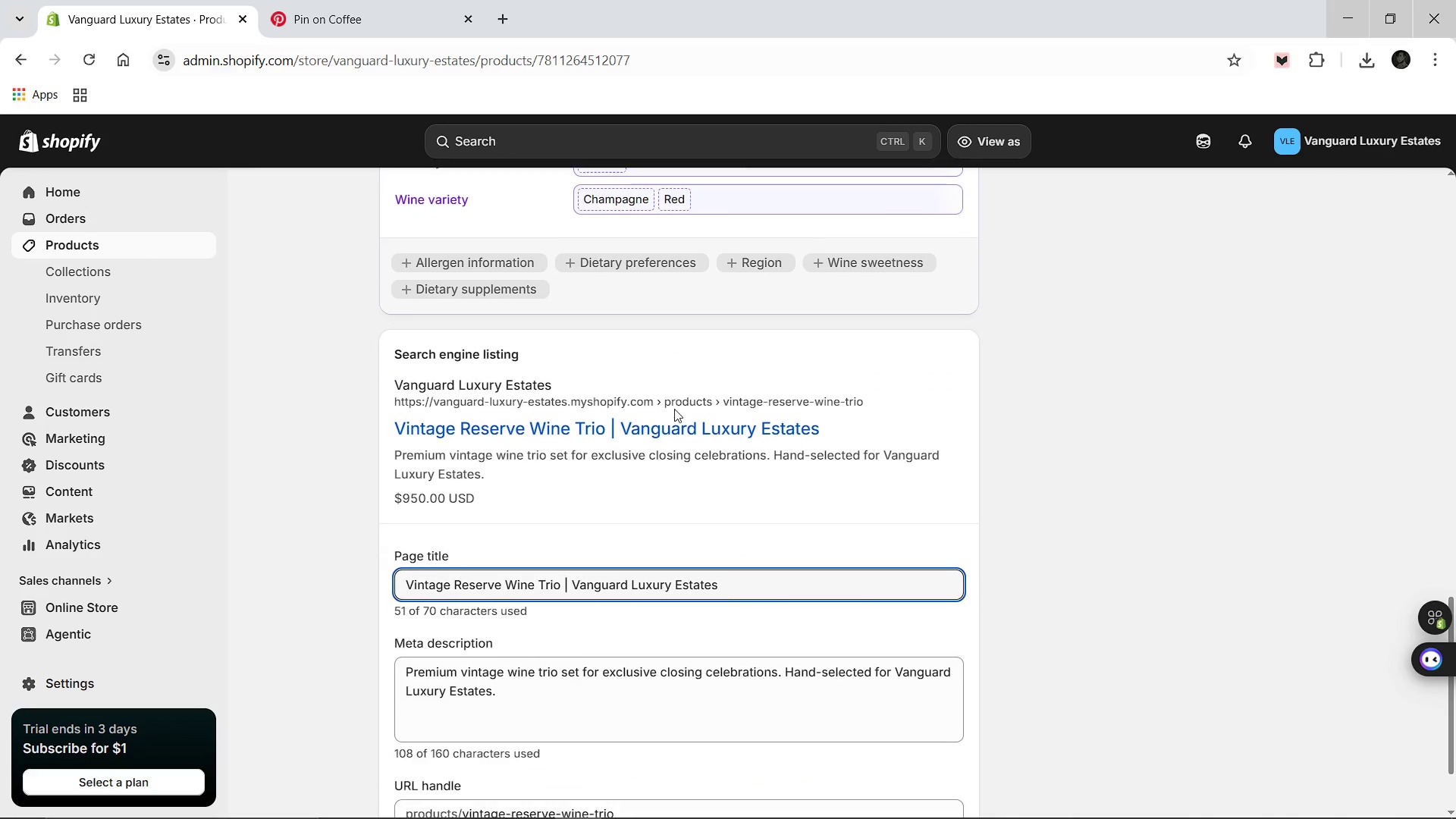 
scroll: coordinate [674, 409], scroll_direction: up, amount: 25.0
 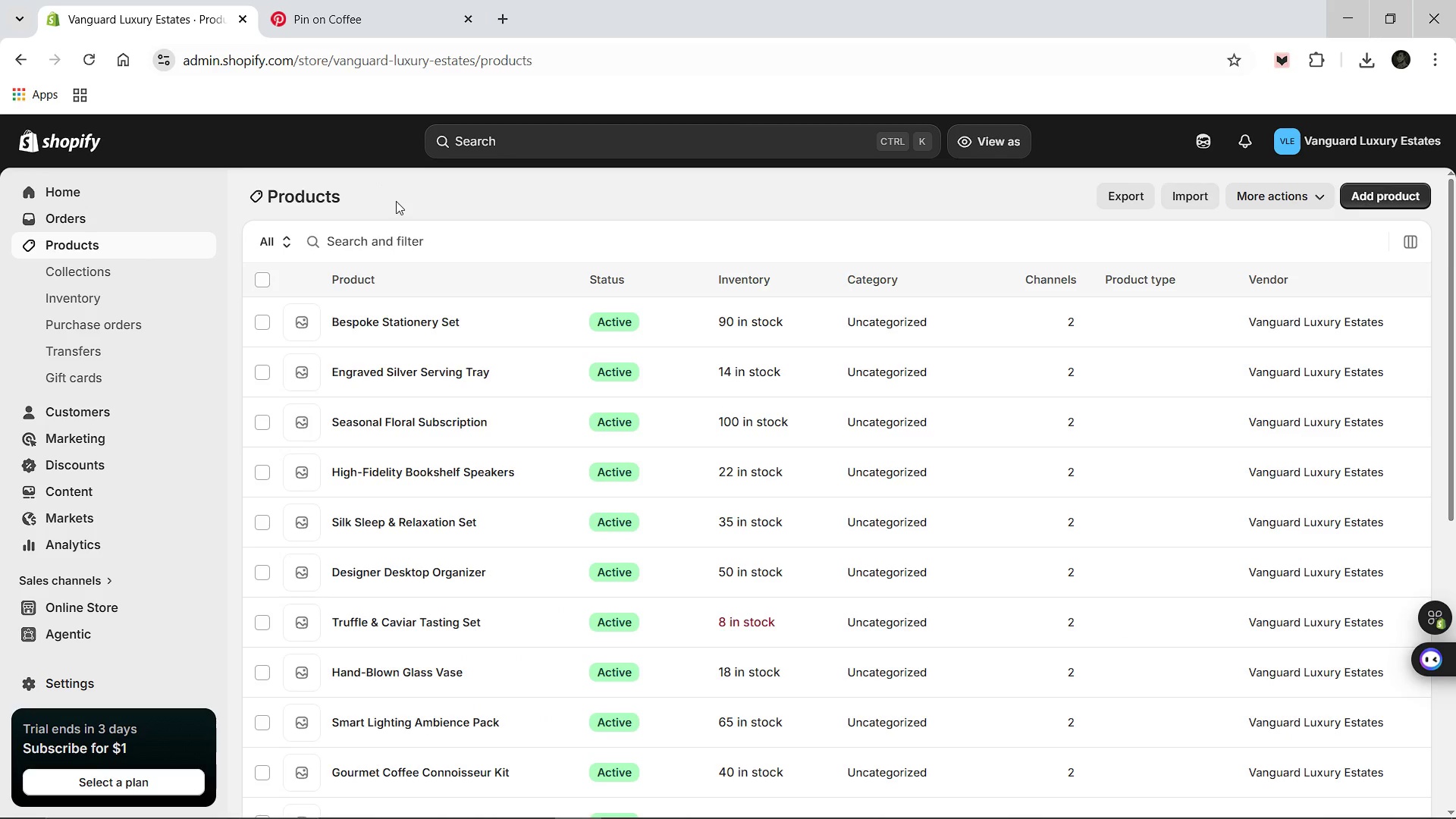 
wait(7.0)
 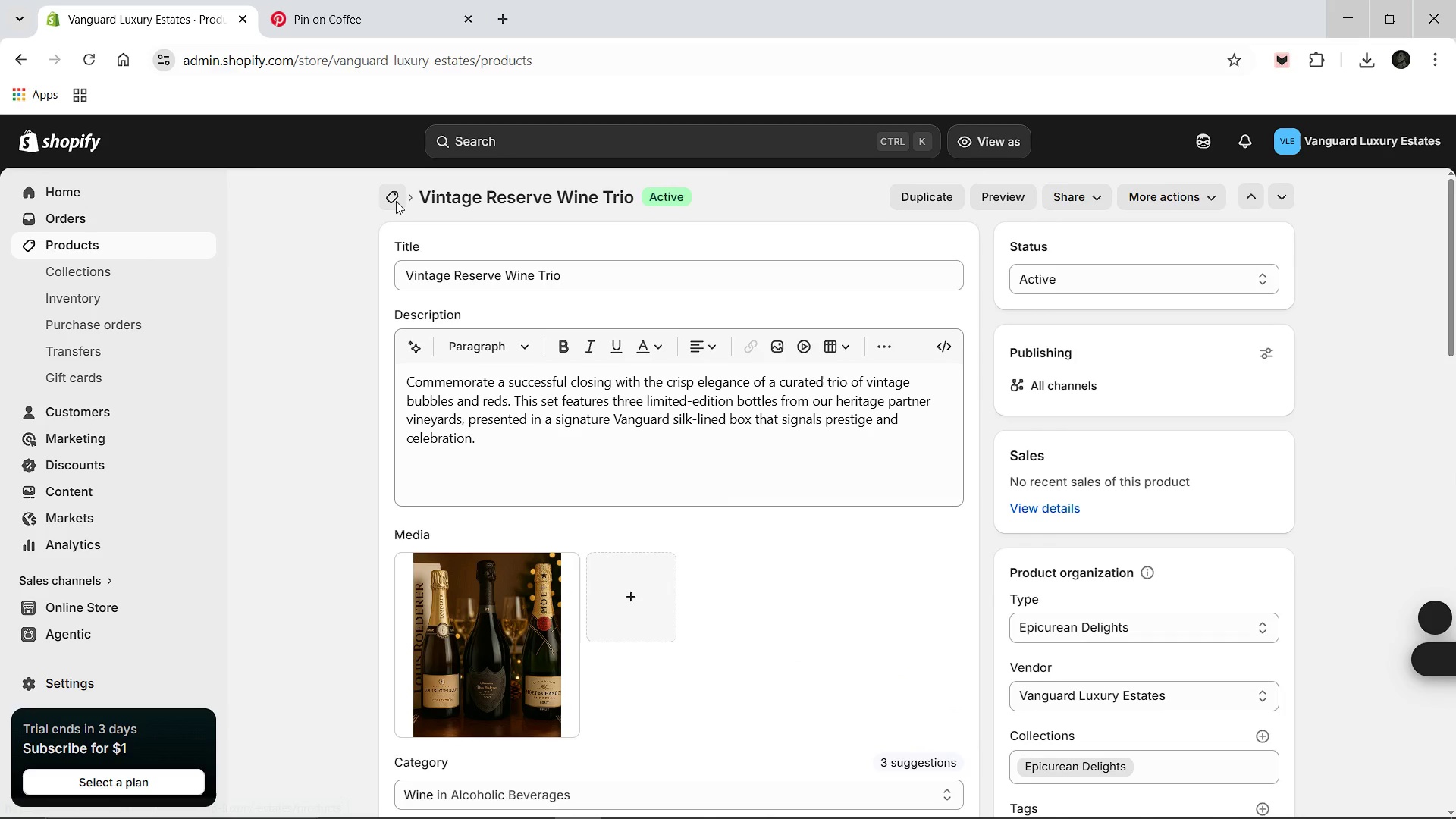 
scroll: coordinate [403, 547], scroll_direction: down, amount: 3.0
 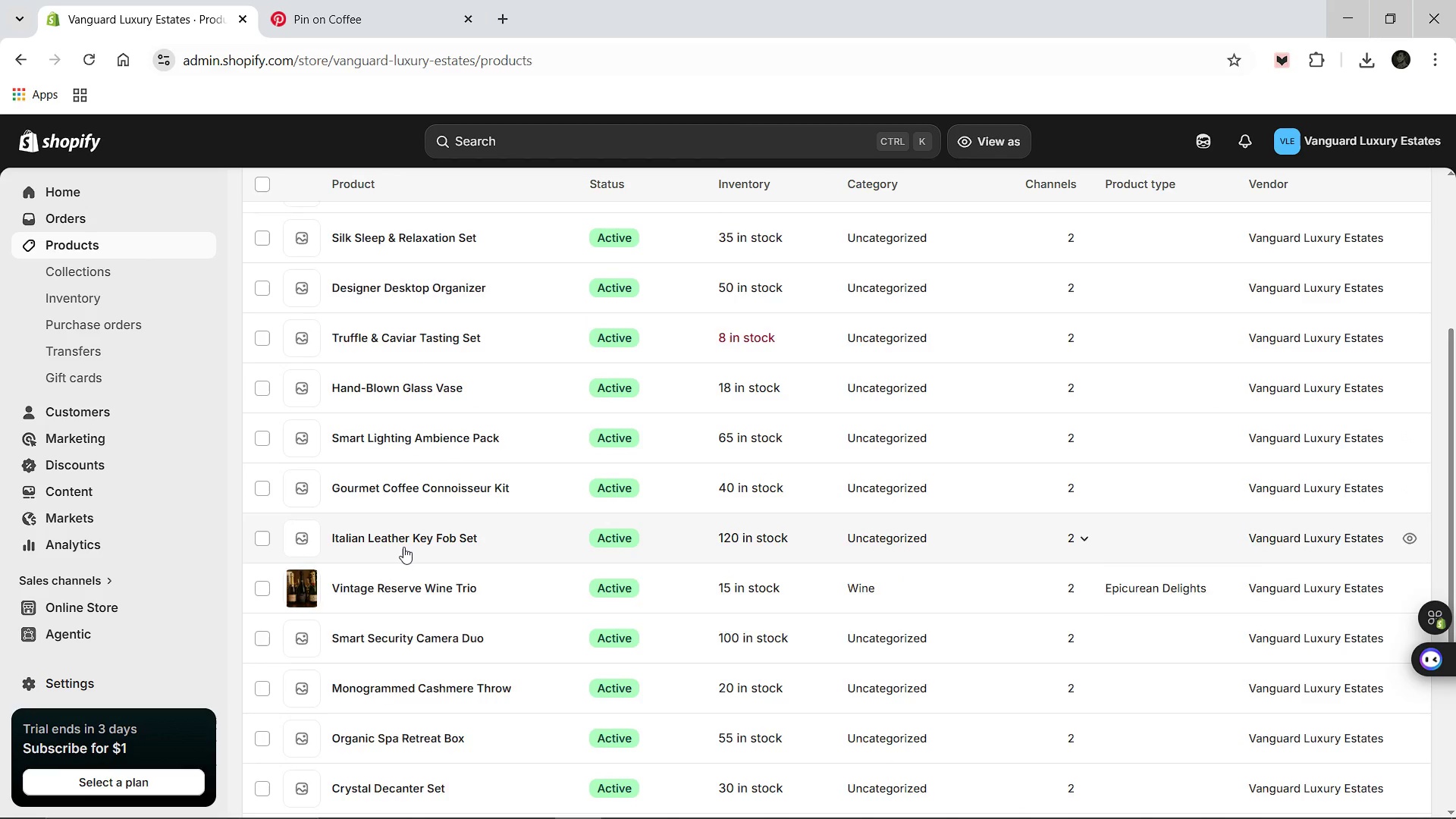 
scroll: coordinate [391, 413], scroll_direction: up, amount: 4.0
 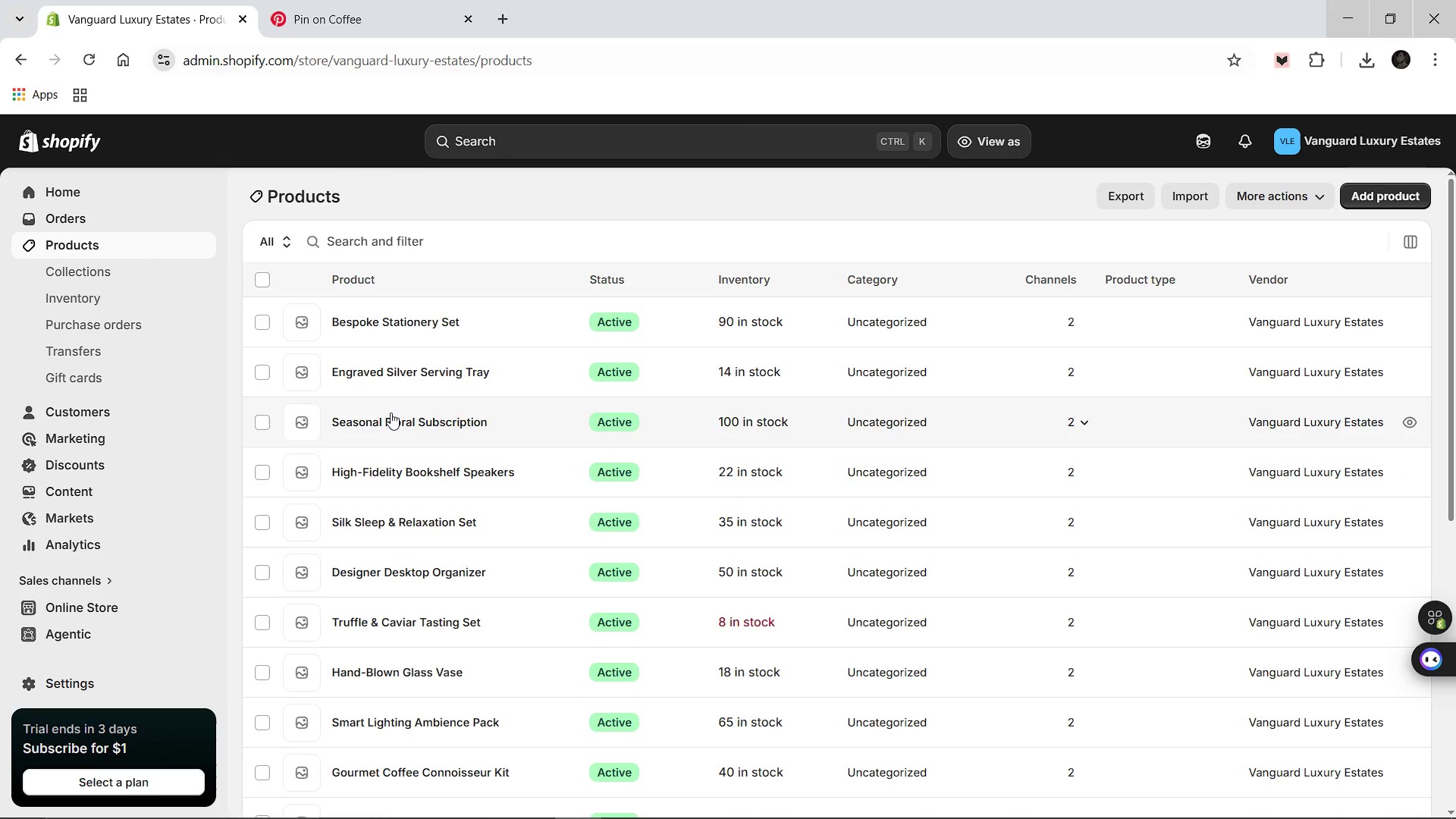 
scroll: coordinate [388, 451], scroll_direction: down, amount: 4.0
 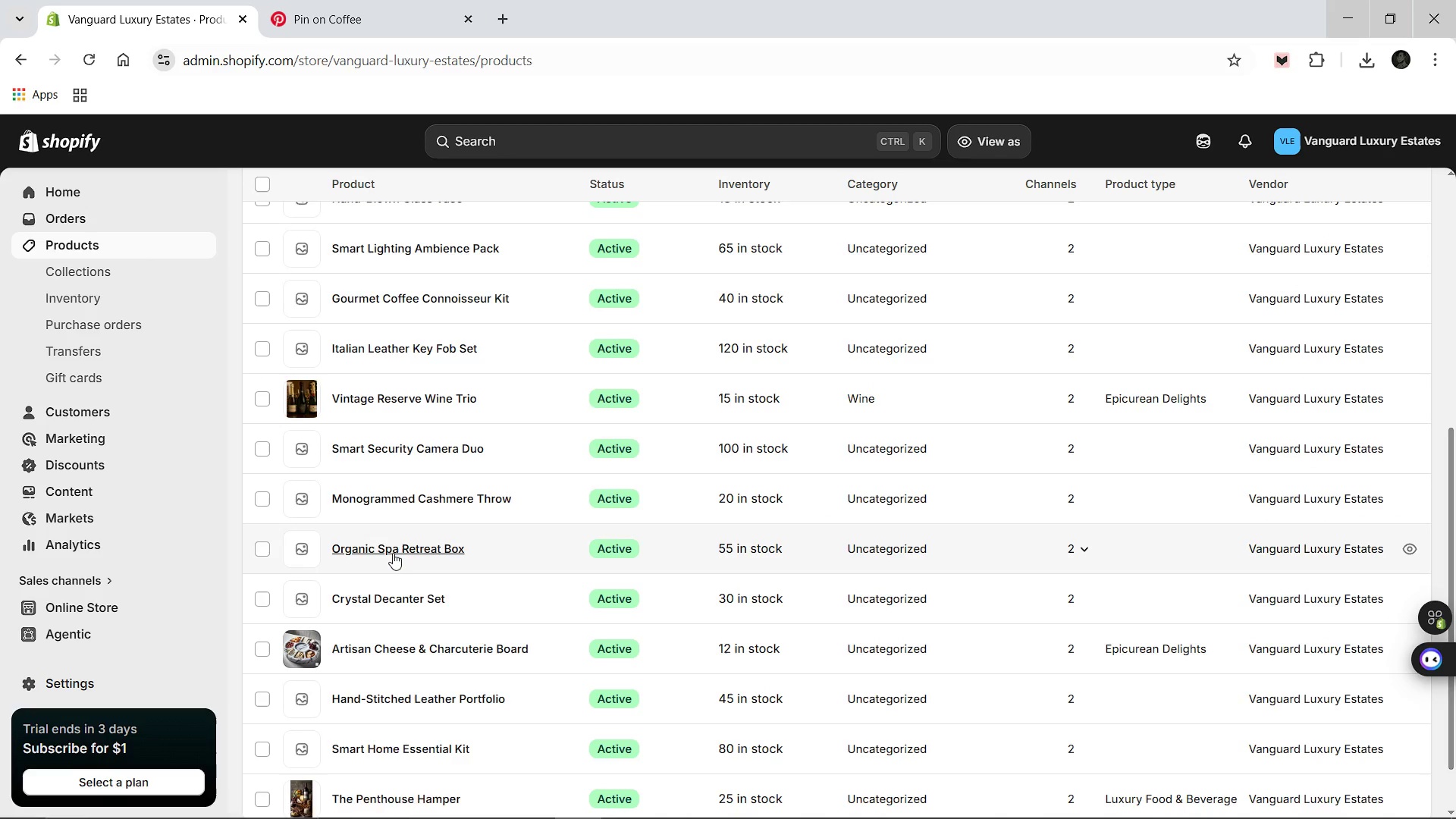 
left_click([393, 553])
 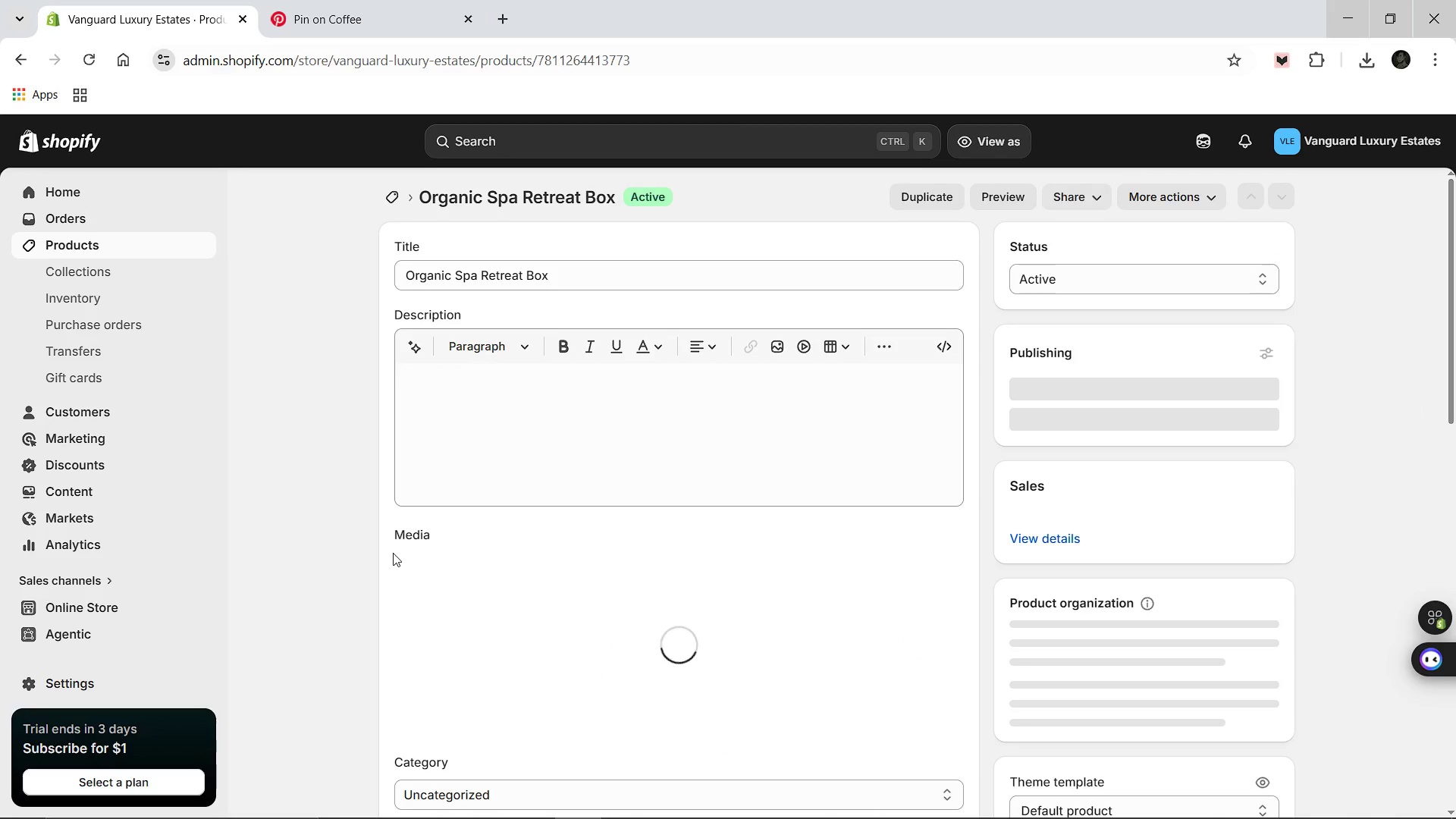 
left_click([452, 403])
 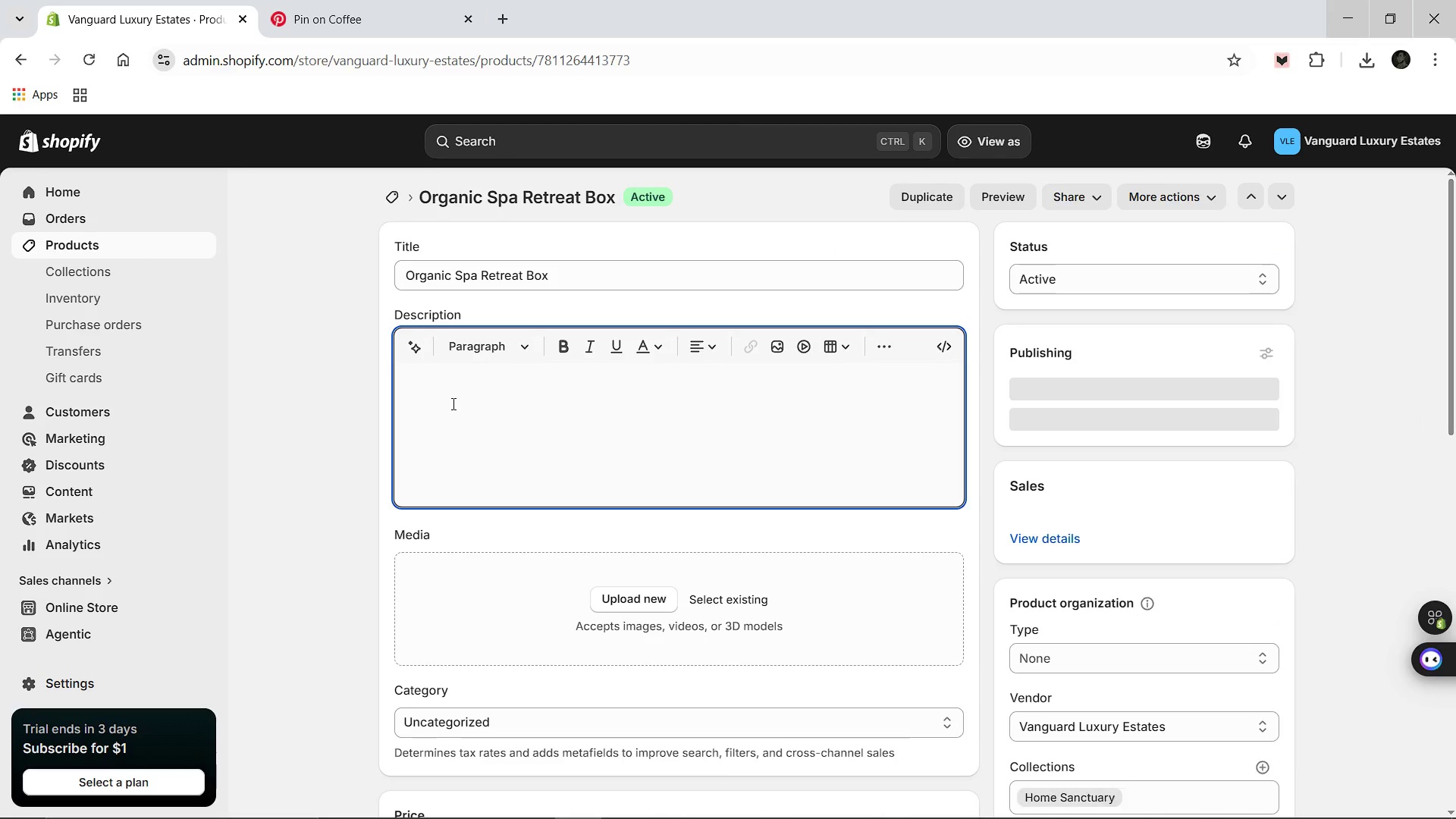 
type(Help your clients decompress from the stress of mob)
key(Backspace)
type(ving with thi s)
key(Backspace)
key(Backspace)
 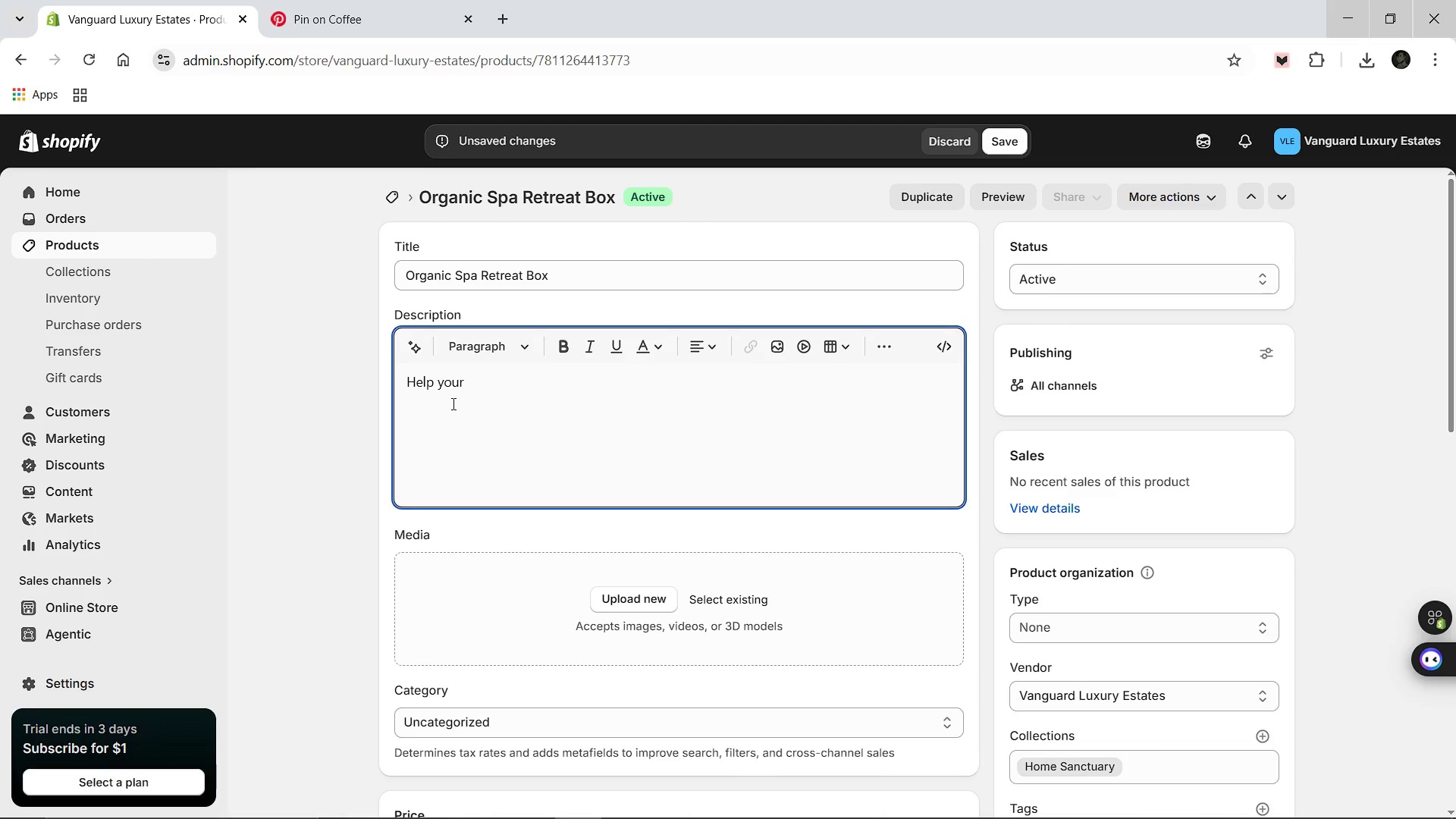 
left_click([452, 403])
 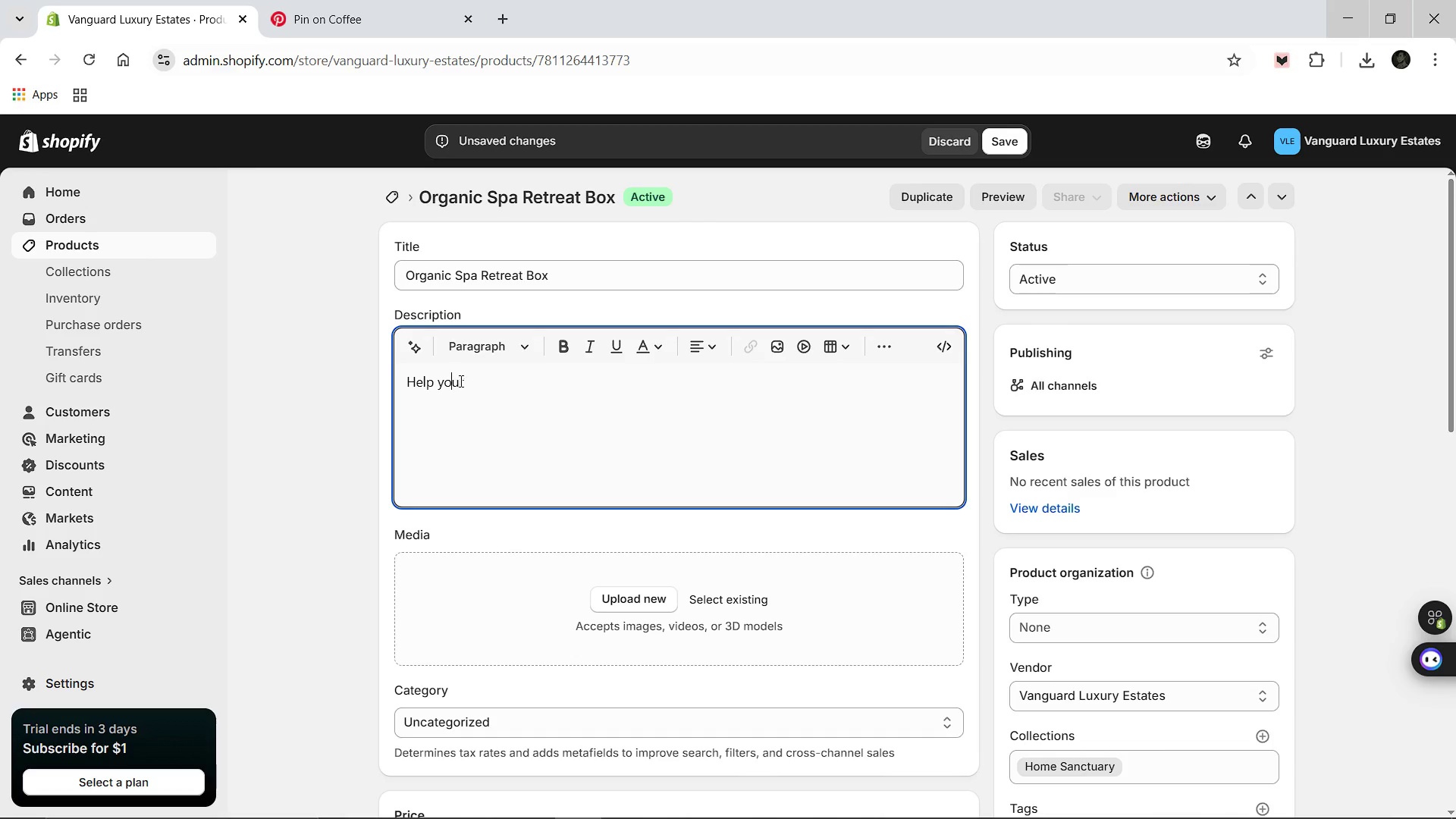 
left_click([460, 381])
 